 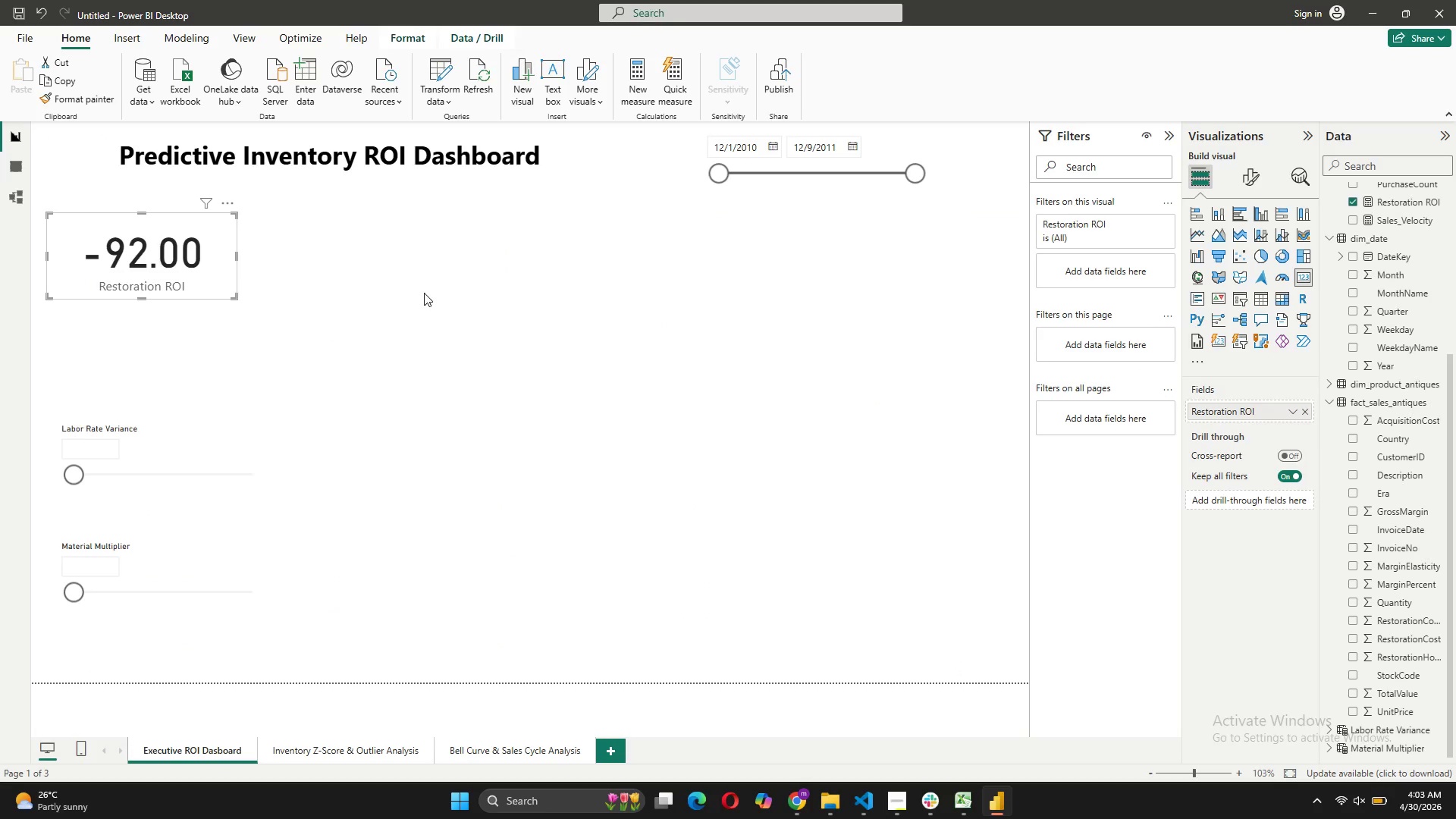 
left_click([1253, 180])
 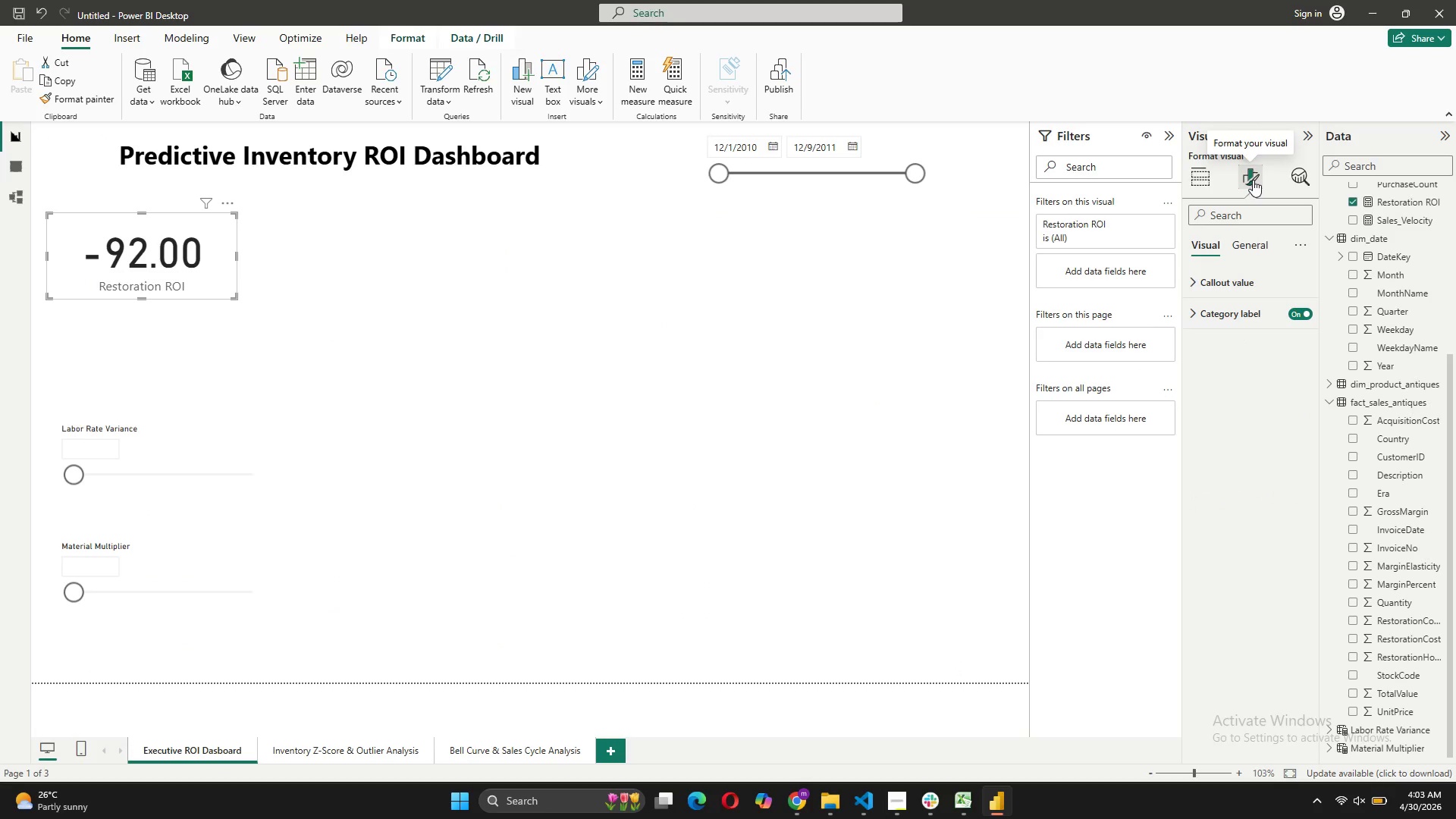 
left_click([1266, 275])
 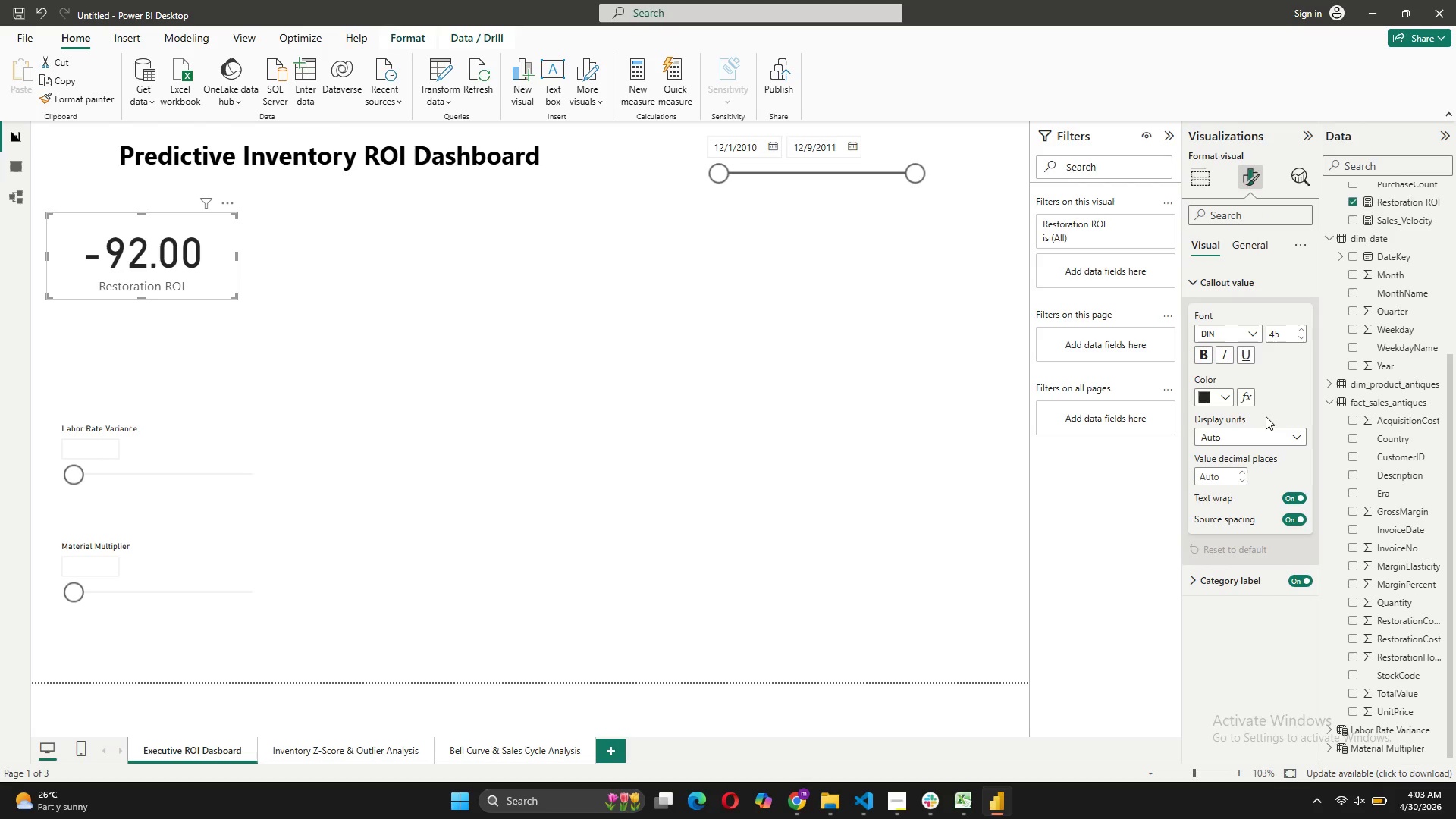 
wait(7.3)
 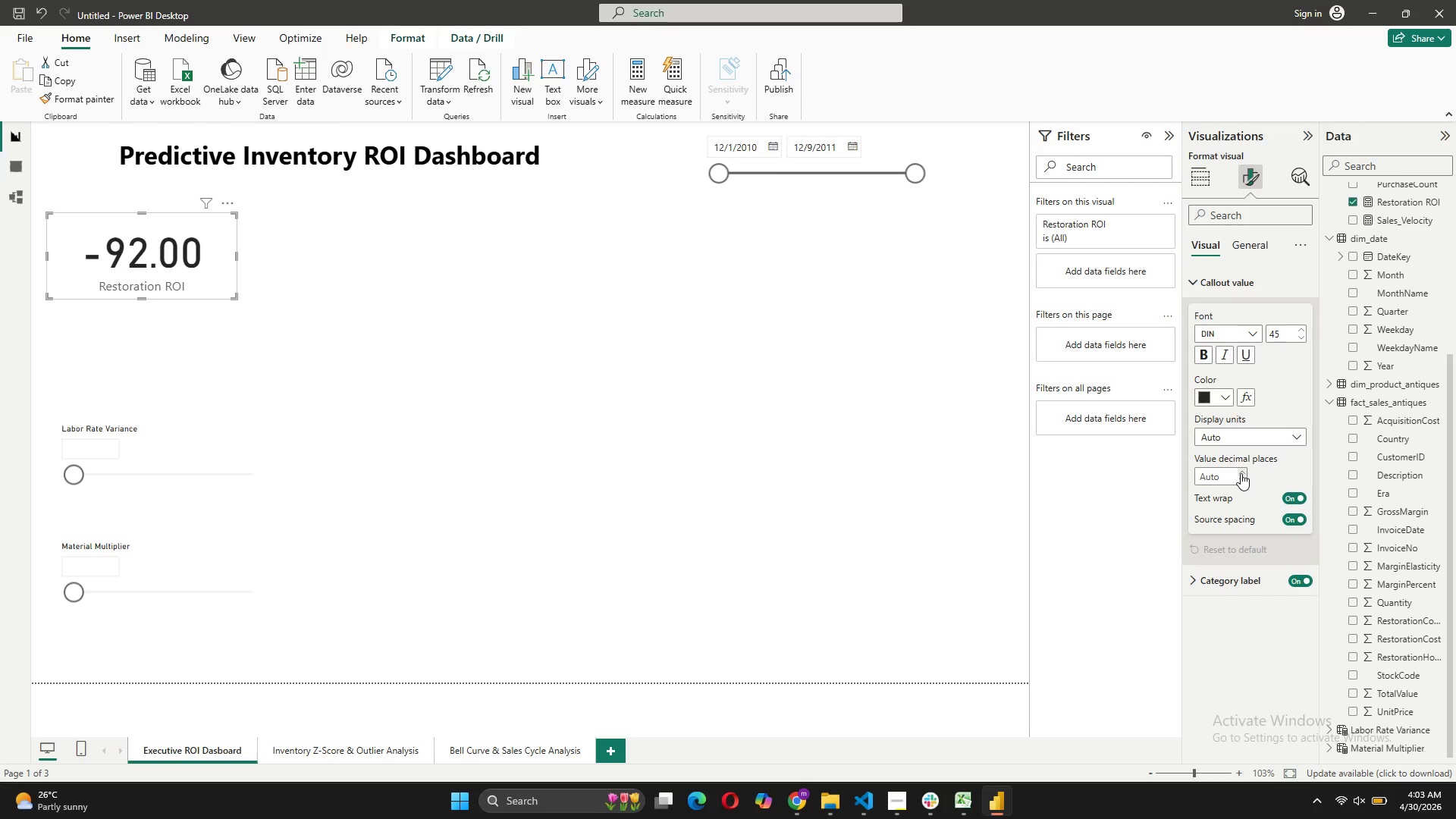 
left_click([1276, 428])
 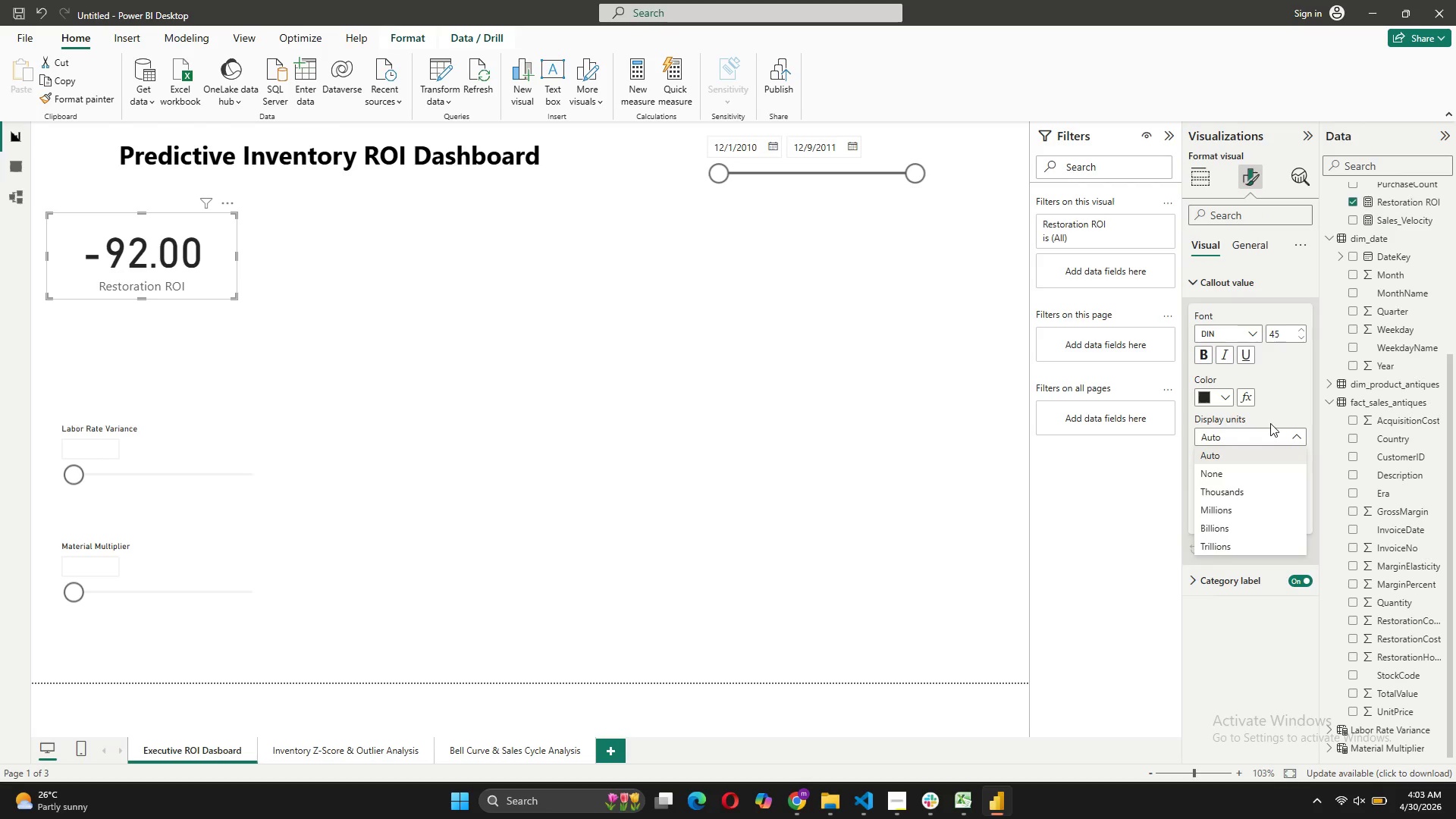 
wait(8.83)
 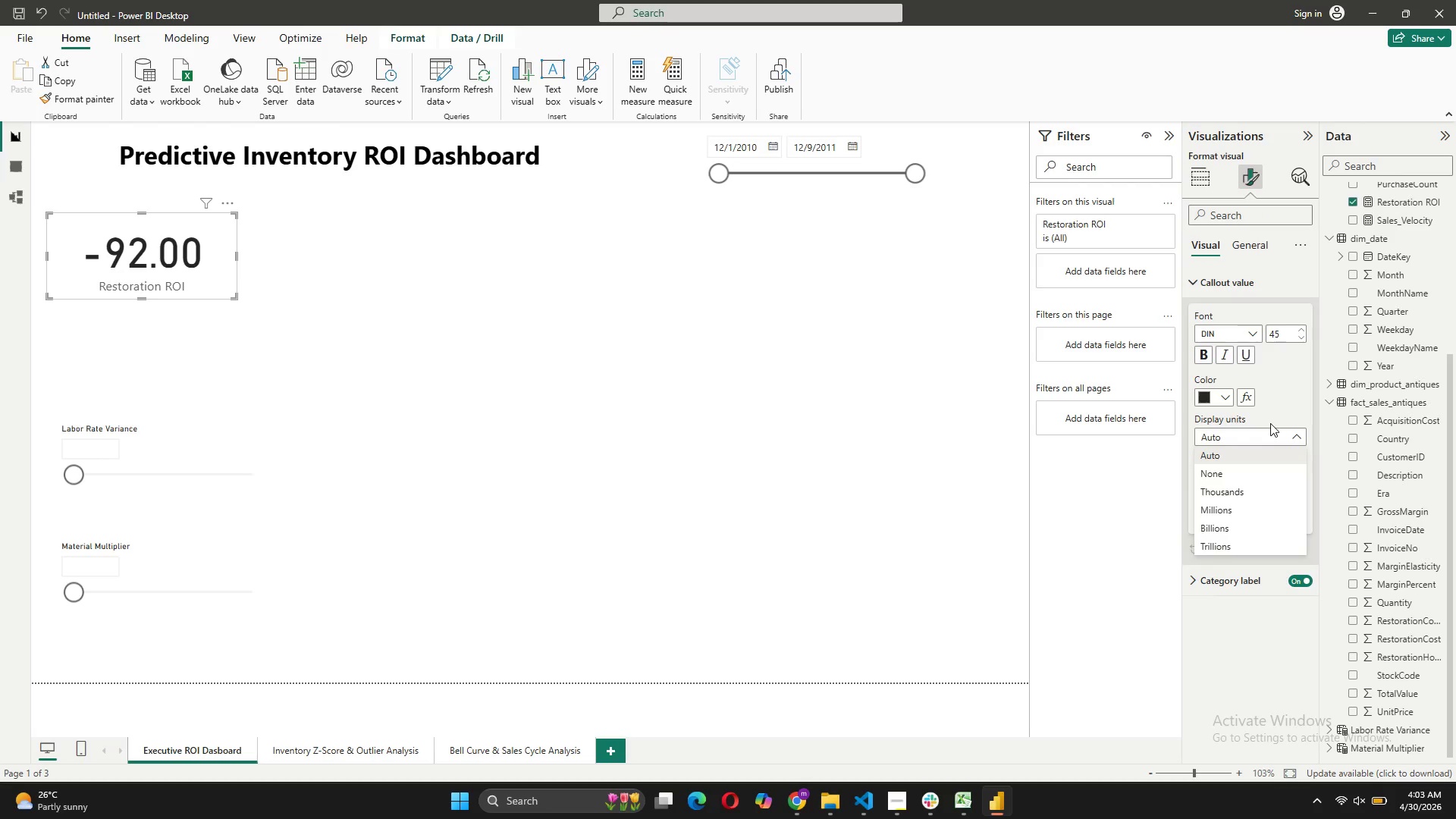 
left_click([1259, 585])
 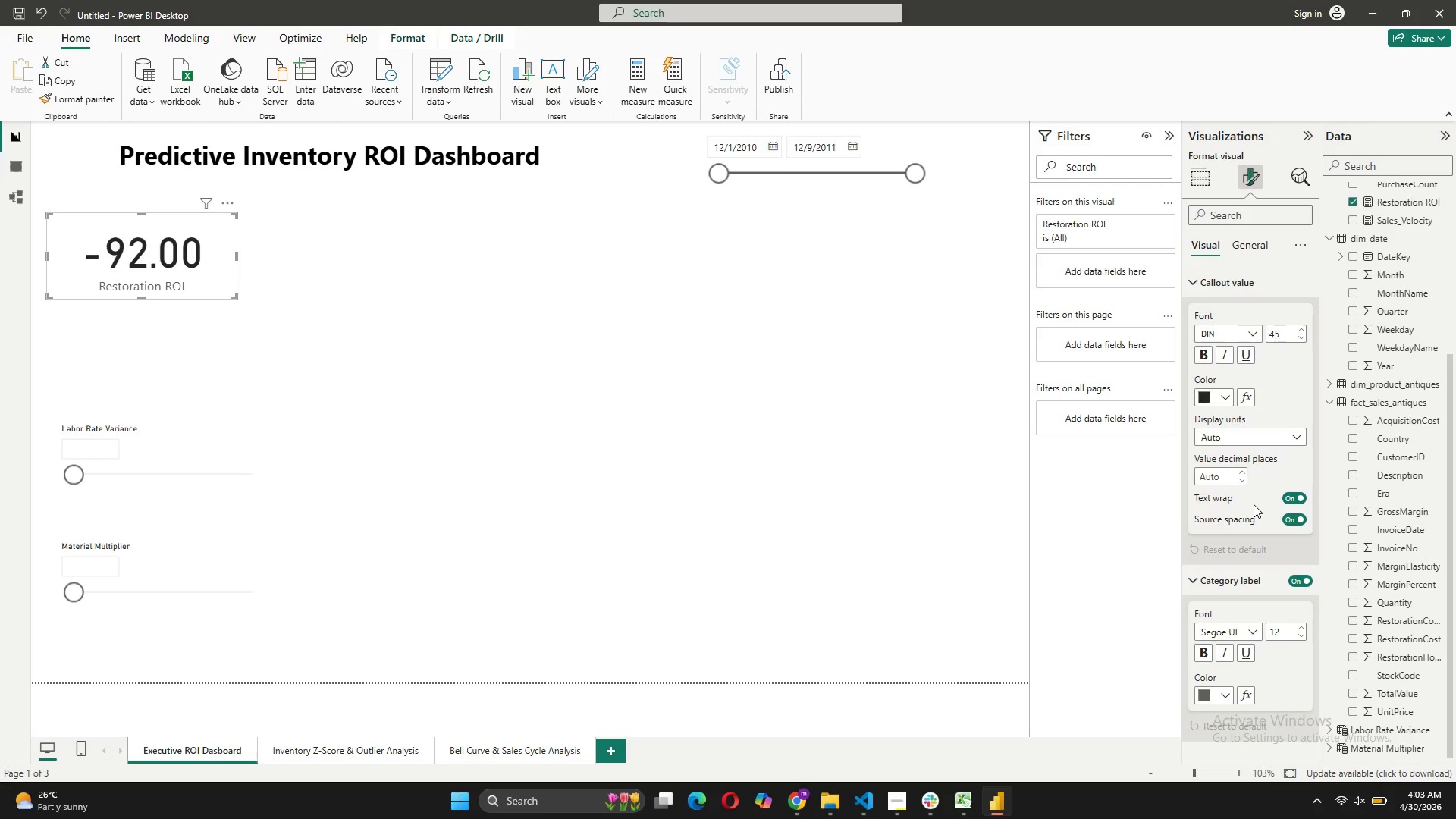 
scroll: coordinate [1254, 504], scroll_direction: down, amount: 3.0
 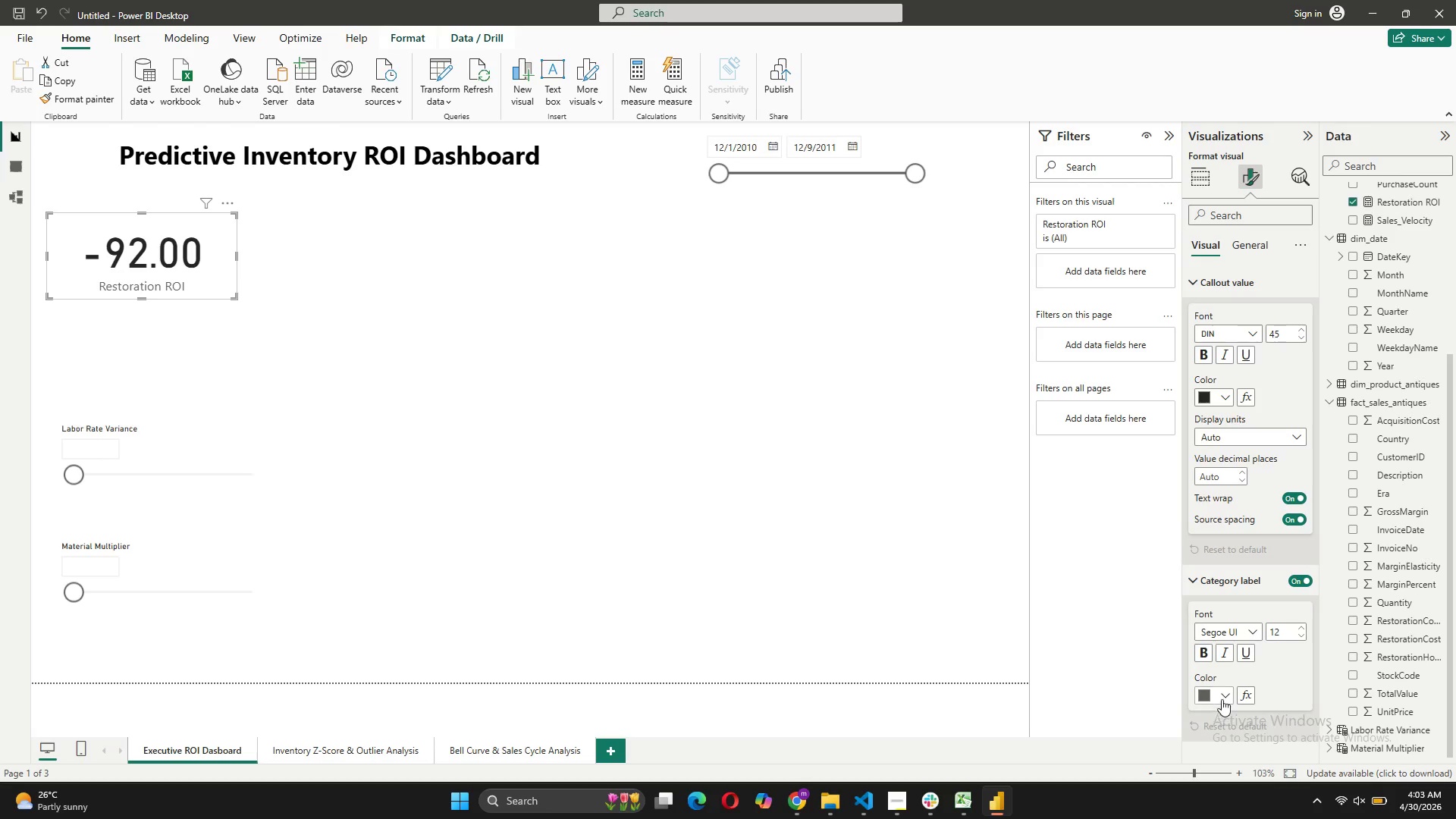 
left_click([1224, 690])
 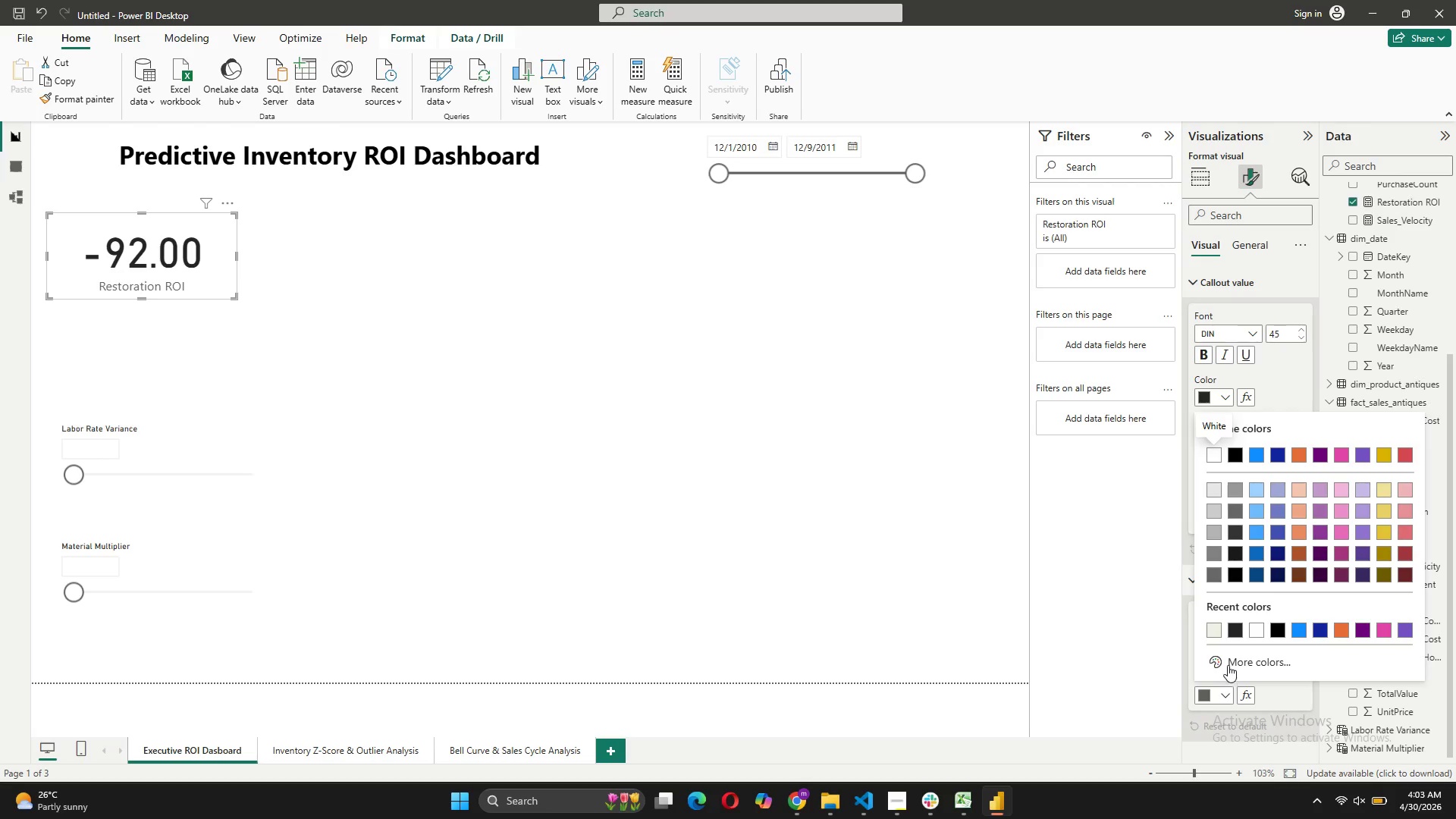 
left_click([1229, 662])
 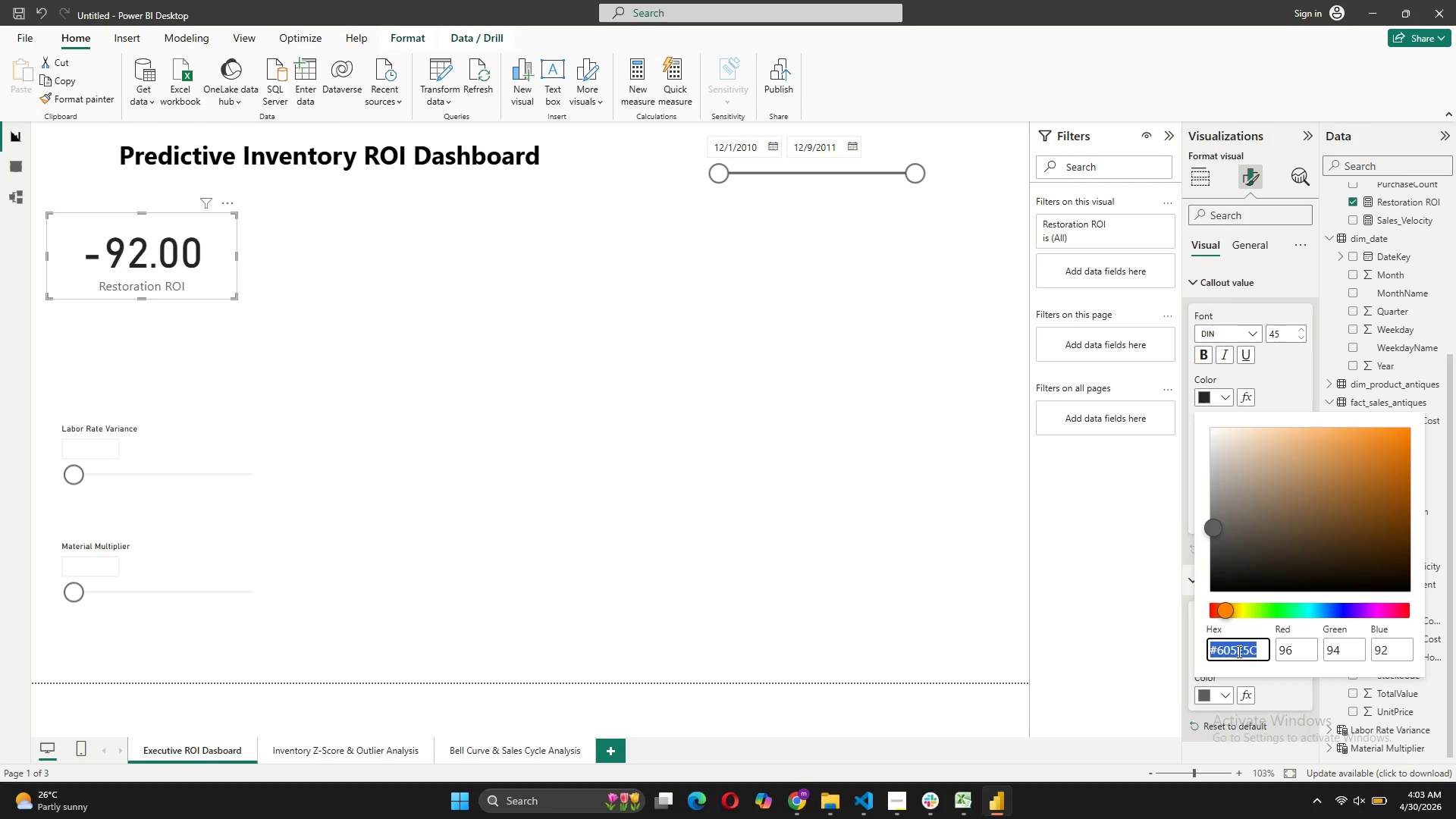 
left_click_drag(start_coordinate=[1256, 650], to_coordinate=[1244, 651])
 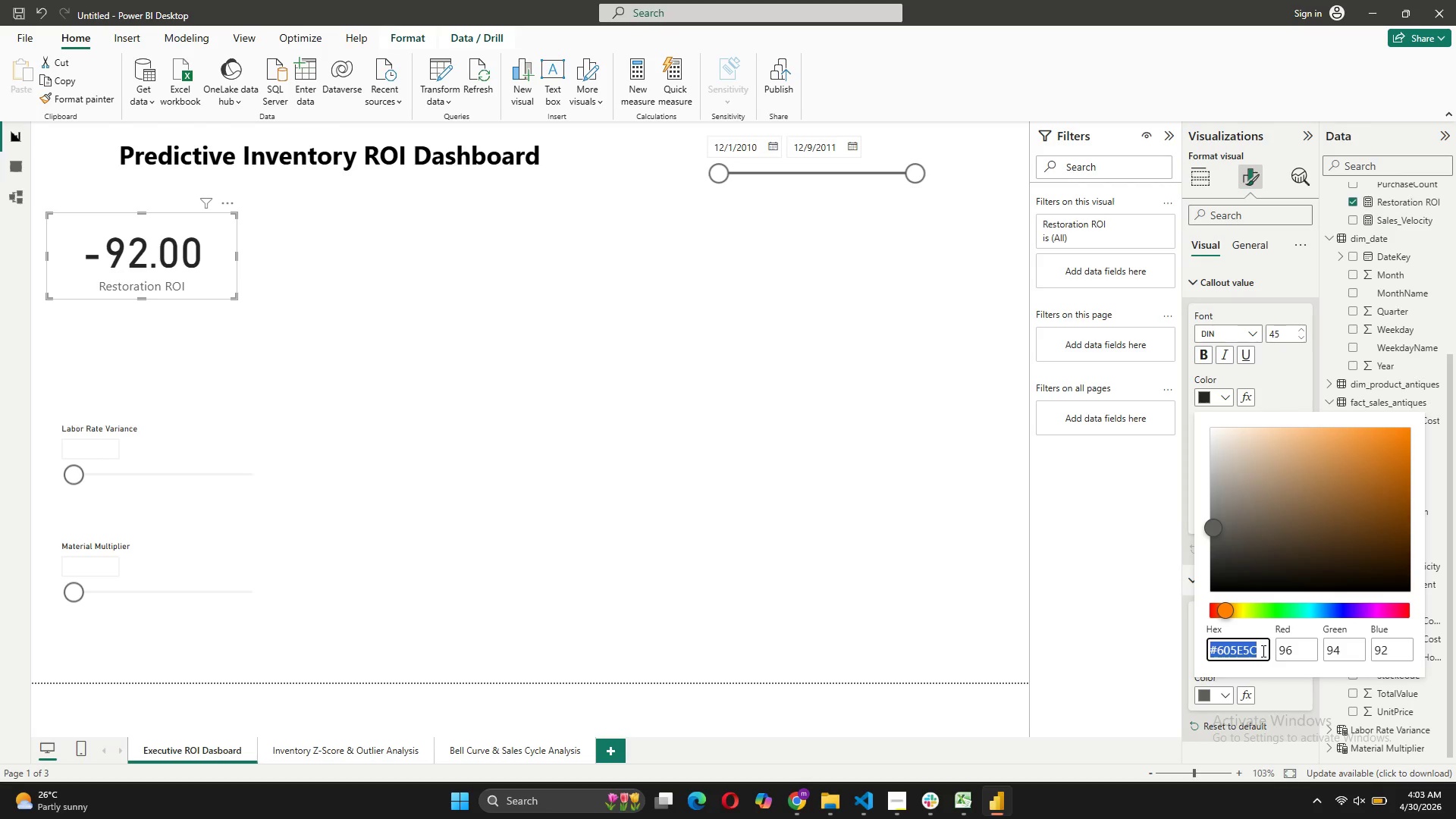 
left_click([1262, 650])
 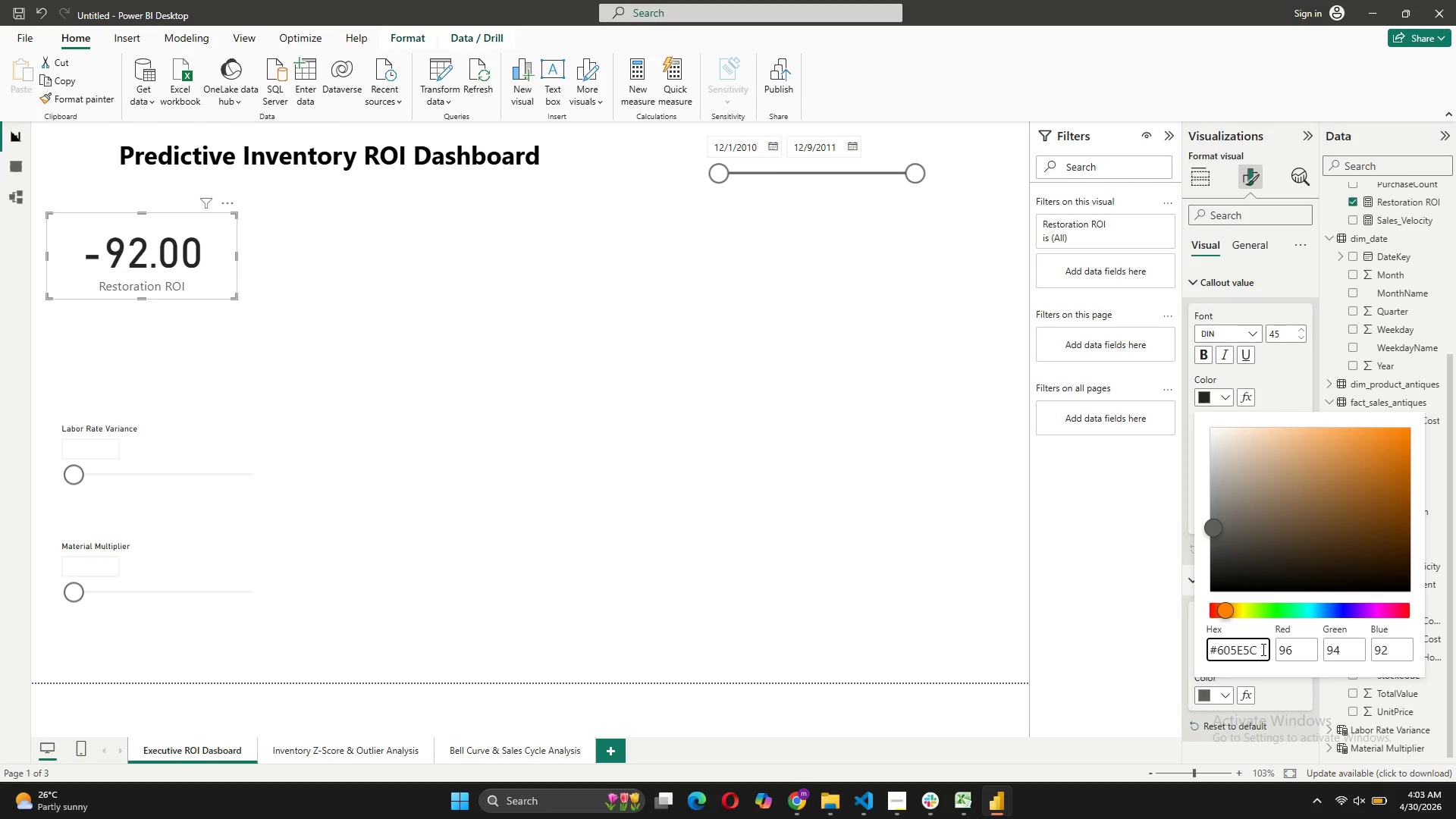 
key(Backspace)
key(Backspace)
key(Backspace)
key(Backspace)
key(Backspace)
key(Backspace)
type(556B2F)
 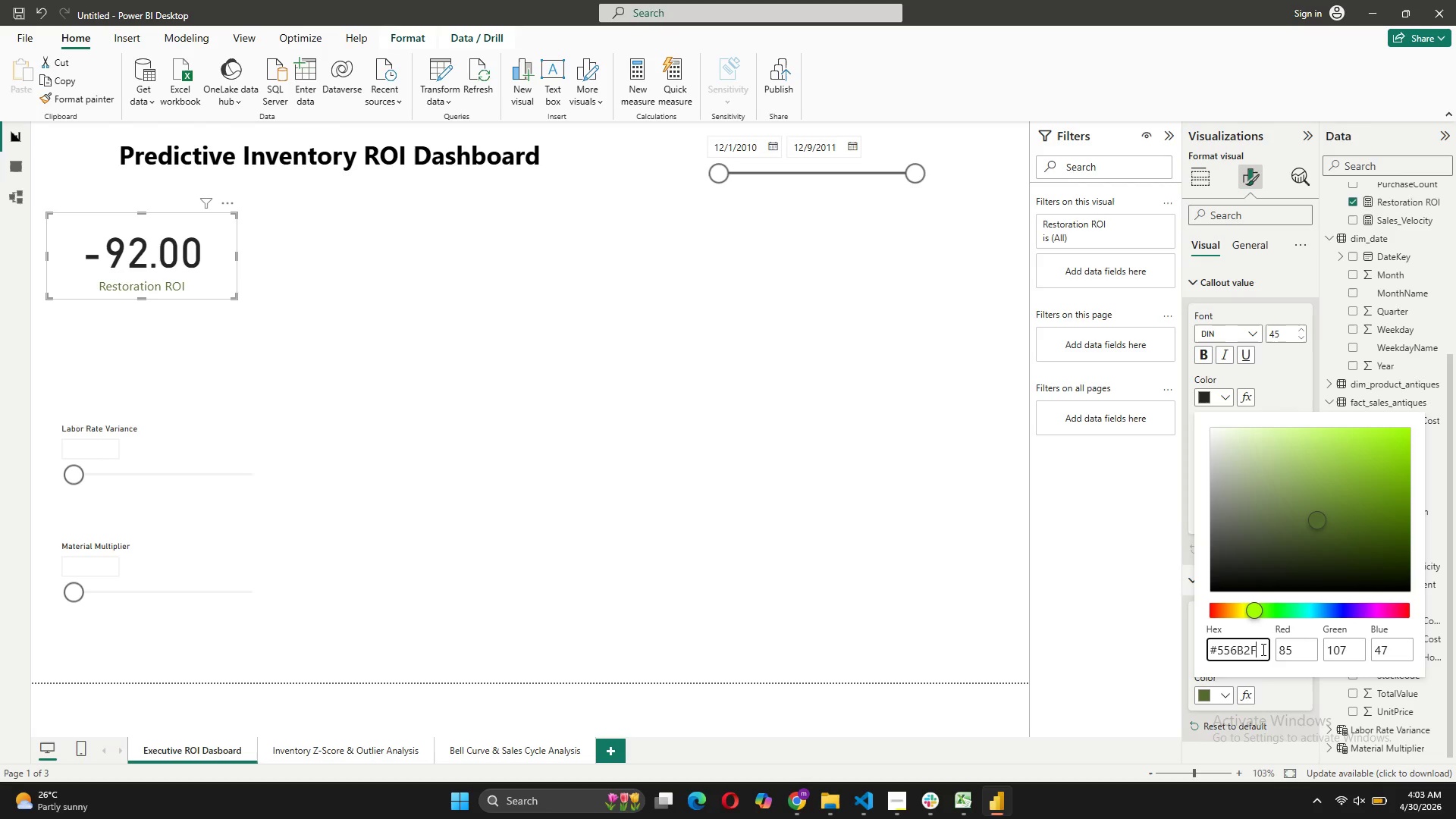 
wait(5.44)
 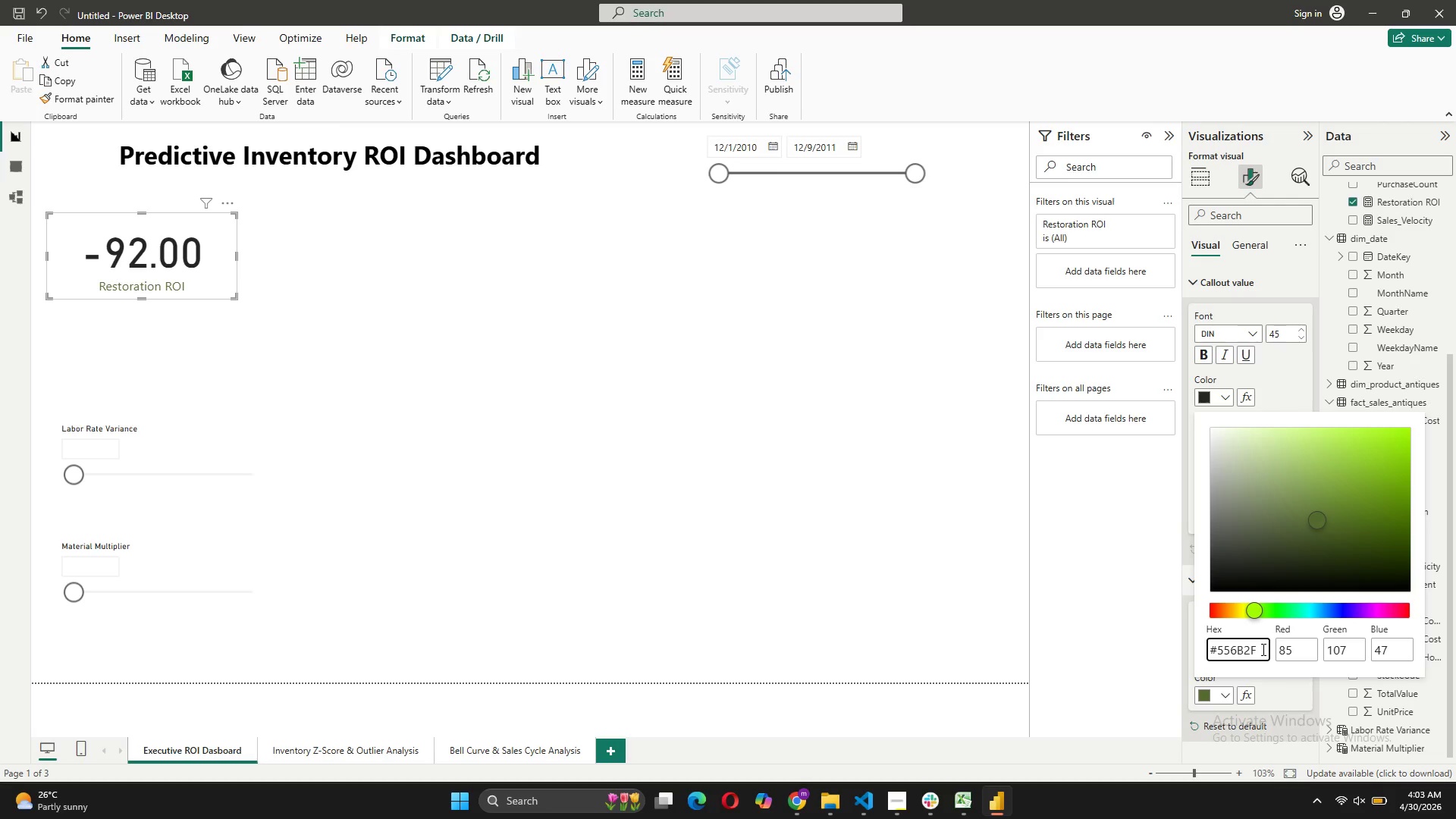 
left_click([1290, 696])
 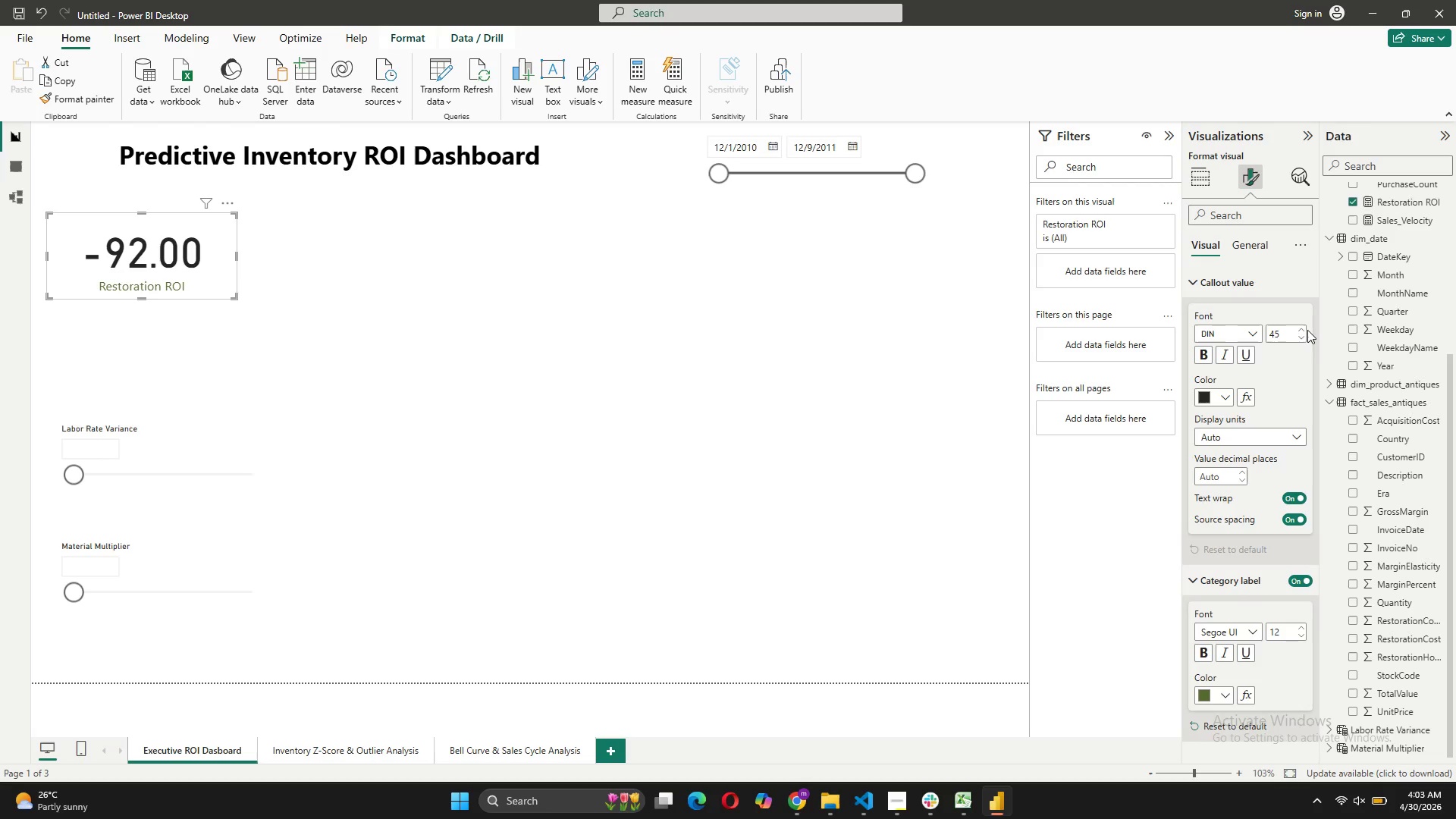 
wait(5.88)
 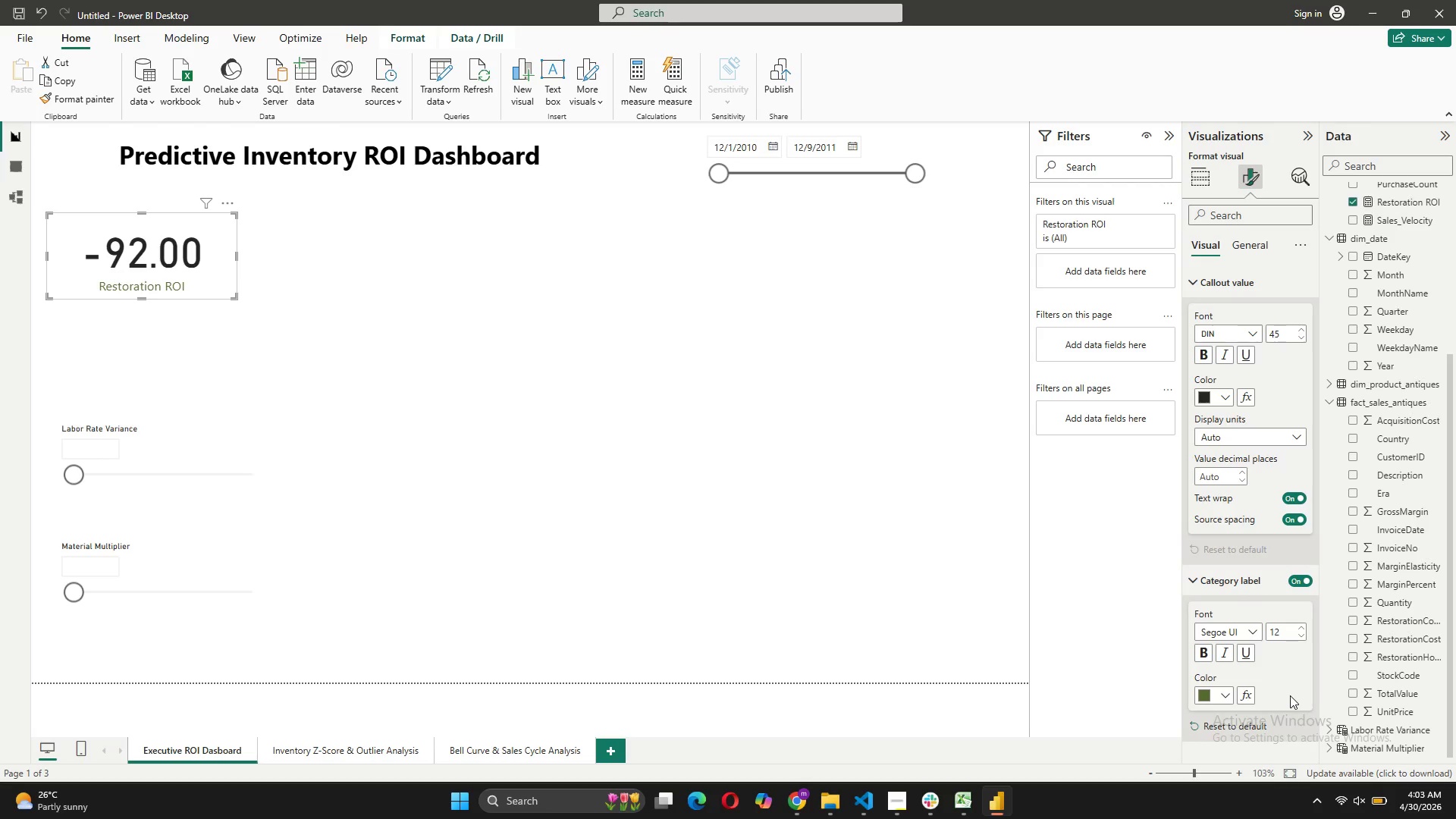 
double_click([1302, 338])
 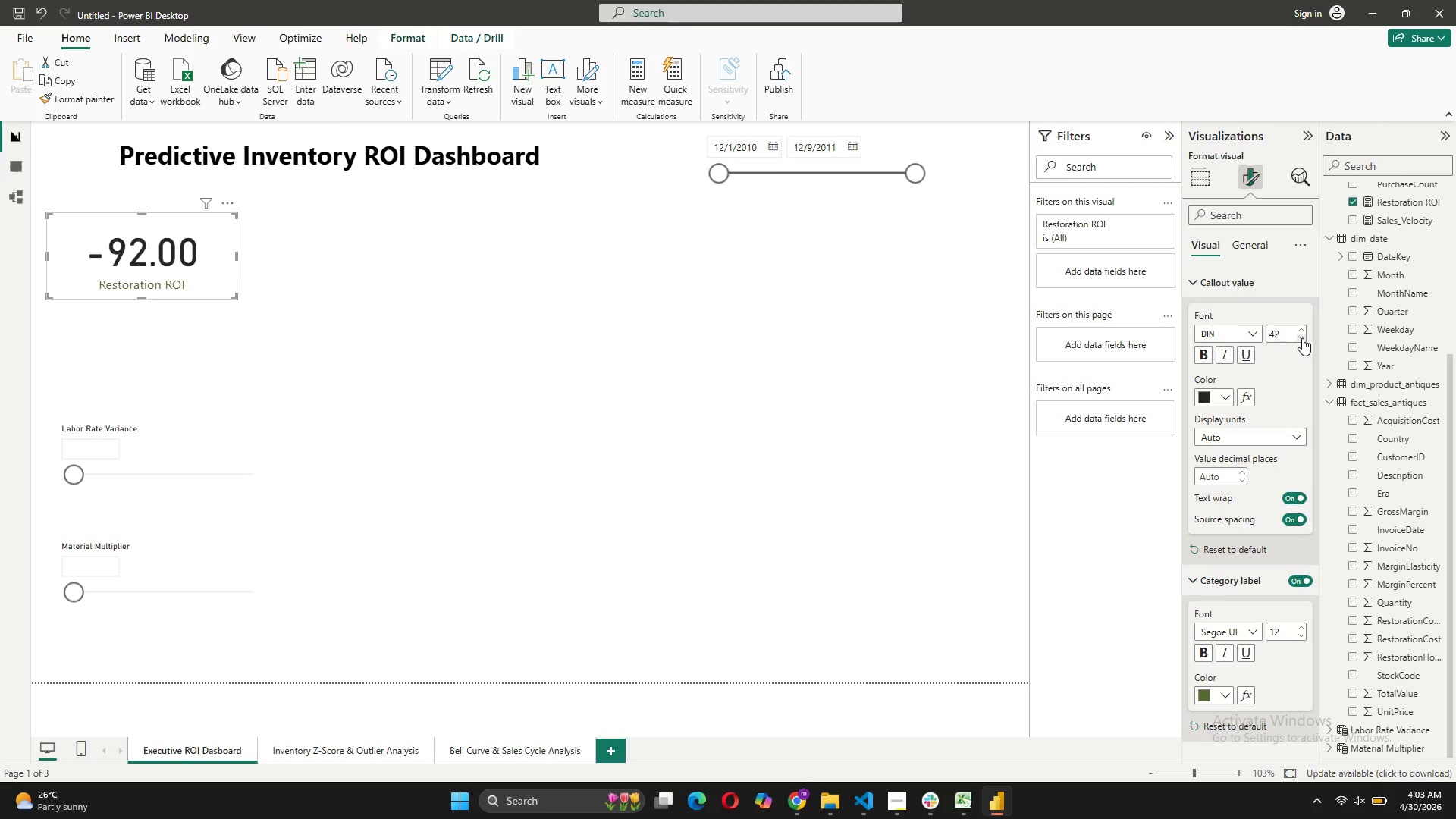 
double_click([1302, 338])
 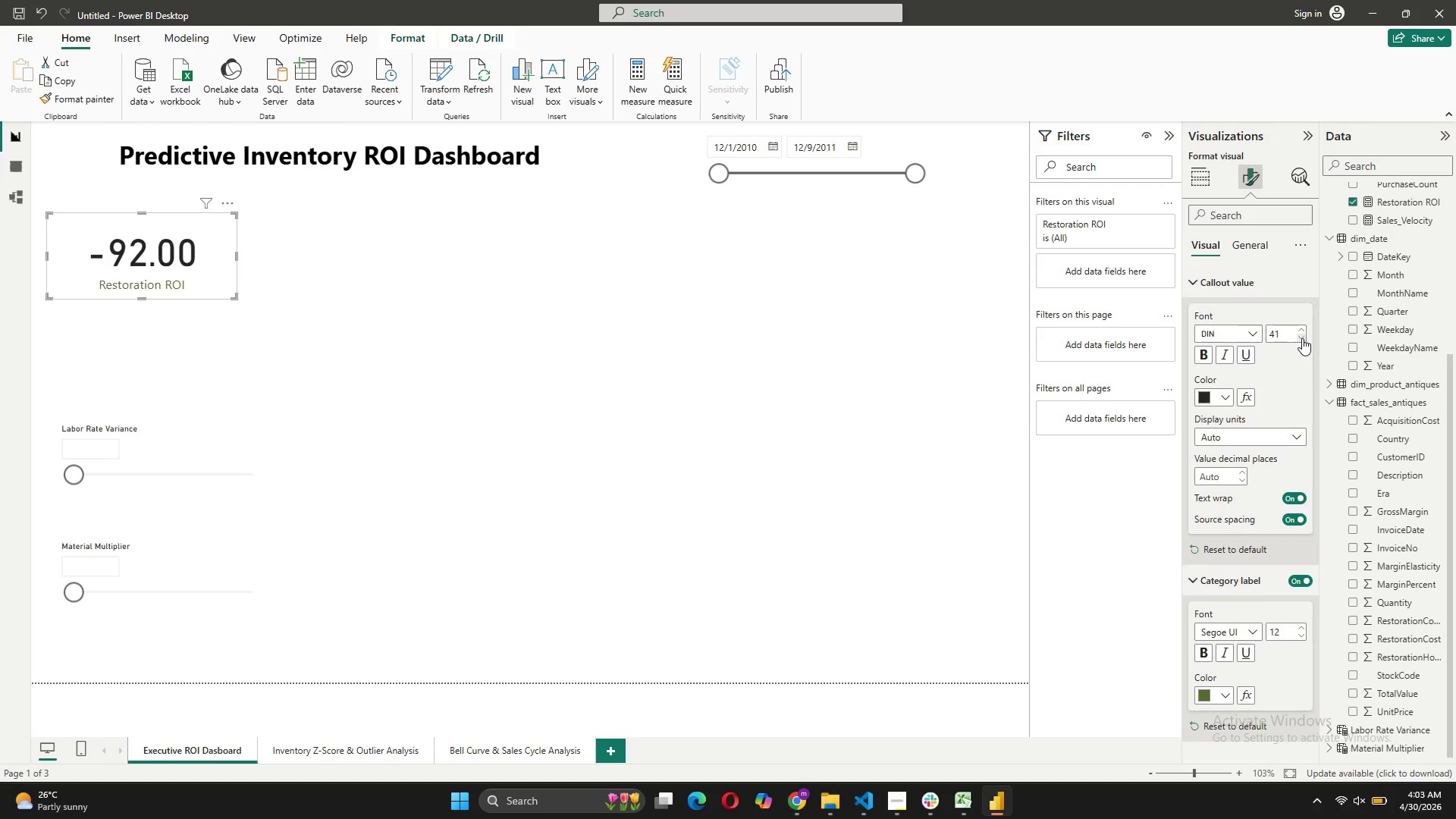 
triple_click([1302, 338])
 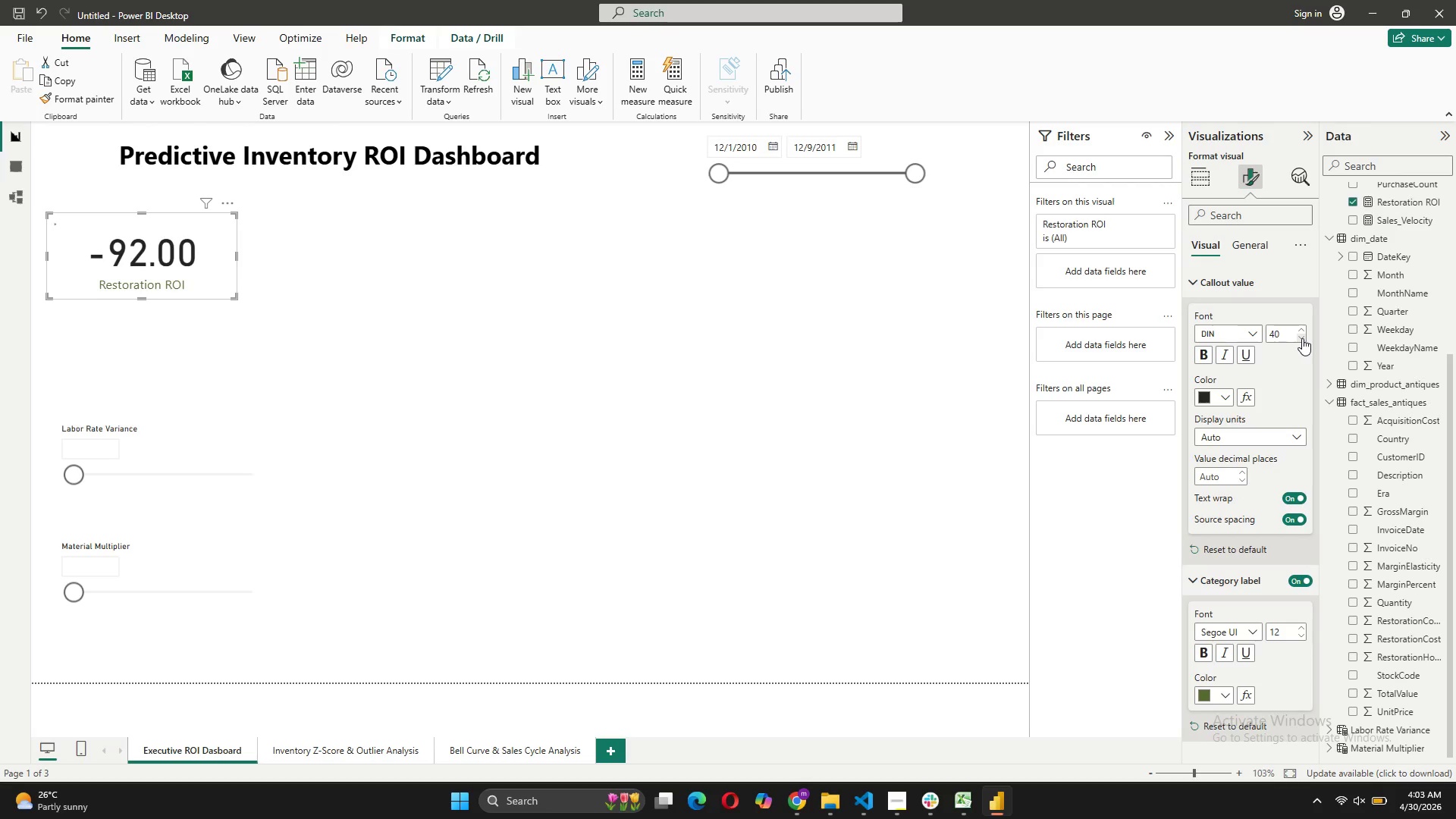 
triple_click([1302, 338])
 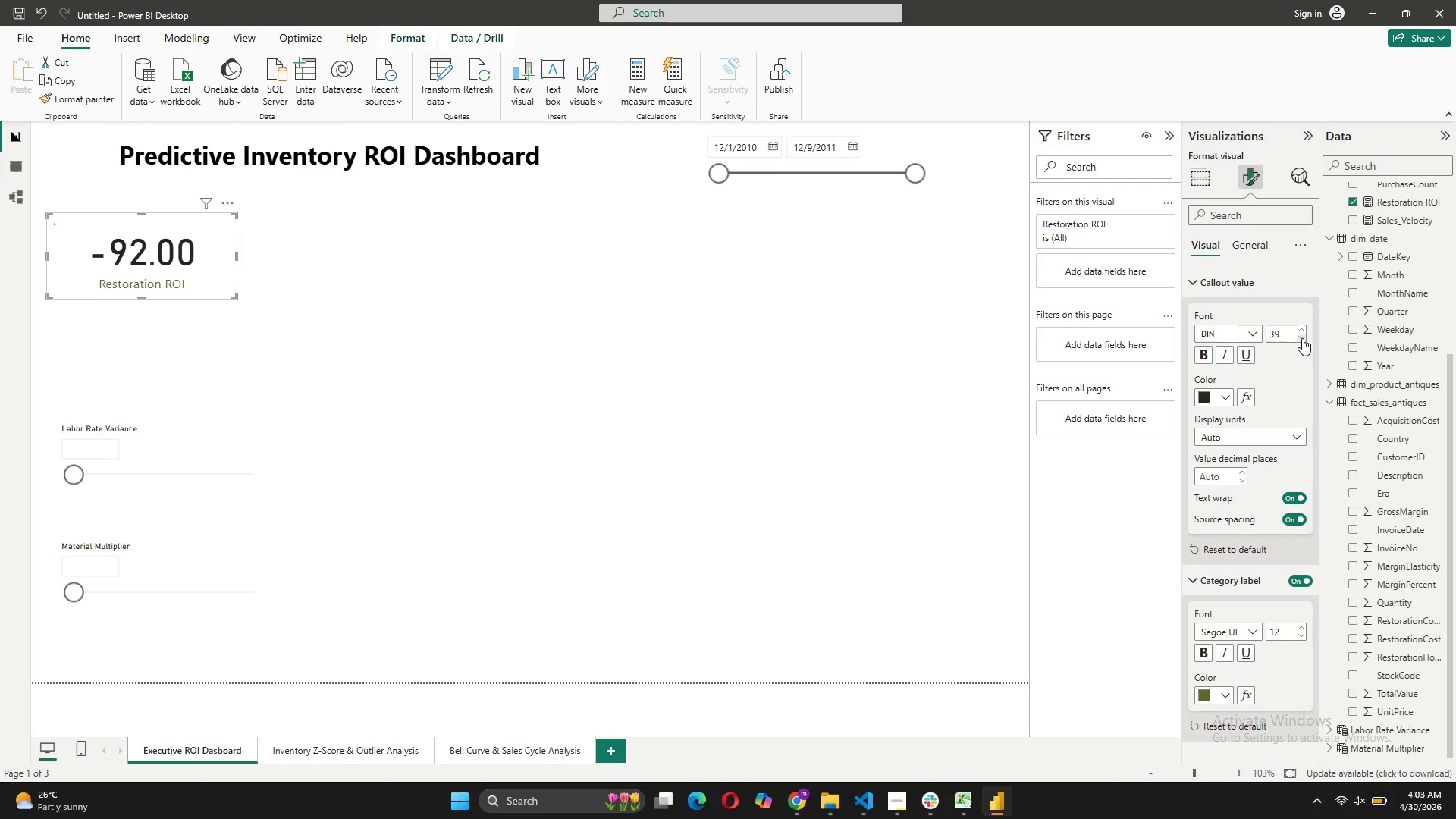 
triple_click([1302, 338])
 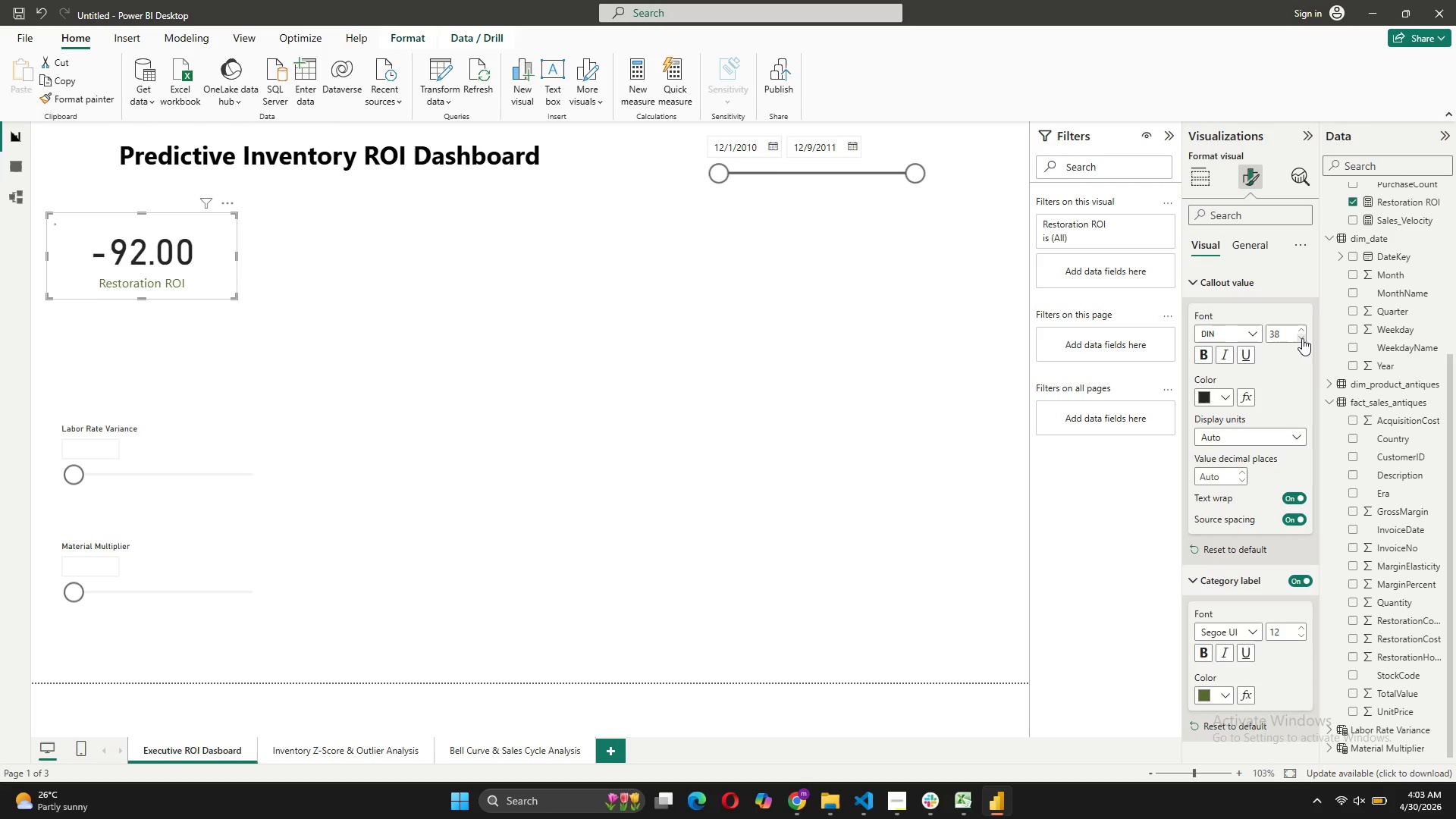 
triple_click([1302, 338])
 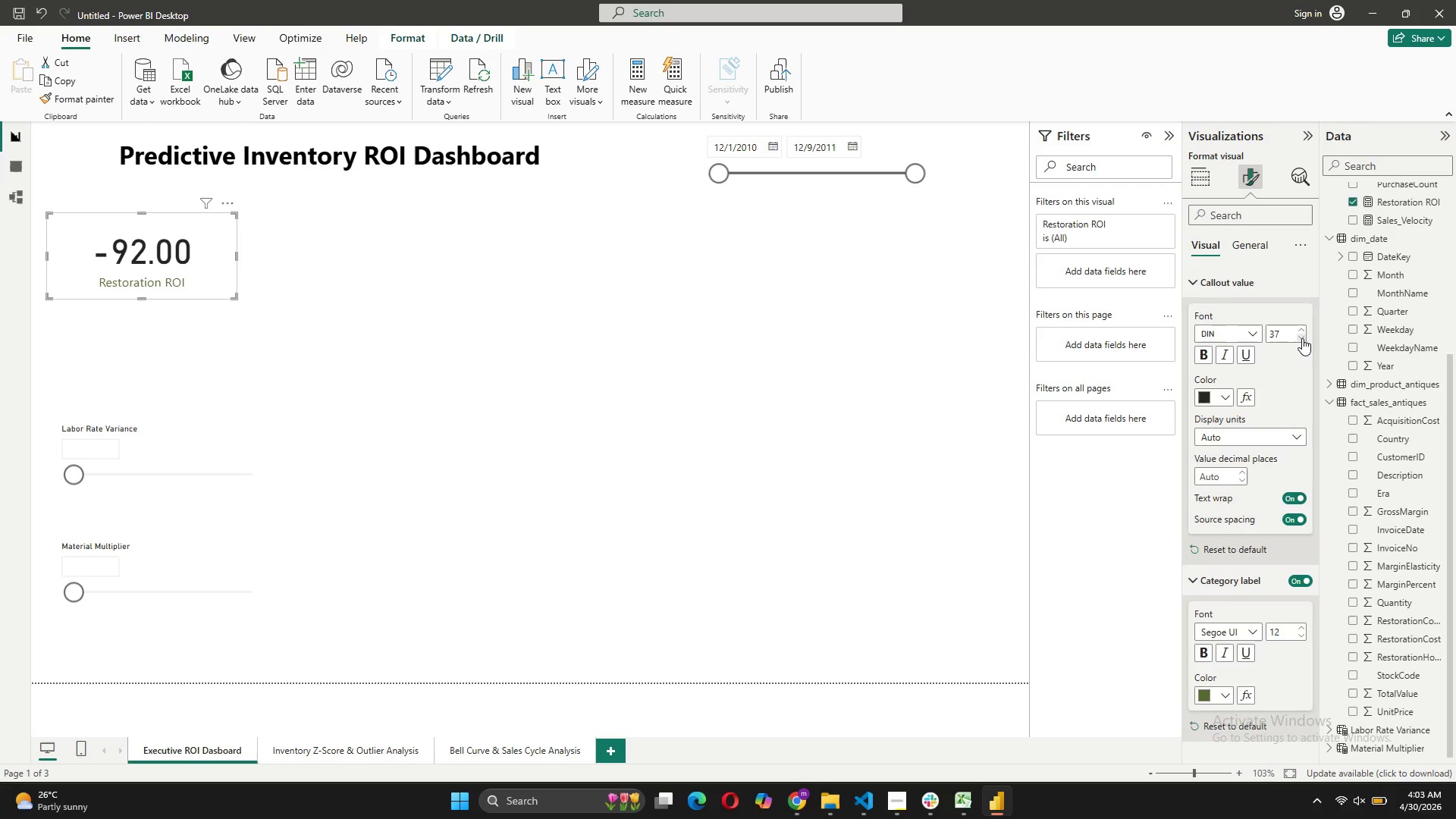 
triple_click([1302, 338])
 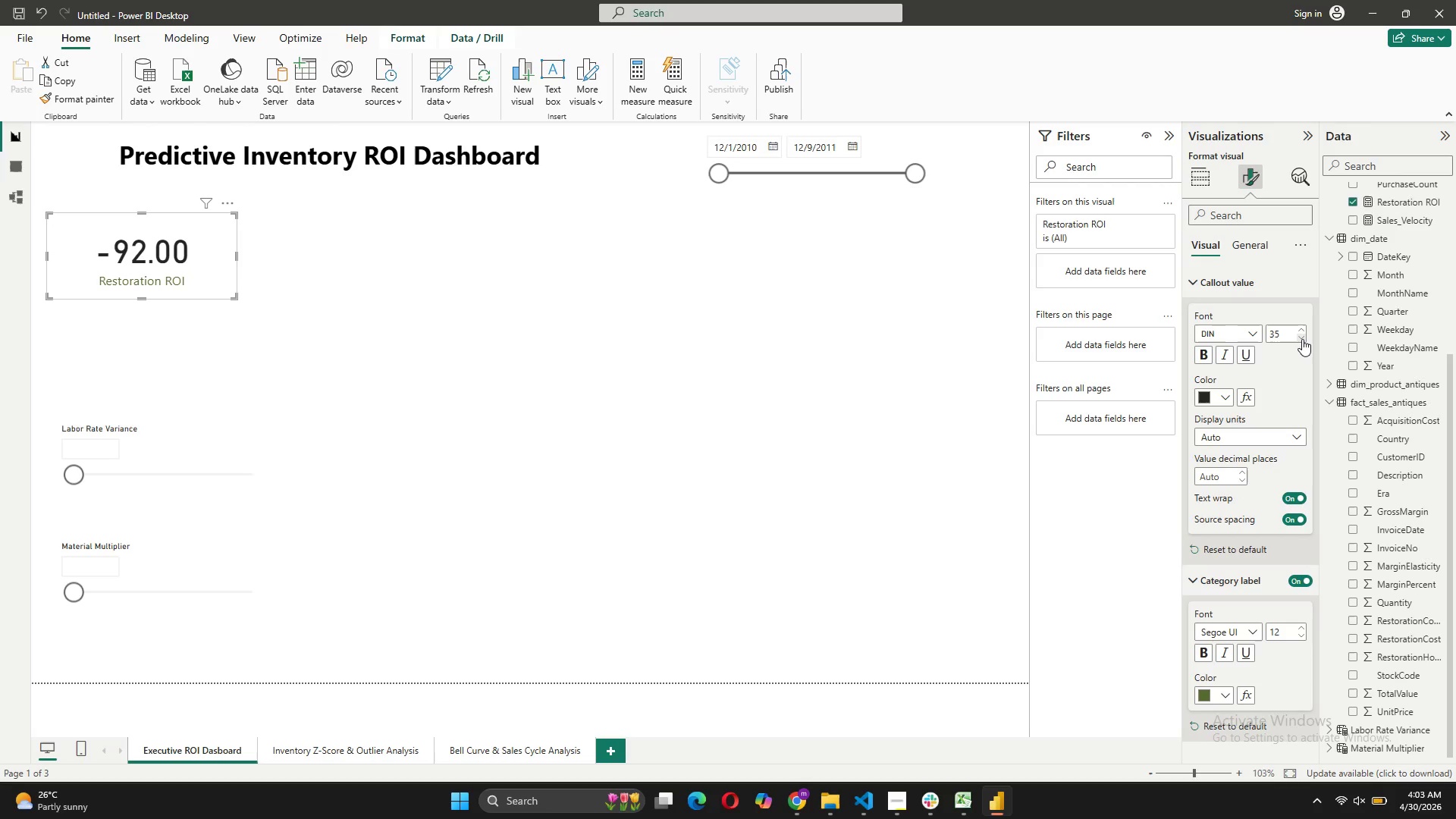 
triple_click([1302, 339])
 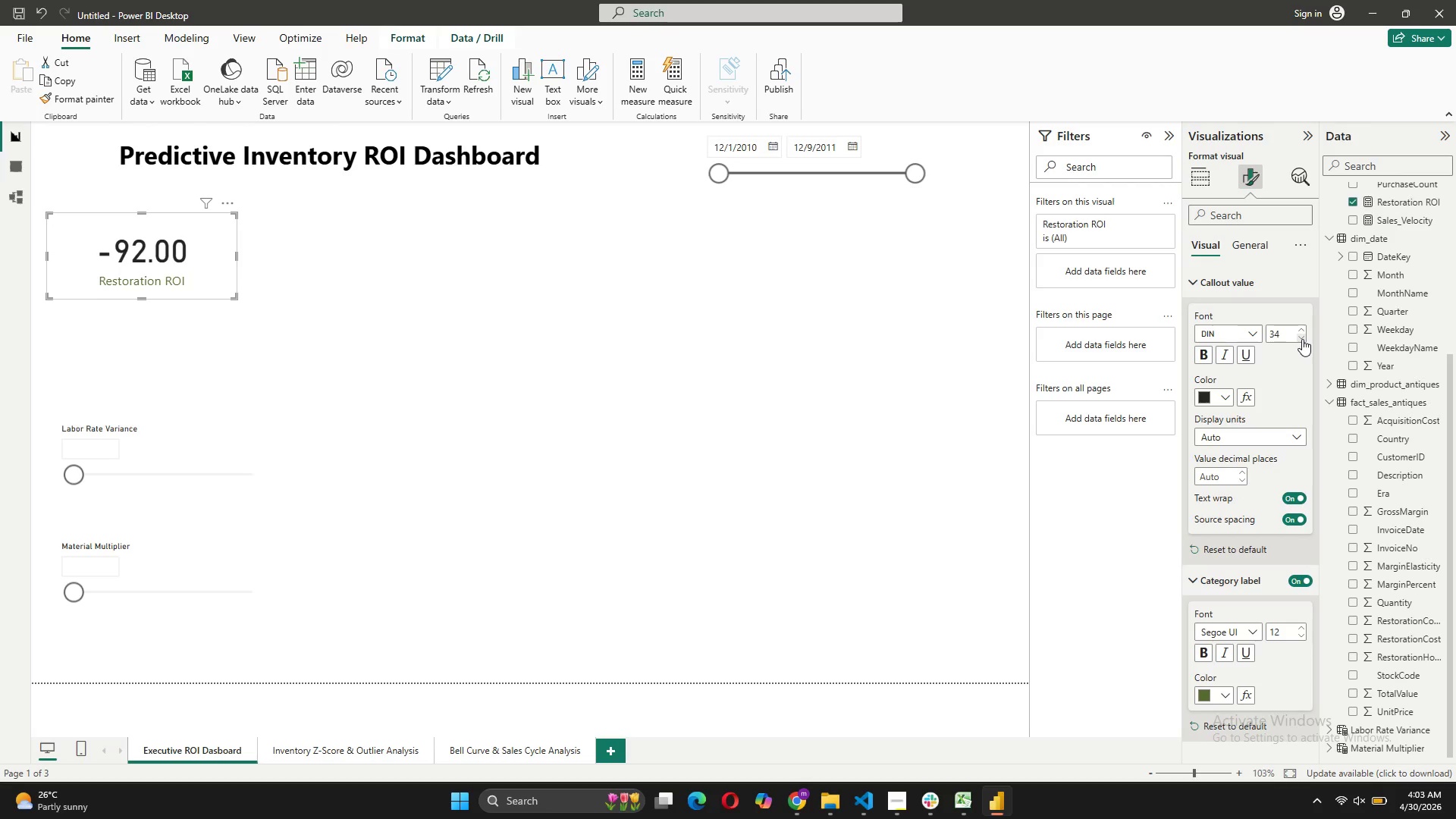 
triple_click([1302, 339])
 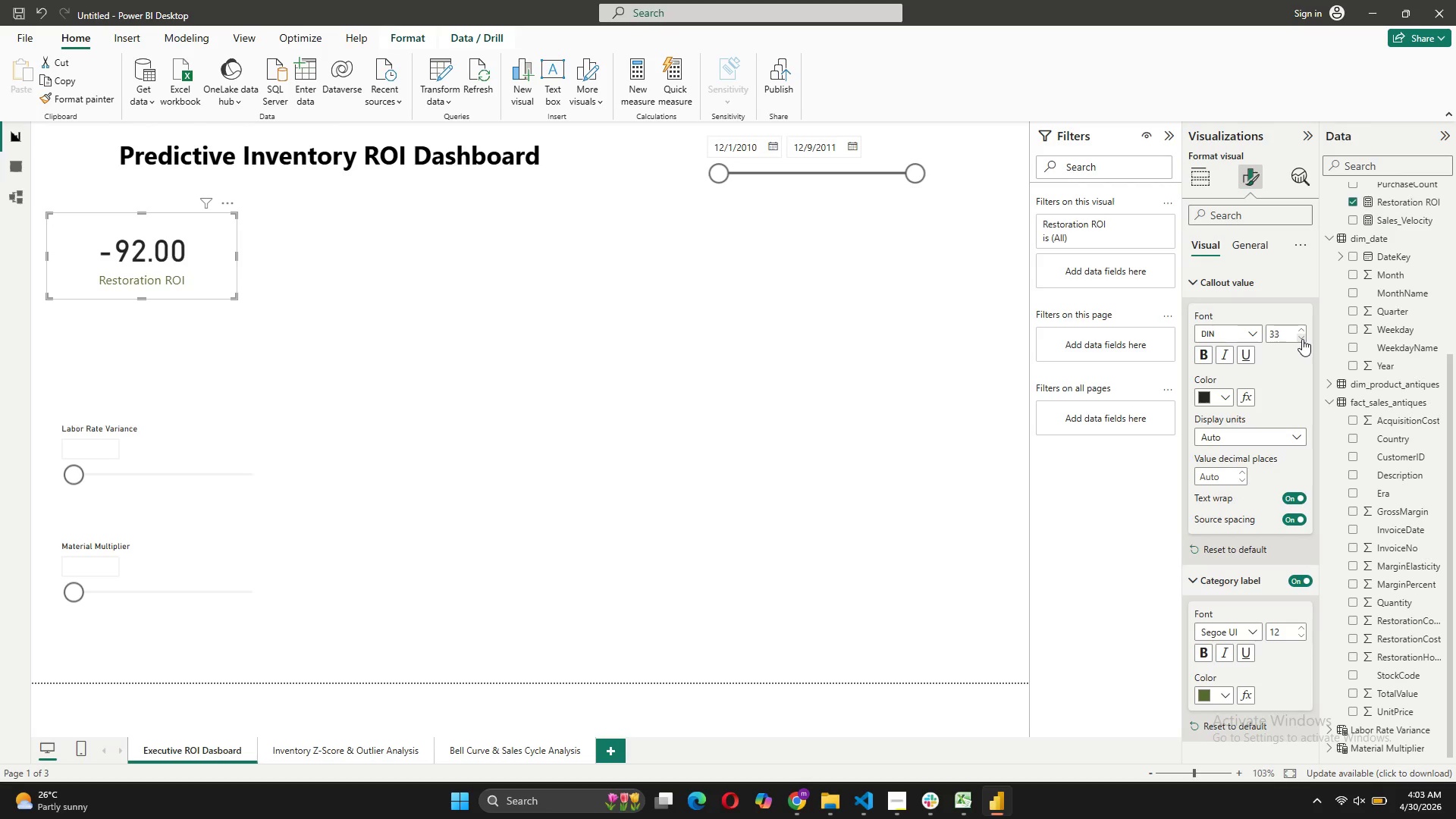 
left_click([1302, 339])
 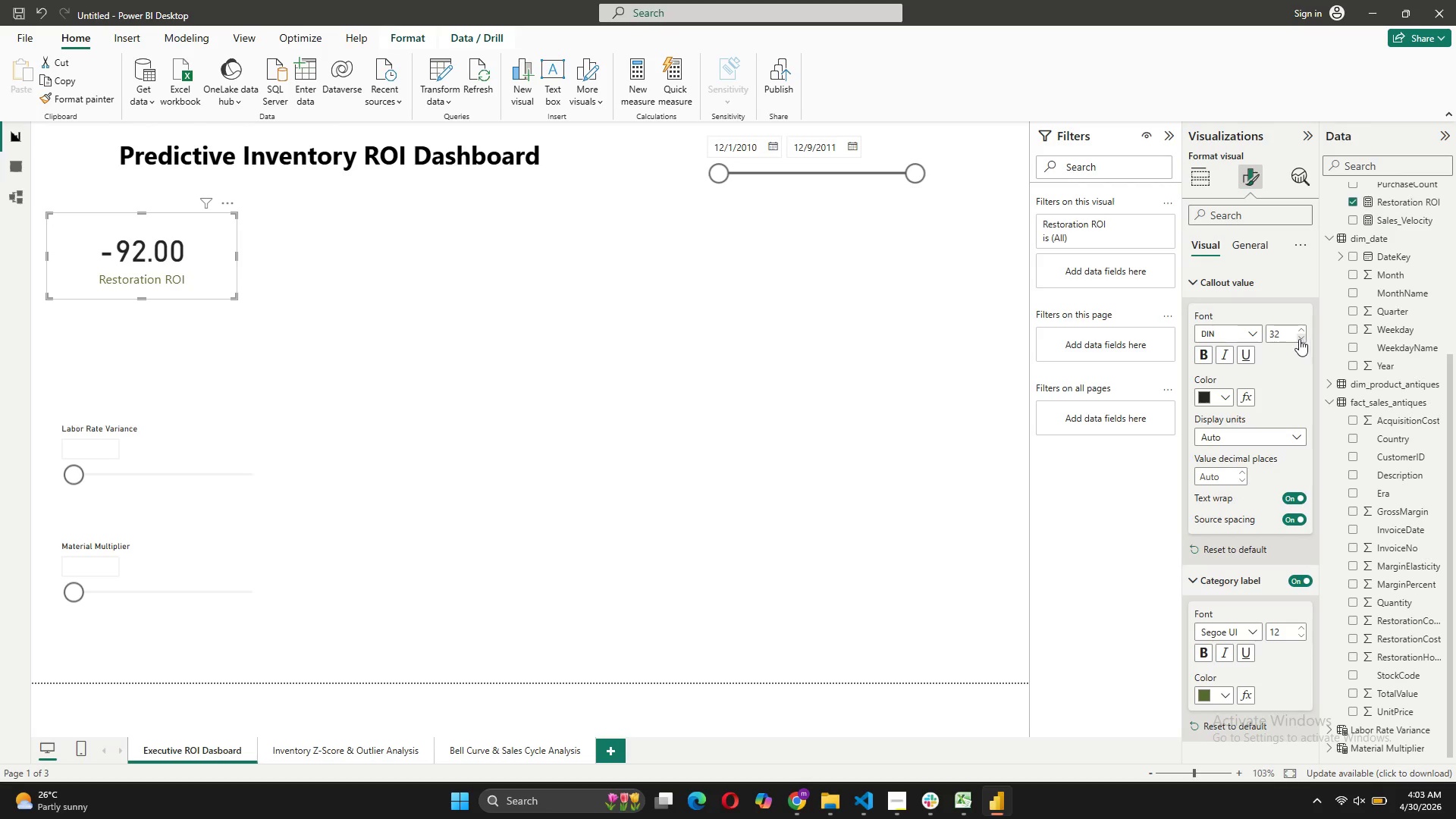 
wait(5.14)
 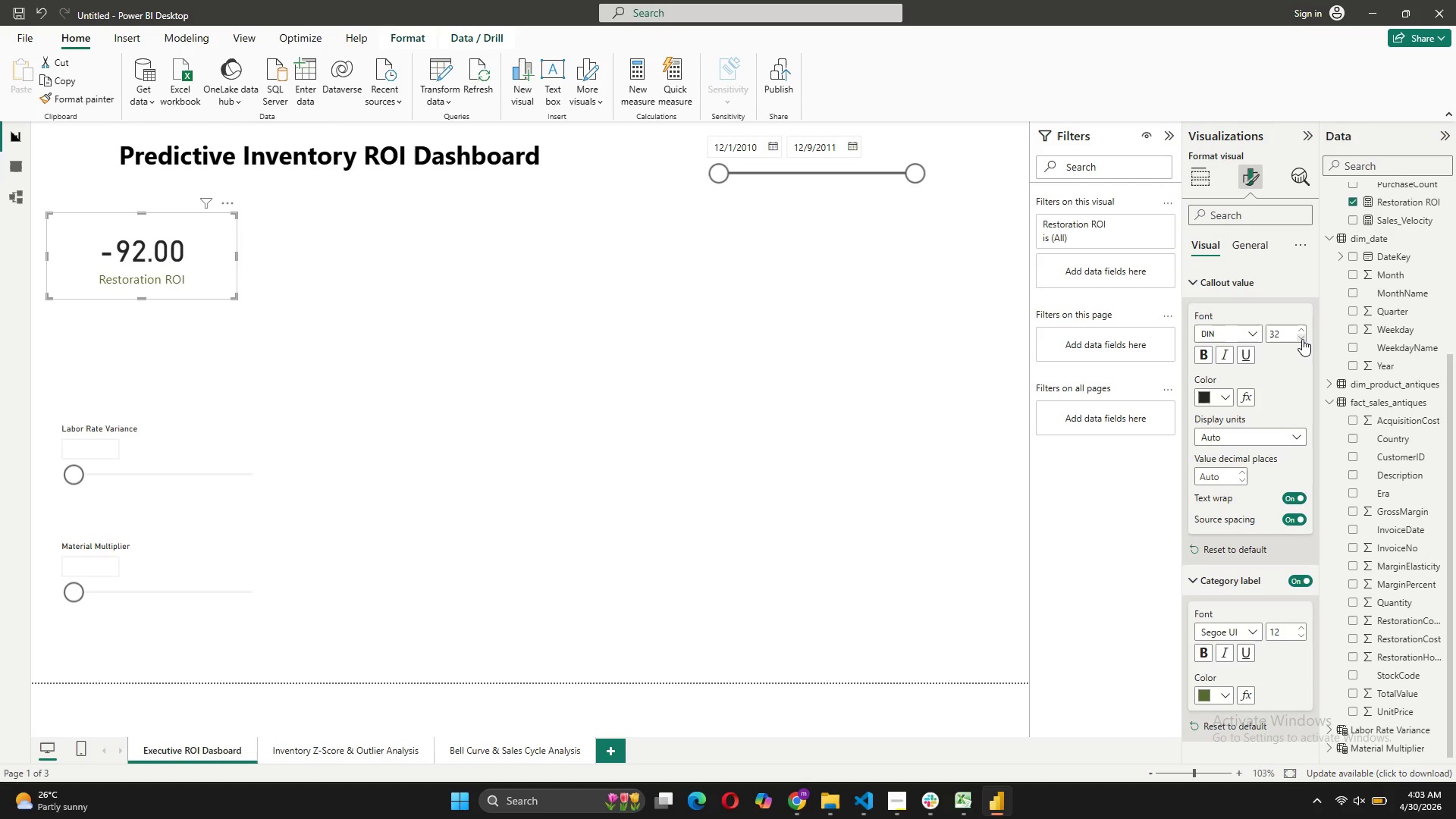 
scroll: coordinate [1236, 594], scroll_direction: down, amount: 3.0
 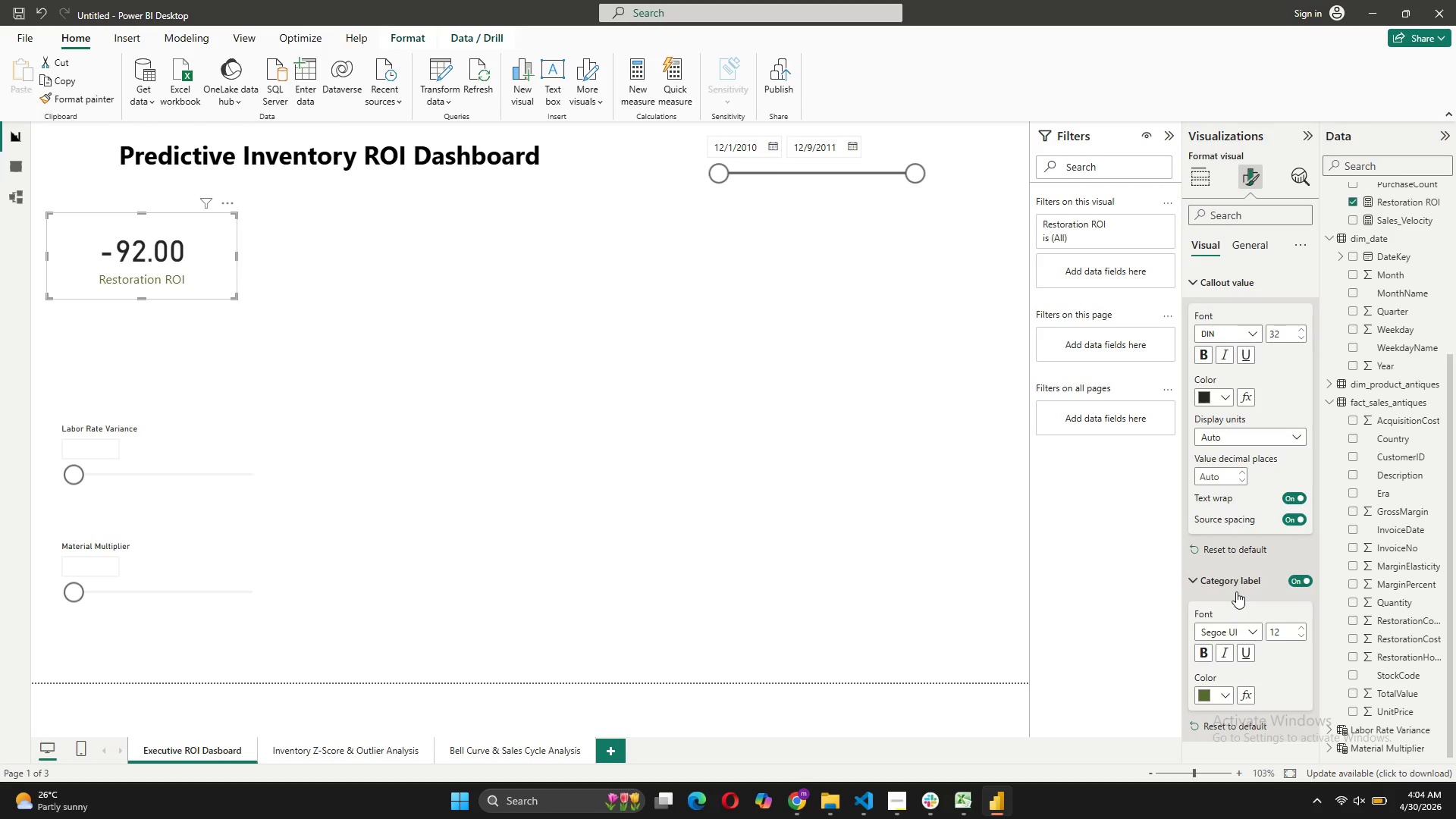 
left_click([1237, 579])
 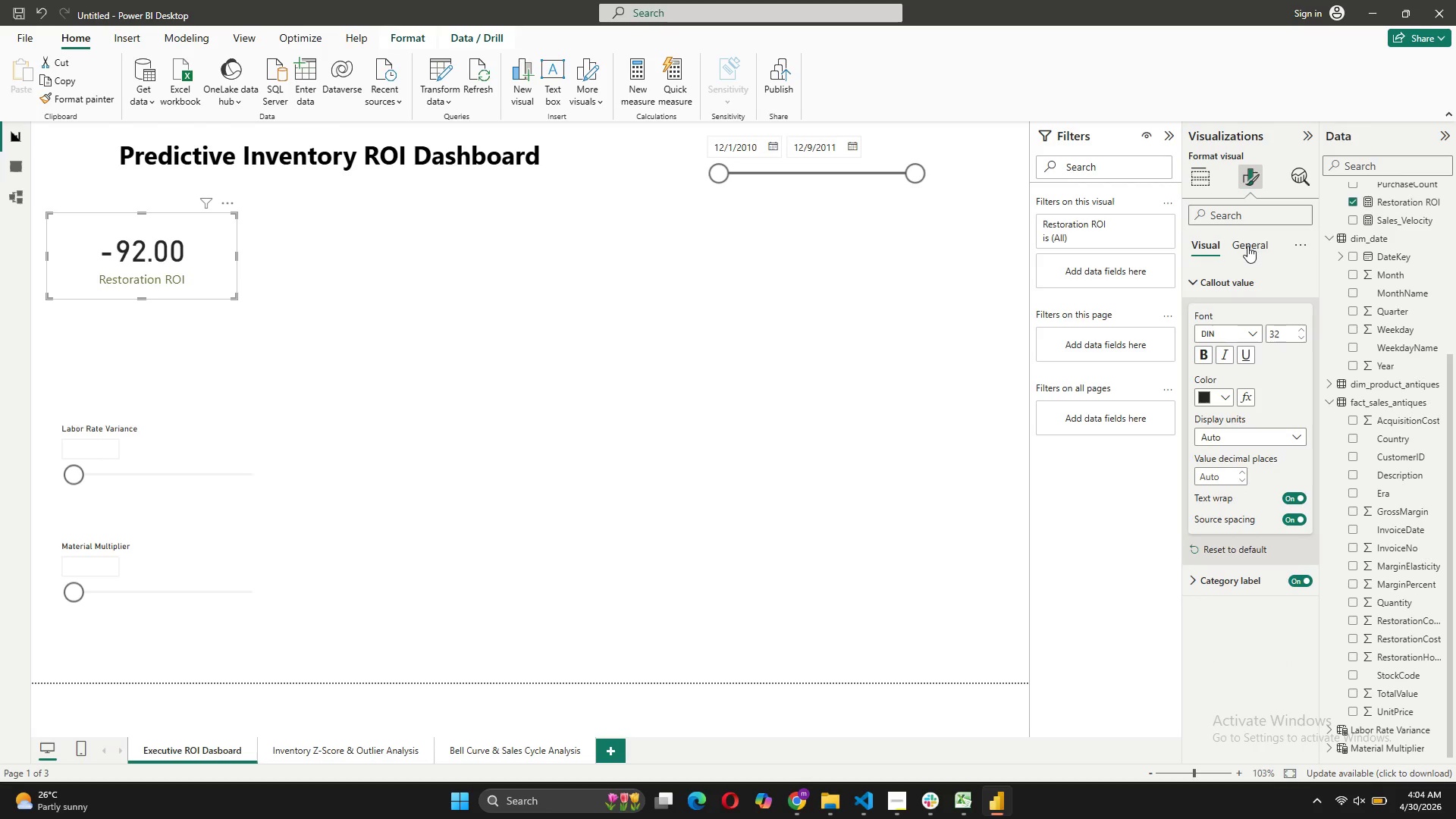 
left_click([1247, 246])
 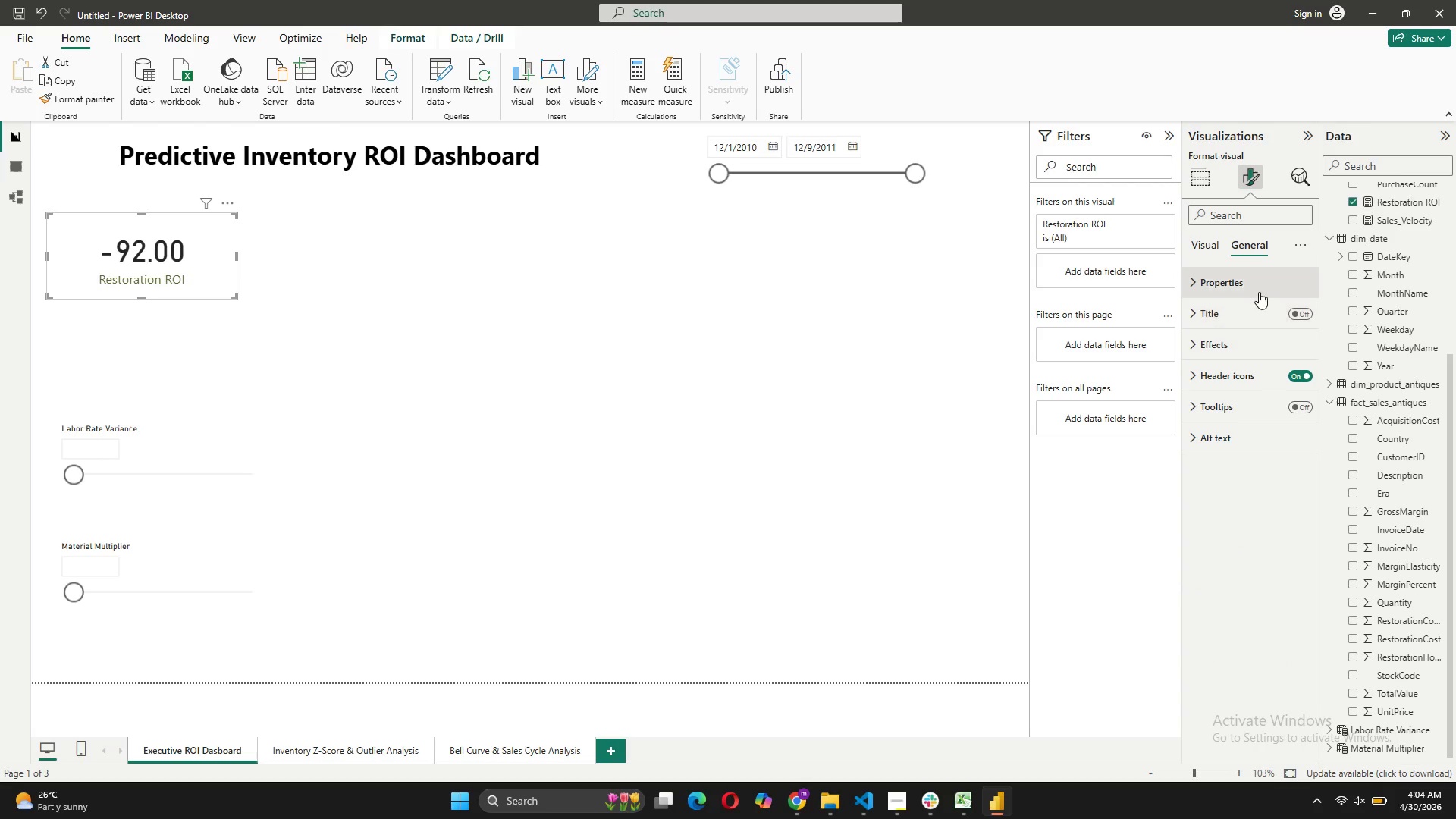 
left_click([1259, 306])
 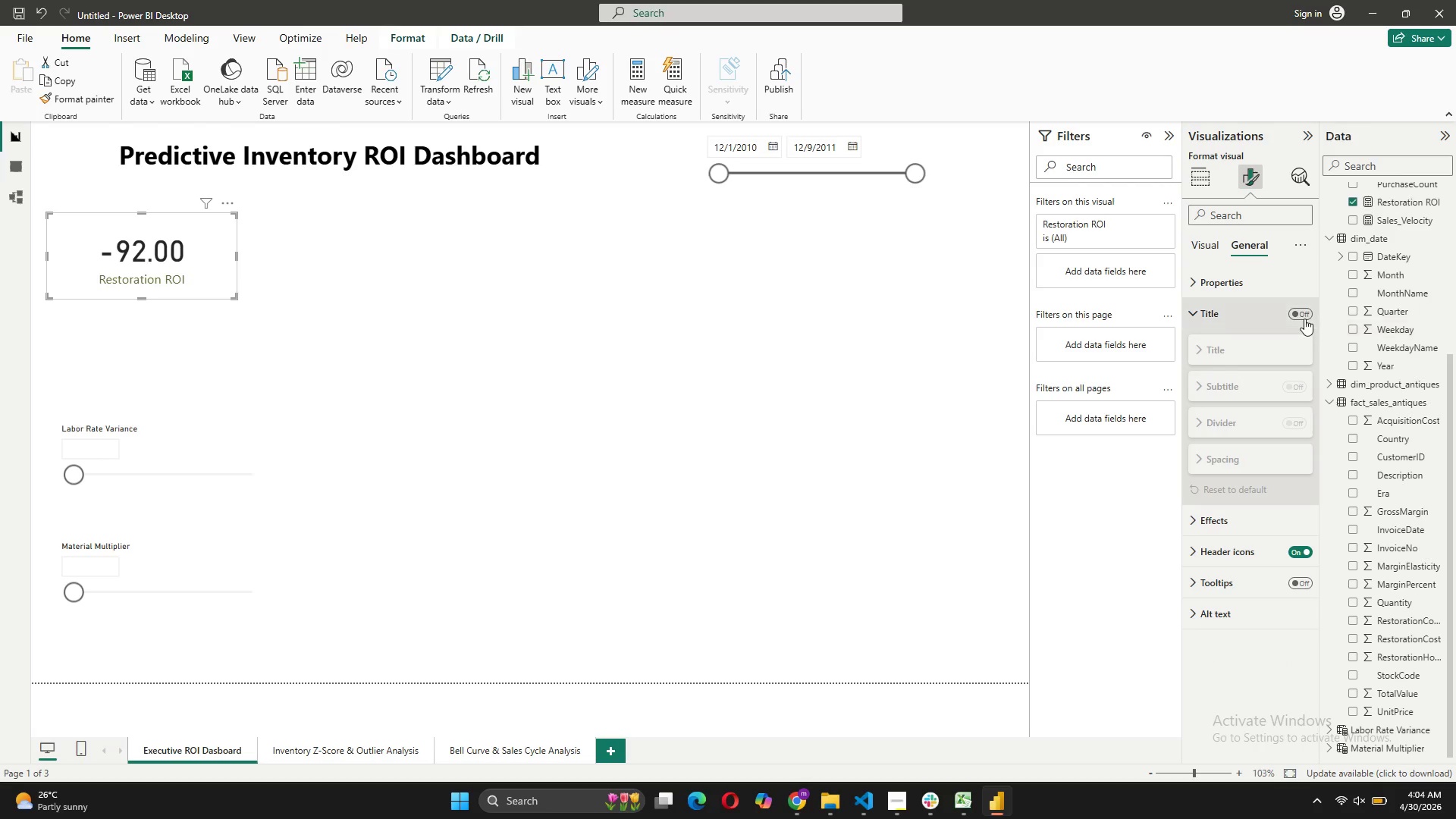 
left_click([1307, 318])
 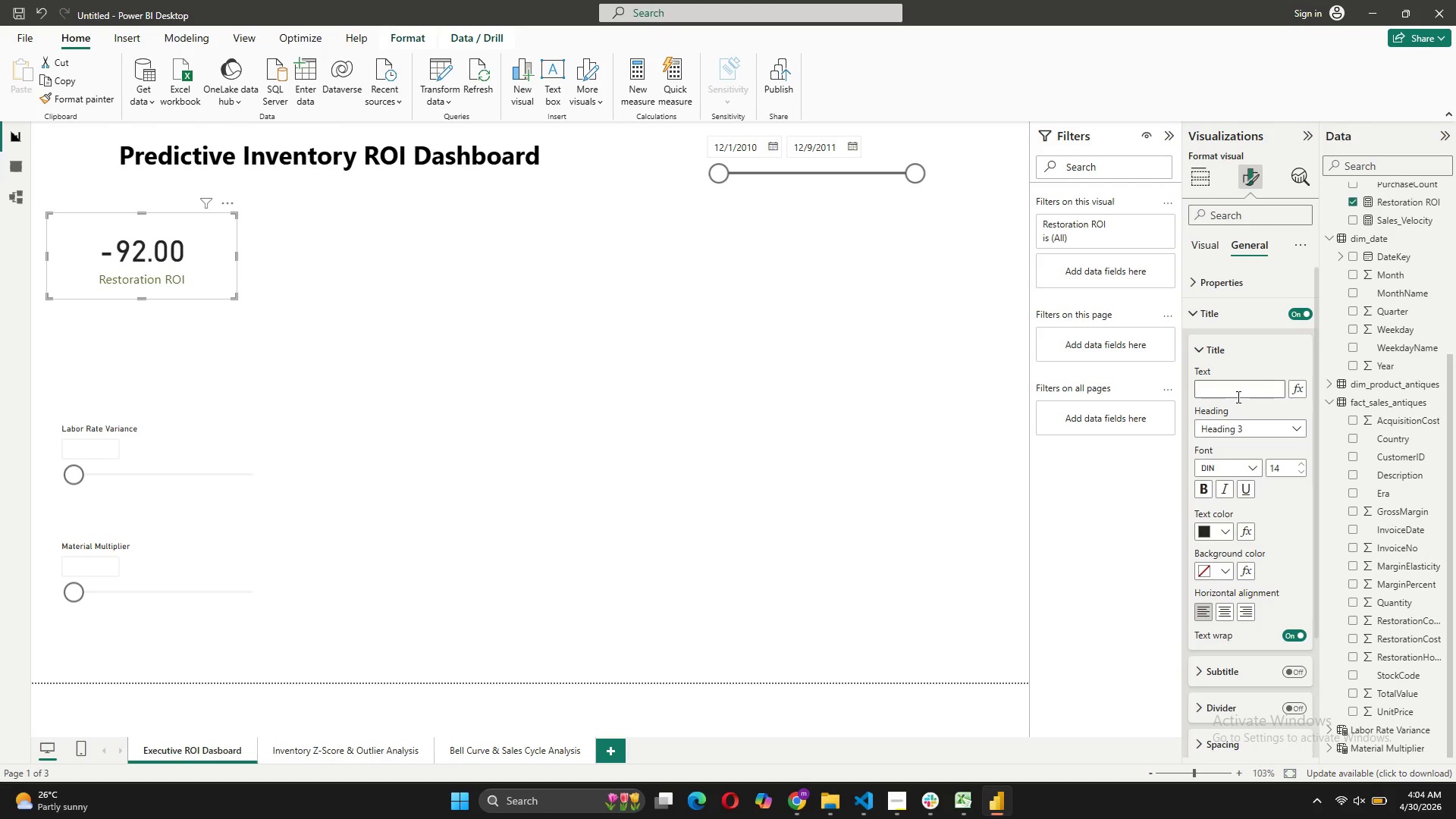 
left_click([1237, 397])
 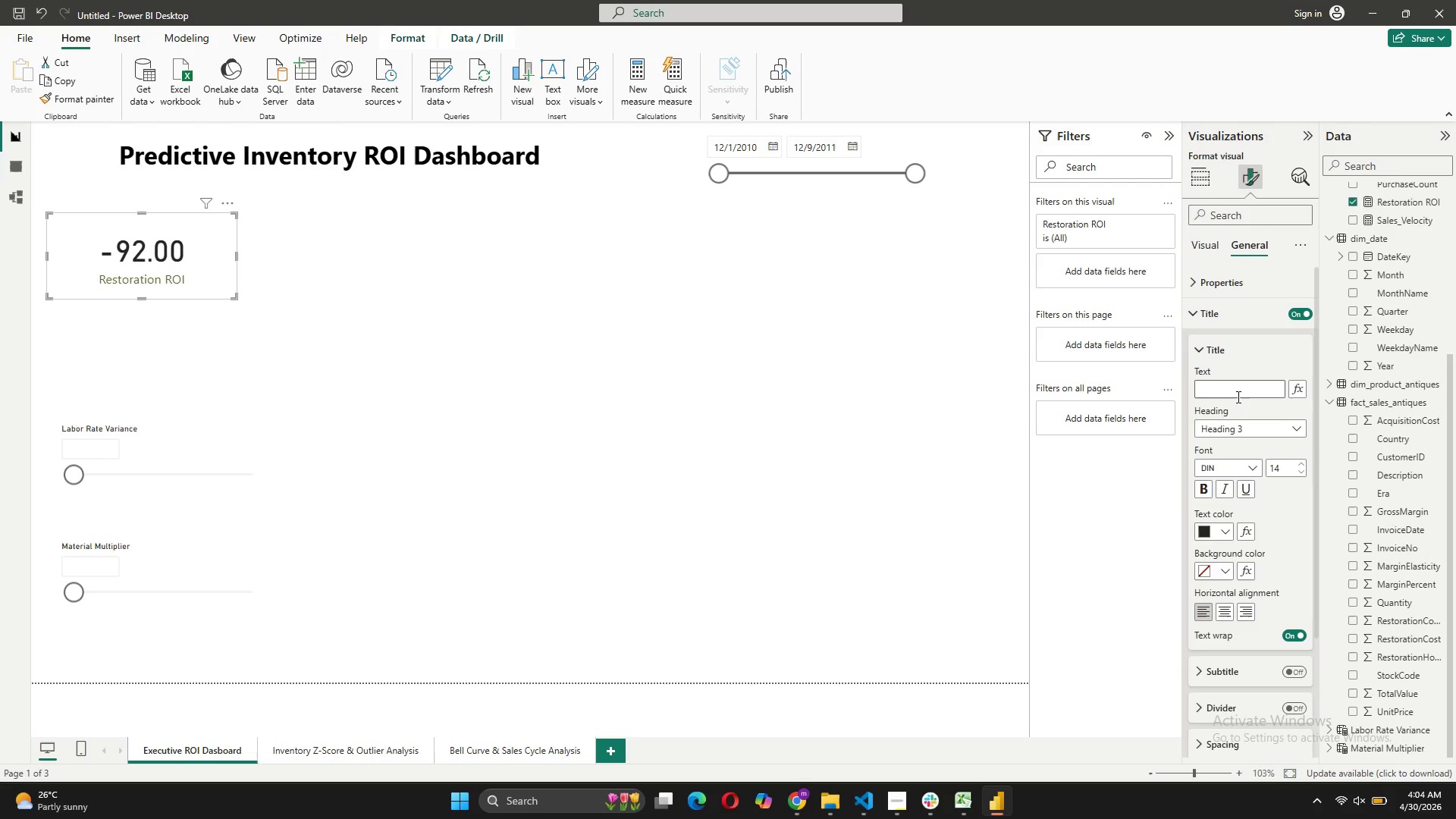 
type(Return o)
key(Backspace)
type(On)
 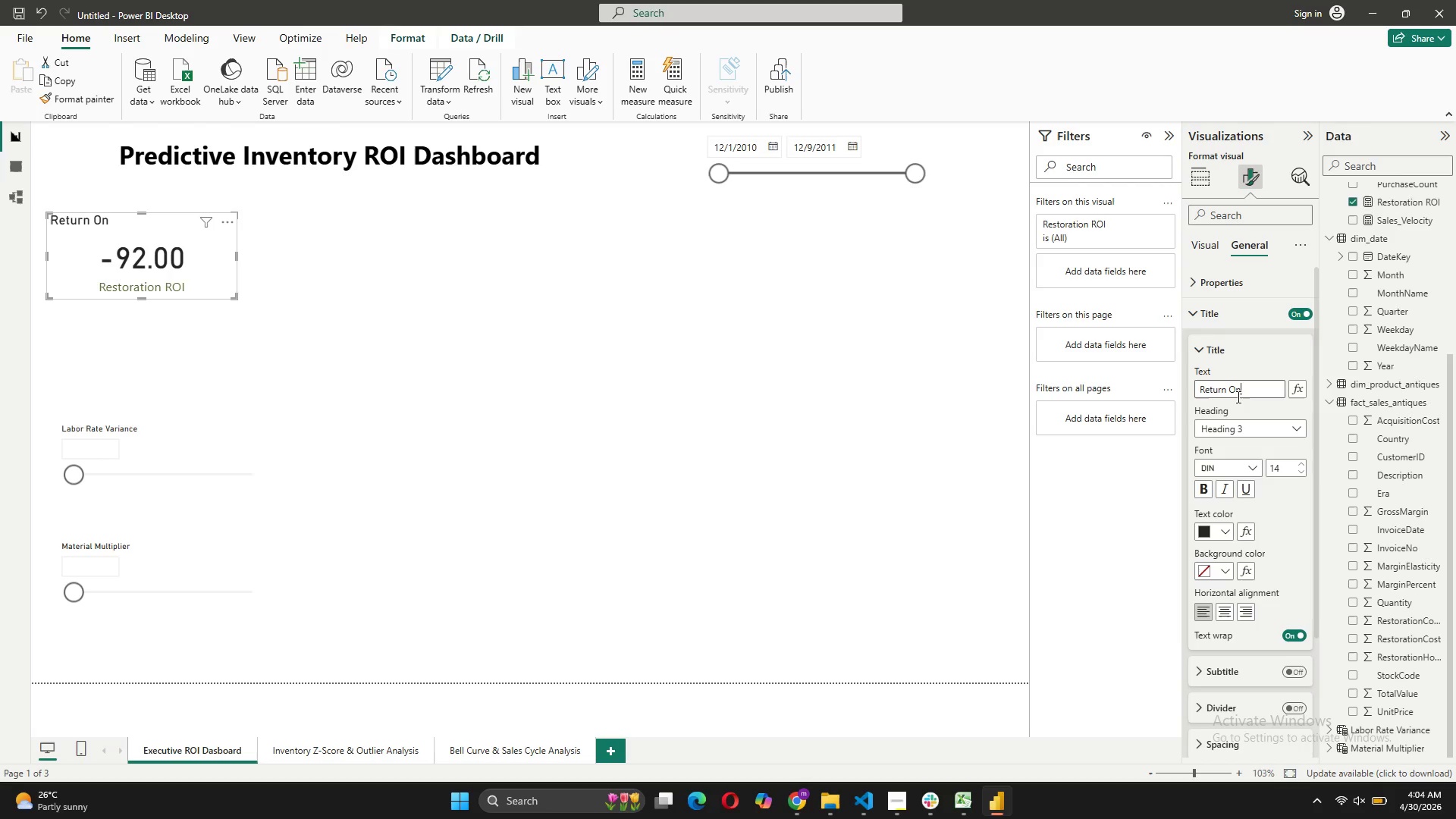 
type( )
key(Backspace)
key(Backspace)
key(Backspace)
type(on restoration Investment)
 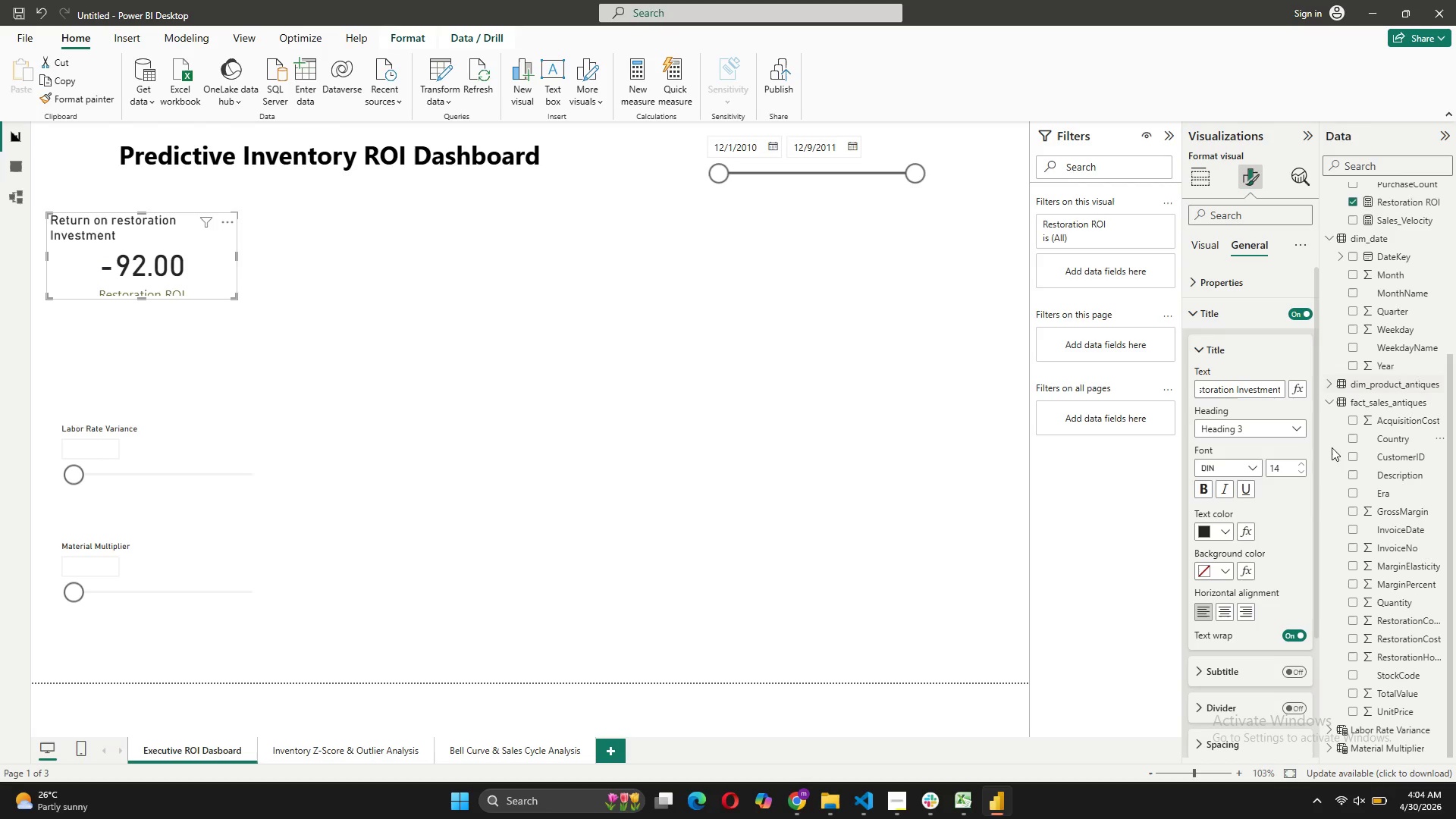 
left_click([1232, 611])
 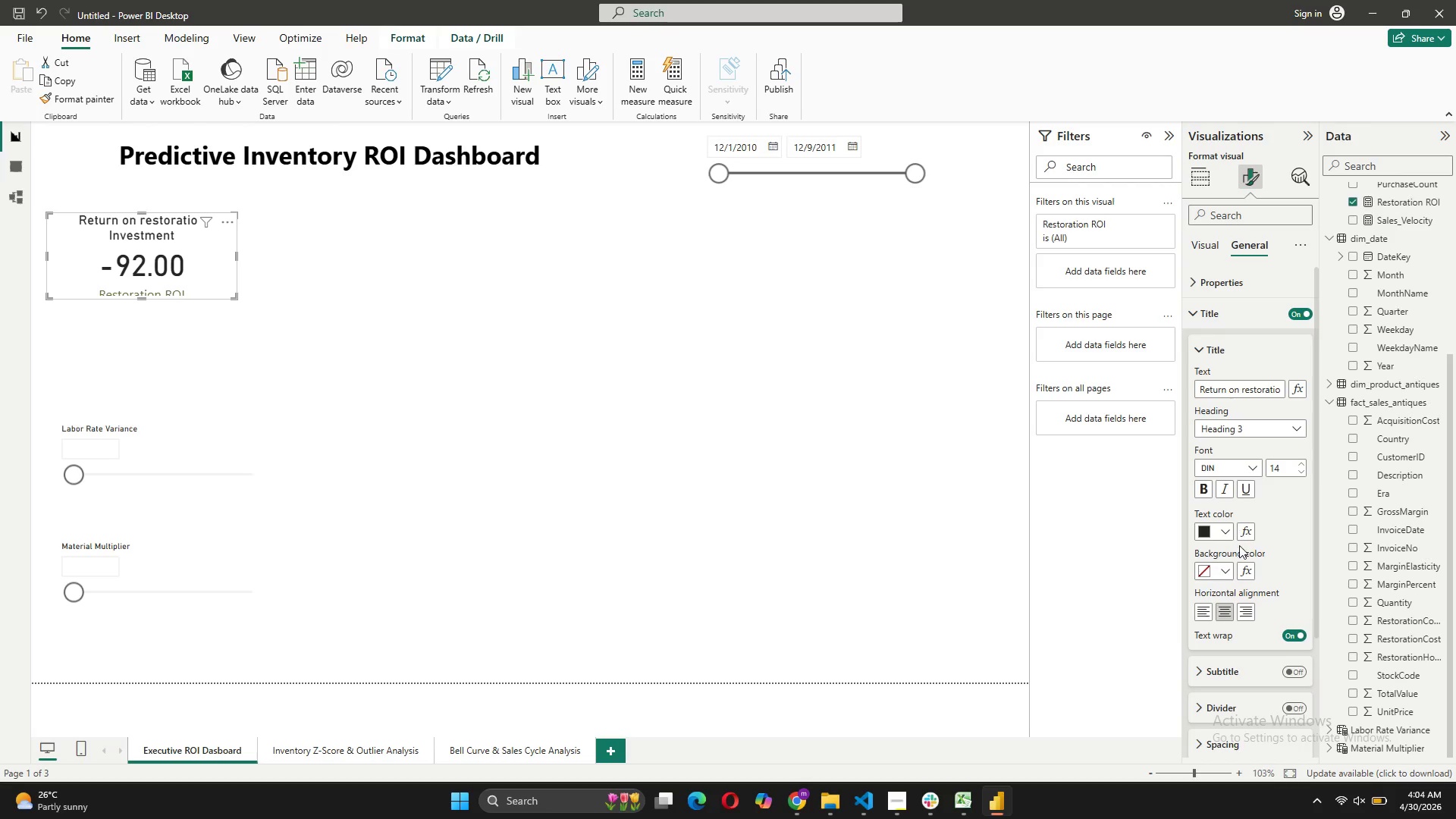 
wait(6.17)
 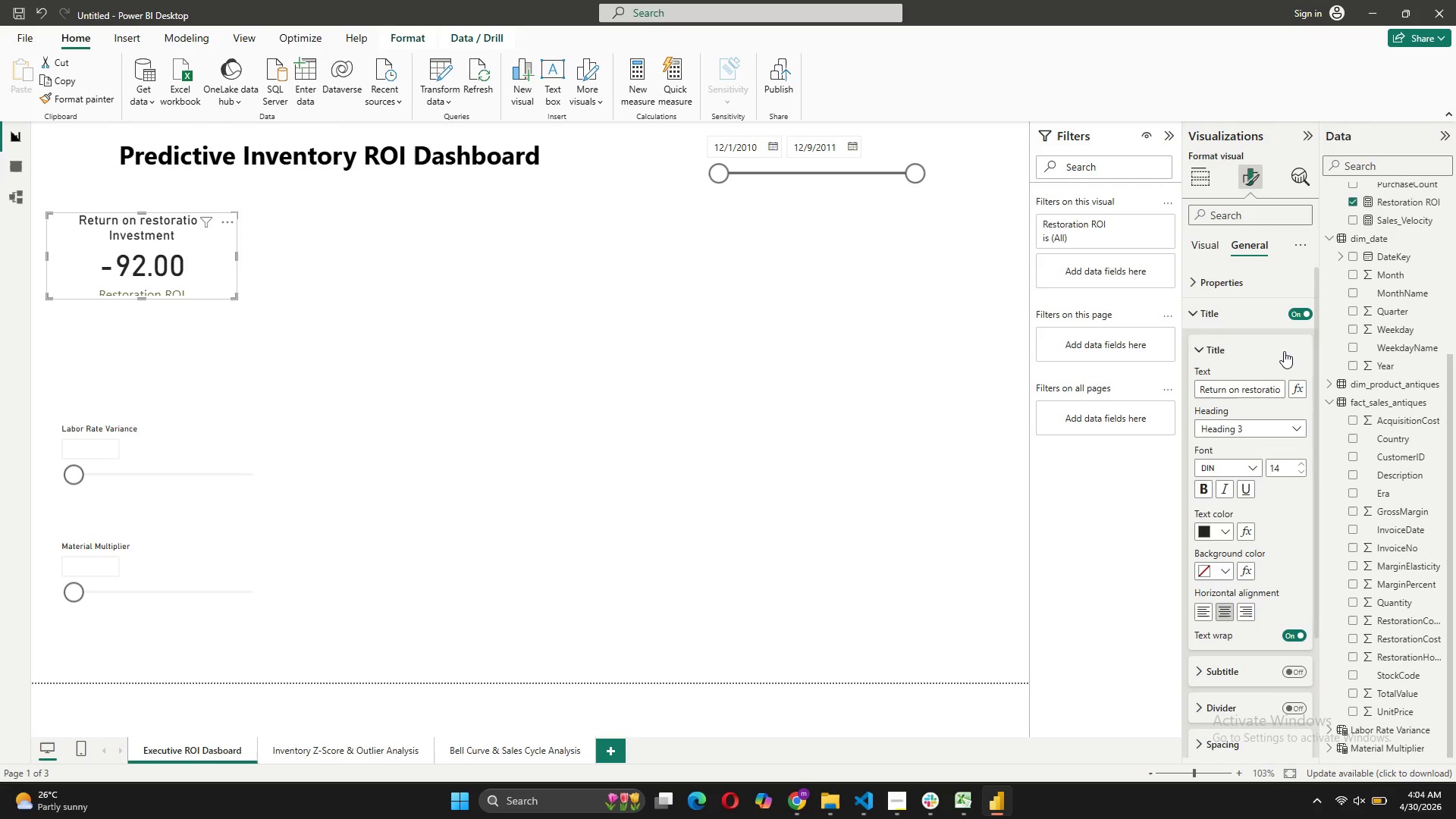 
left_click([1219, 525])
 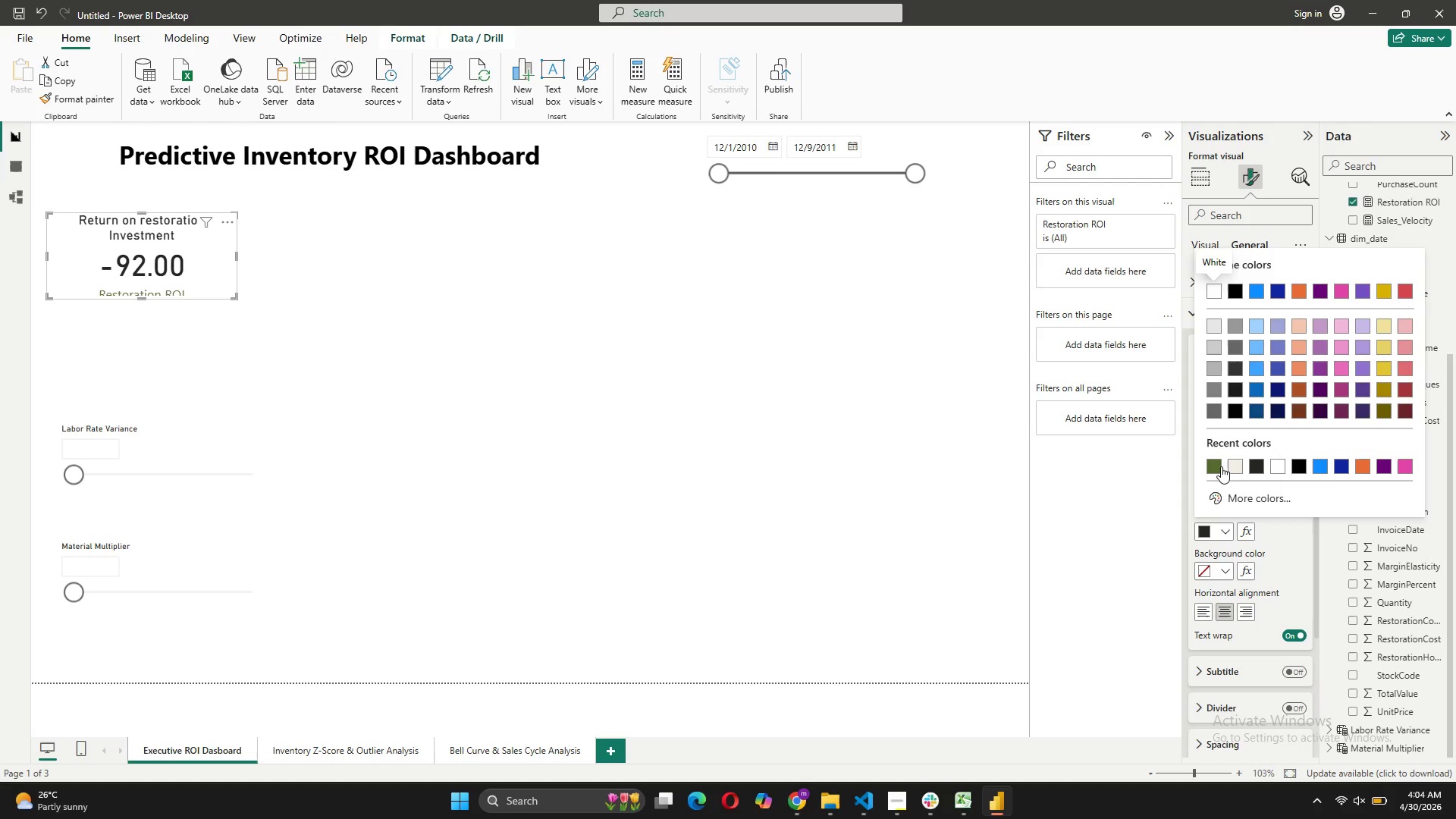 
left_click([1217, 466])
 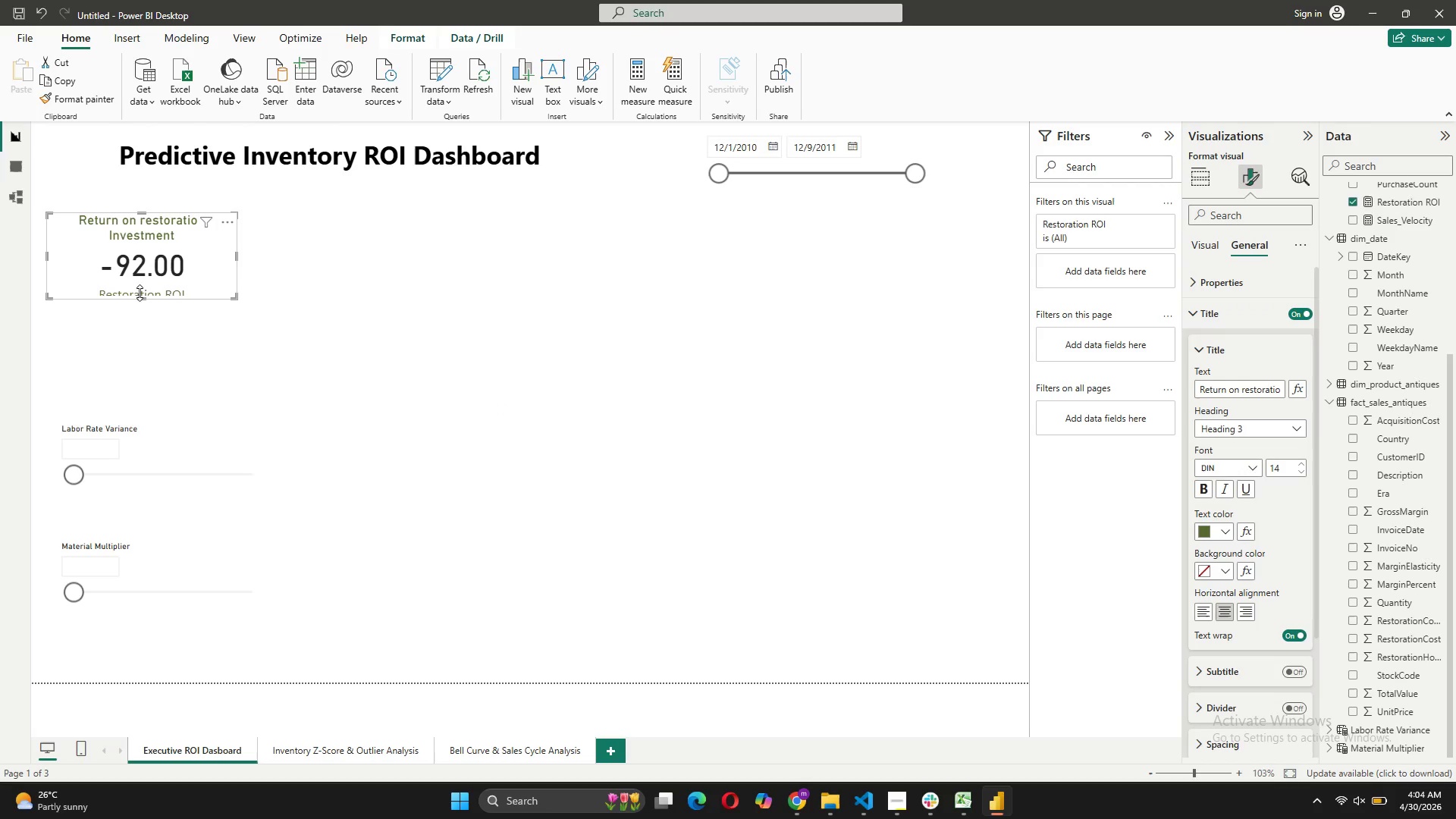 
left_click_drag(start_coordinate=[142, 297], to_coordinate=[138, 308])
 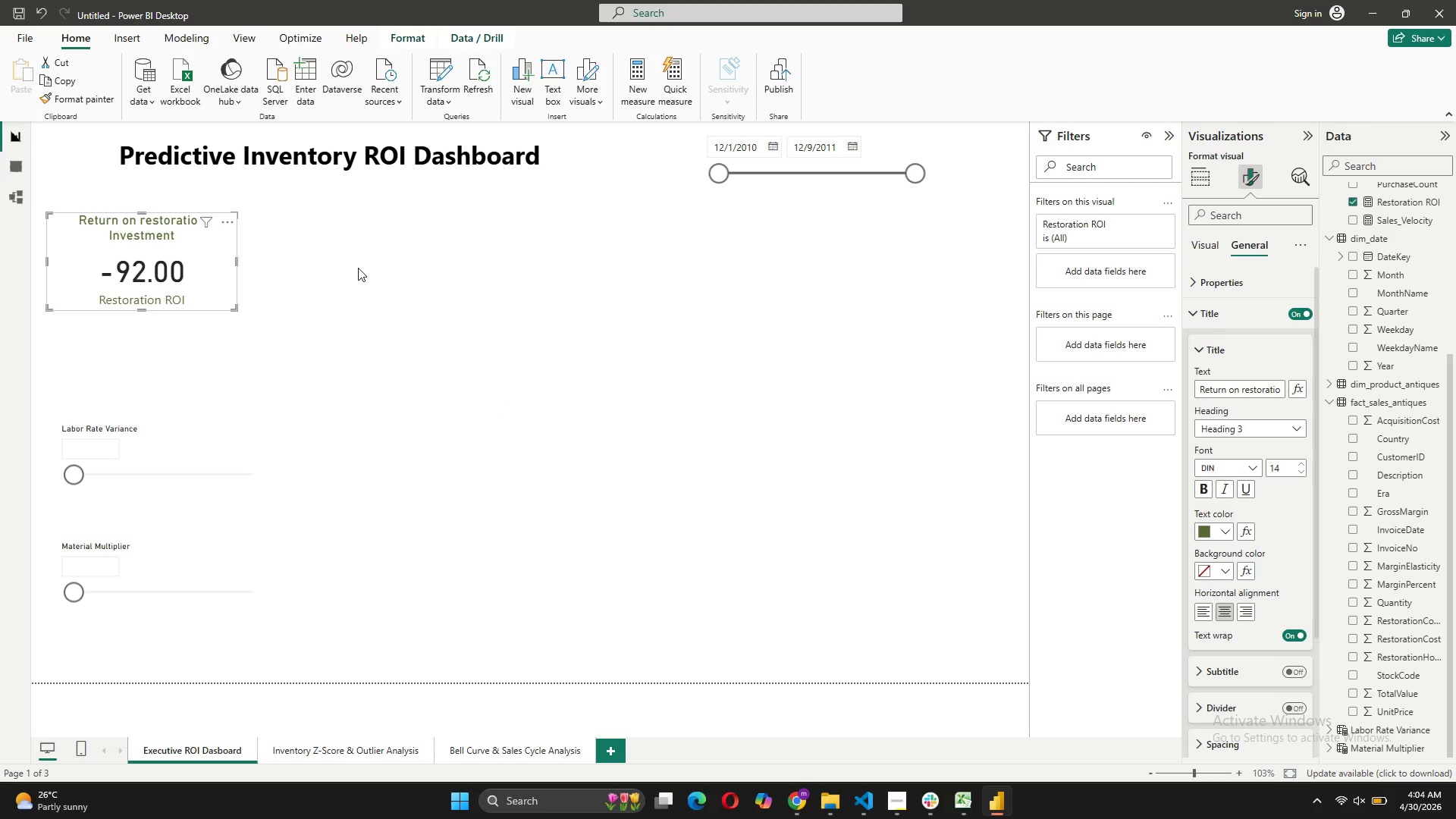 
left_click([359, 268])
 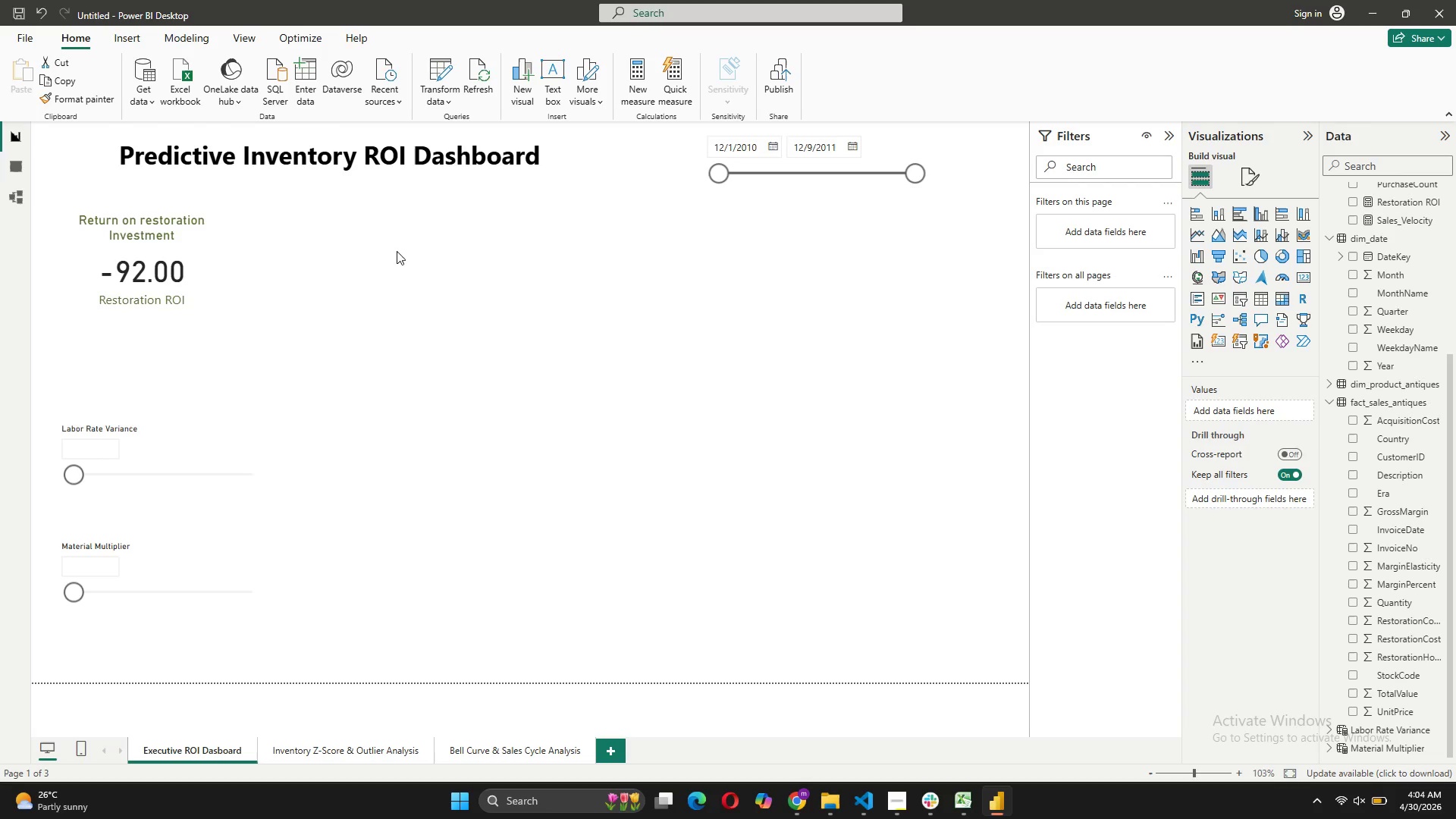 
left_click([1298, 278])
 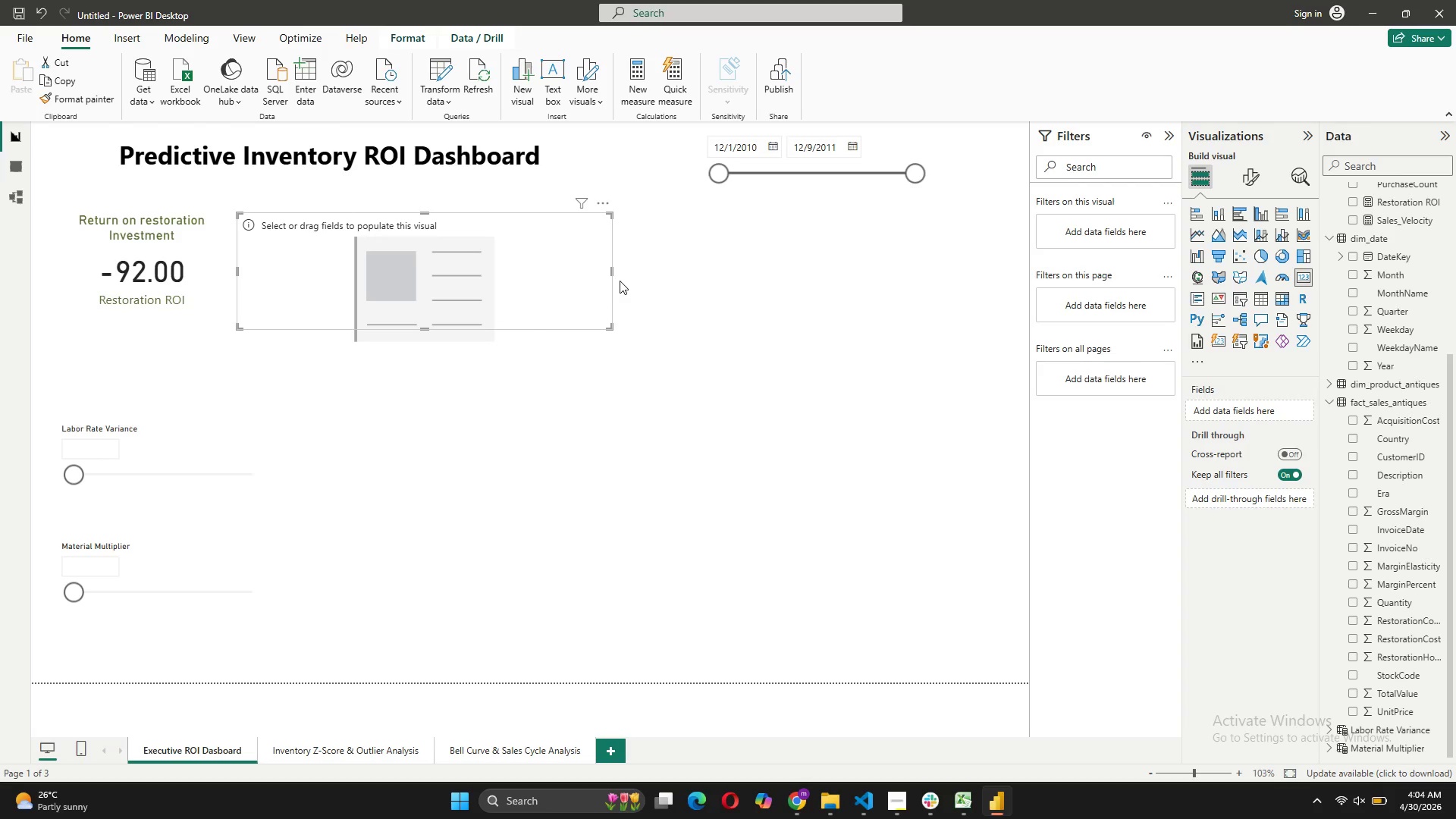 
left_click_drag(start_coordinate=[403, 268], to_coordinate=[432, 263])
 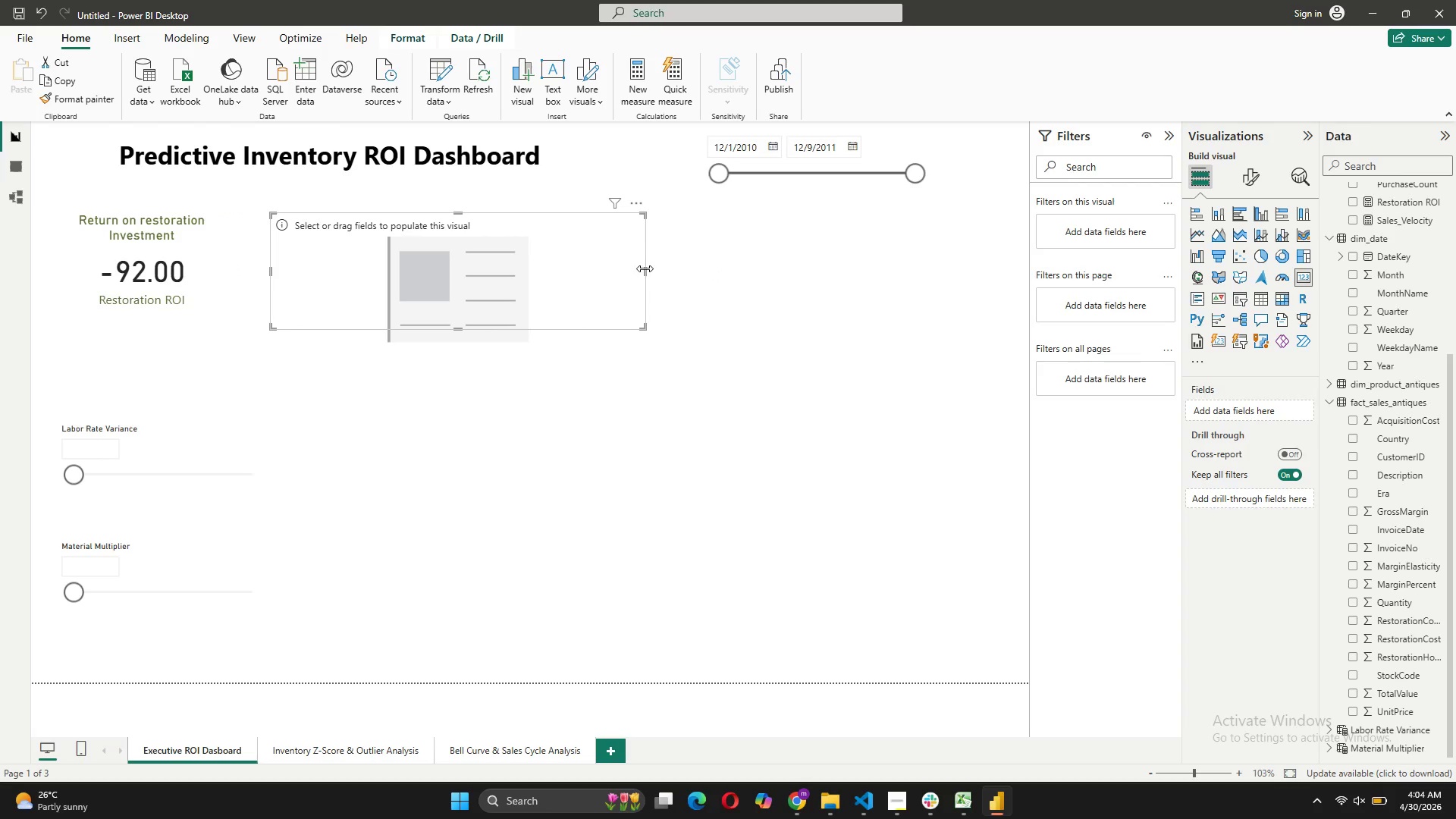 
left_click_drag(start_coordinate=[645, 268], to_coordinate=[475, 296])
 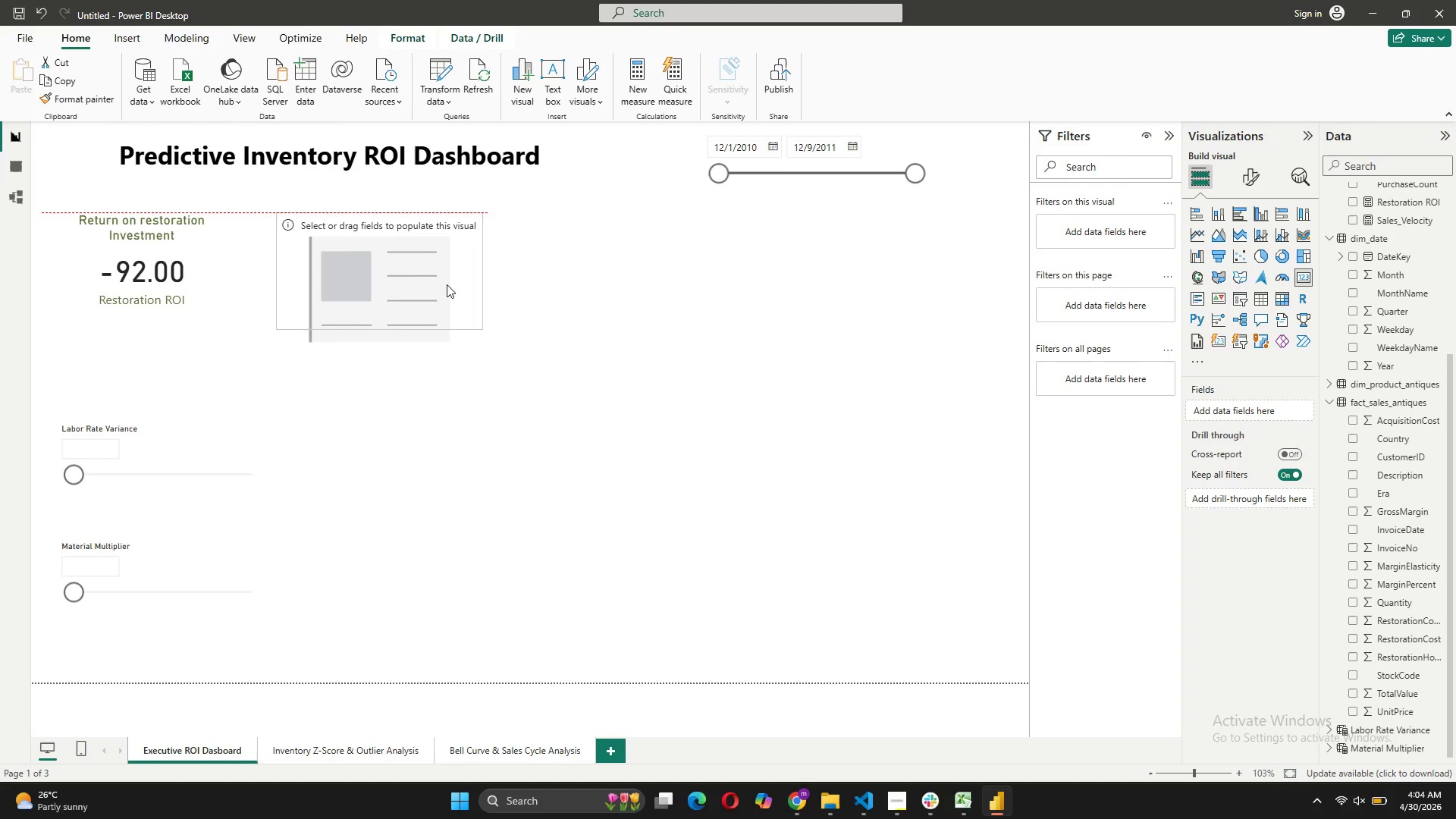 
left_click_drag(start_coordinate=[413, 284], to_coordinate=[483, 288])
 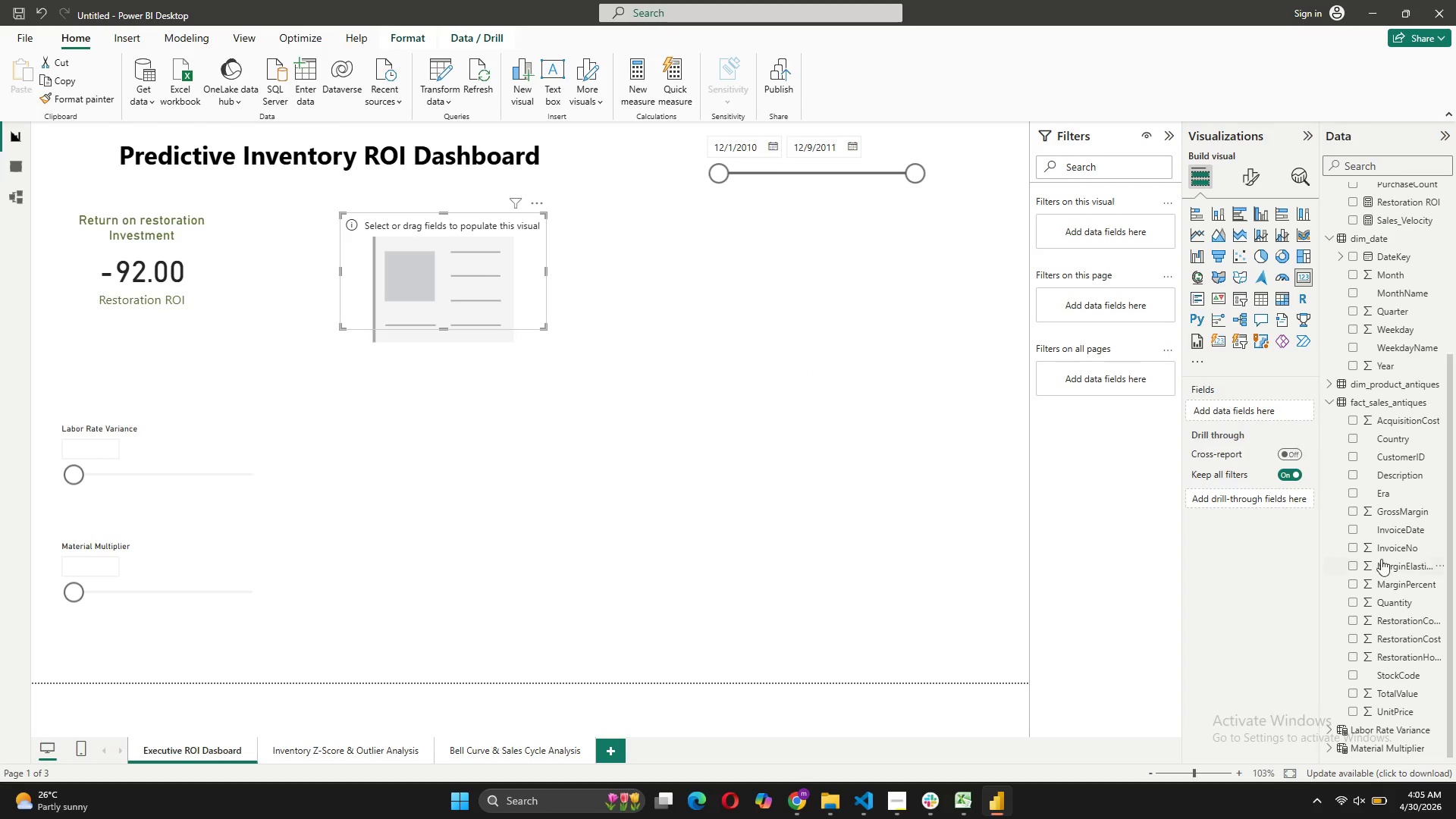 
scroll: coordinate [1433, 371], scroll_direction: up, amount: 4.0
 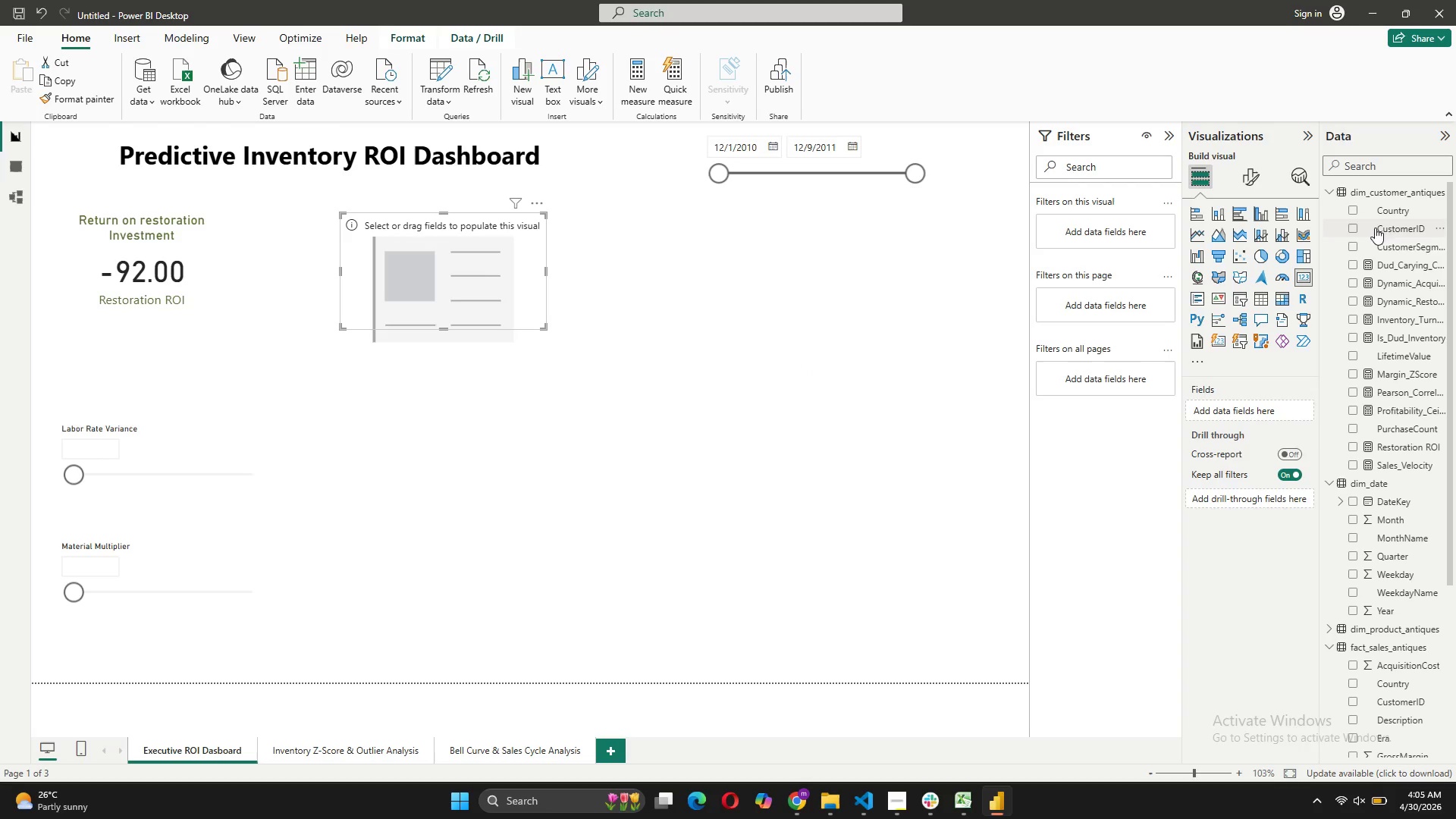 
left_click_drag(start_coordinate=[1367, 262], to_coordinate=[1238, 406])
 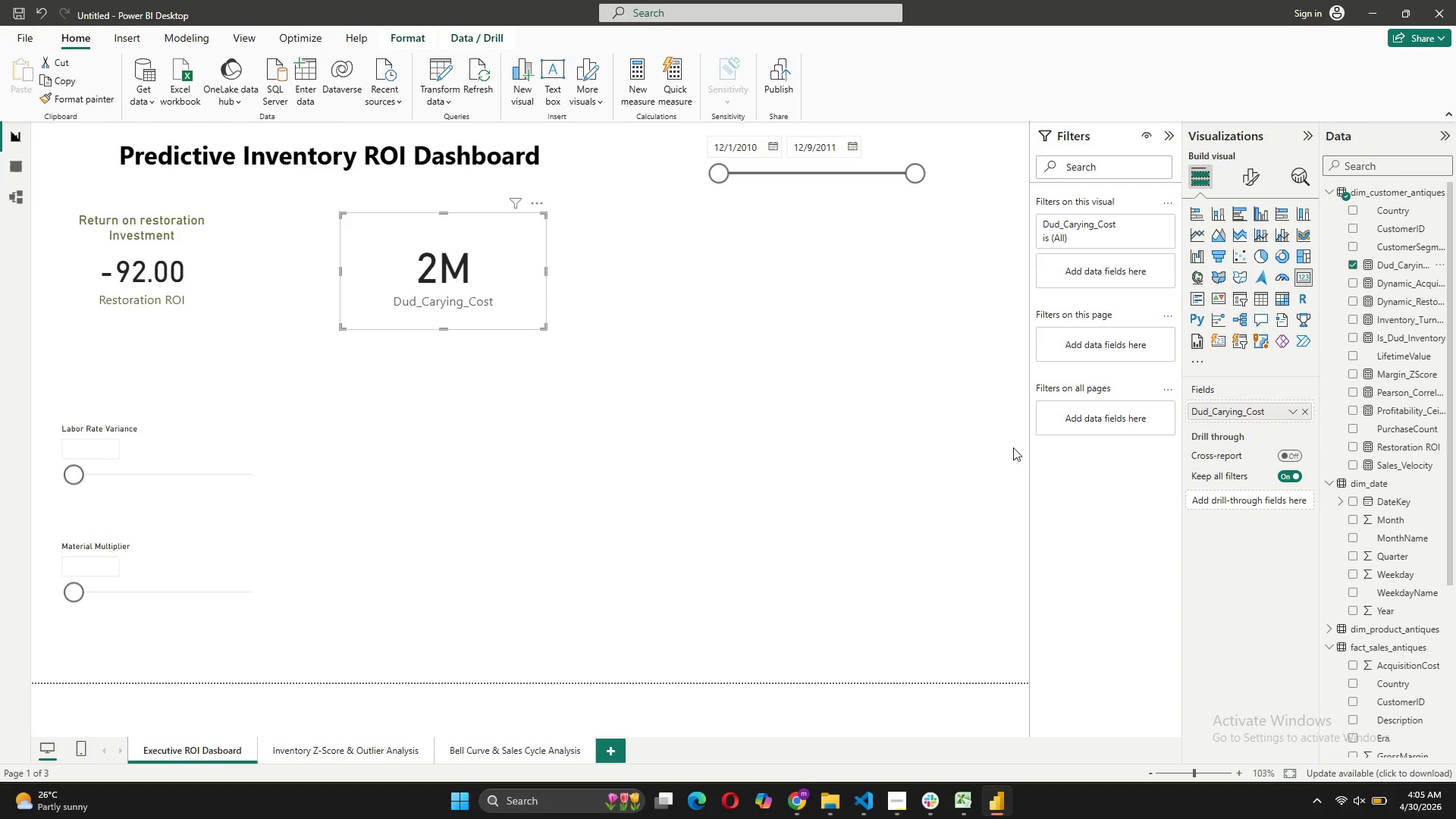 
wait(12.89)
 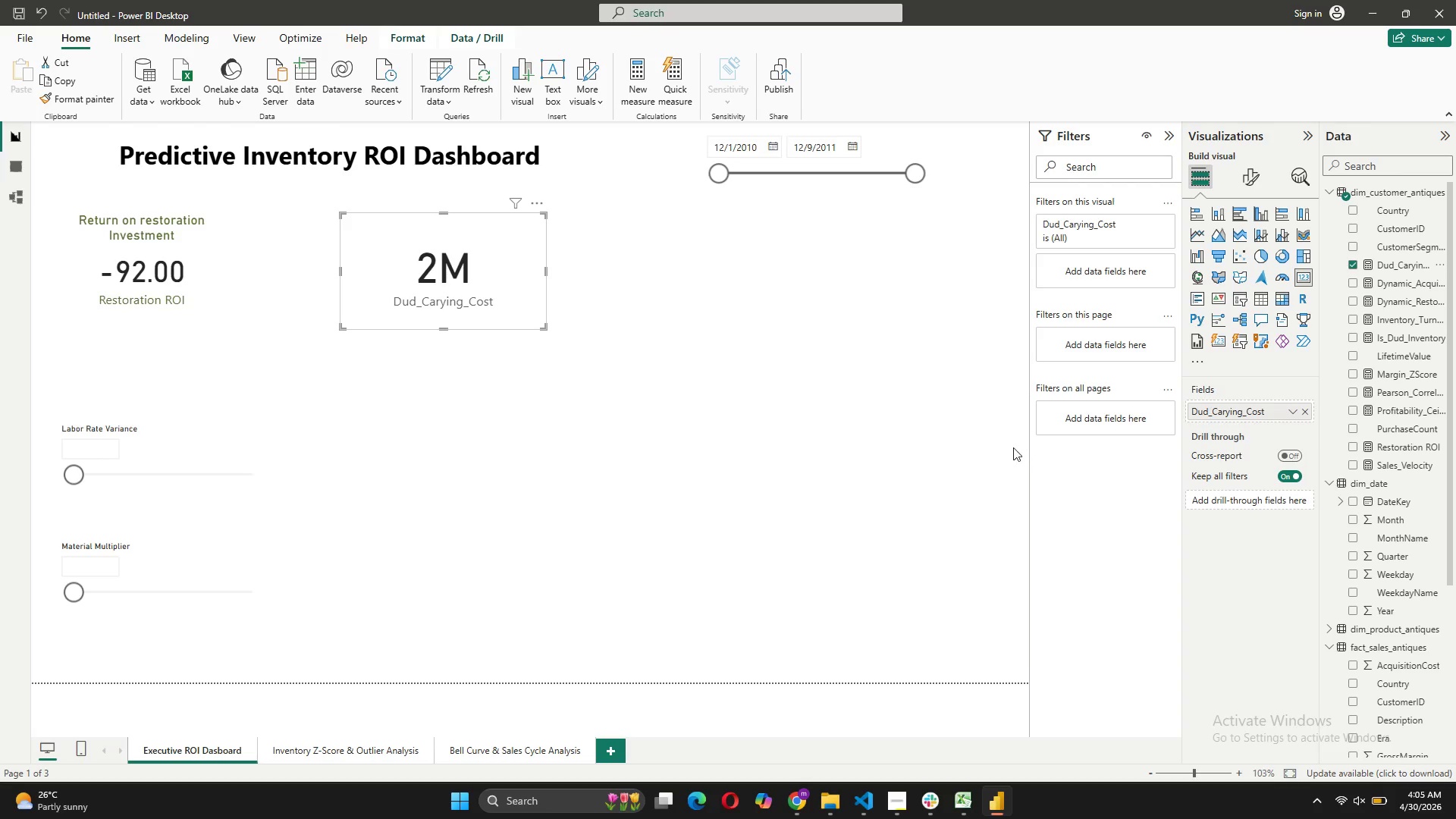 
left_click([1248, 173])
 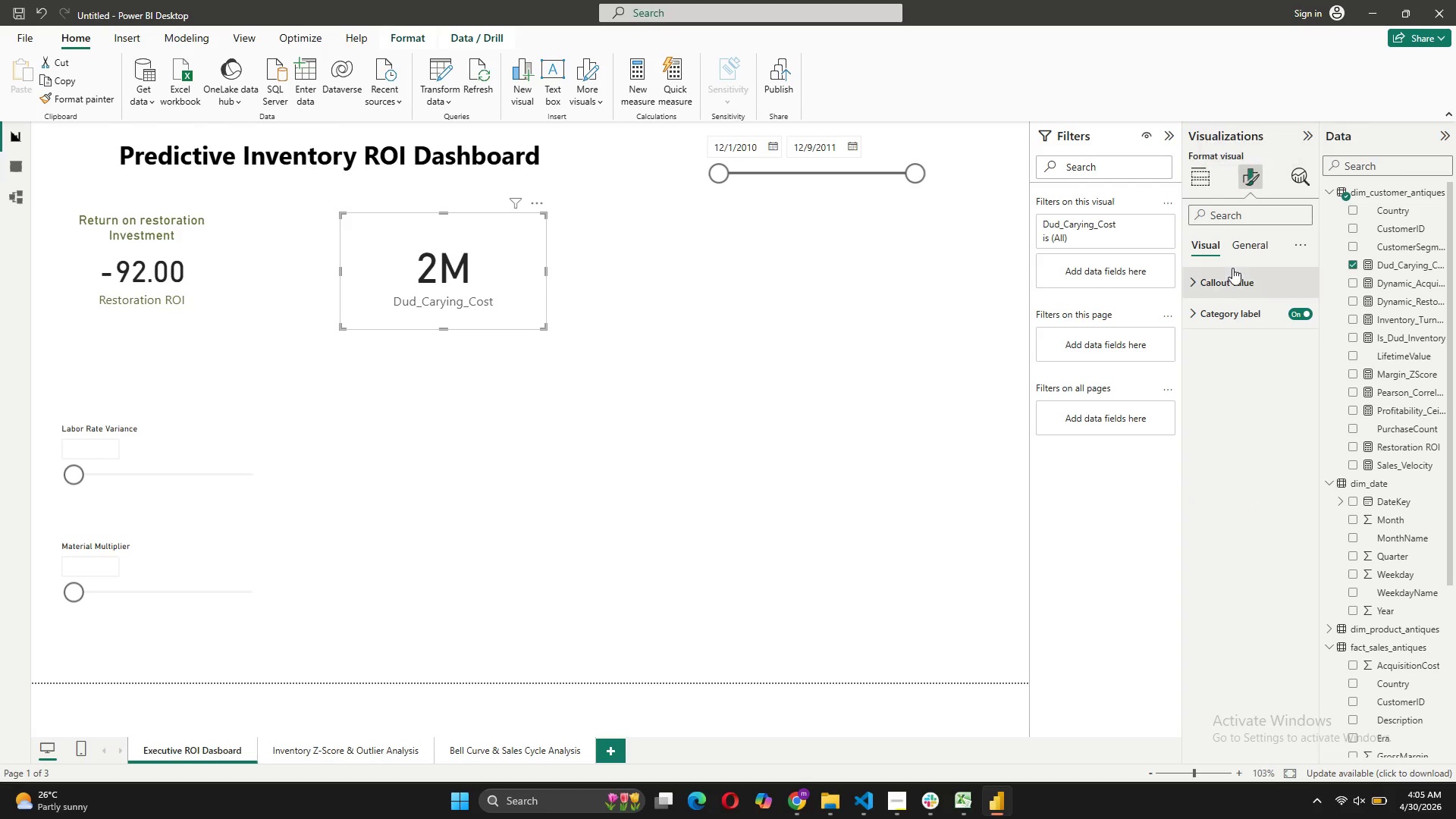 
left_click([1229, 279])
 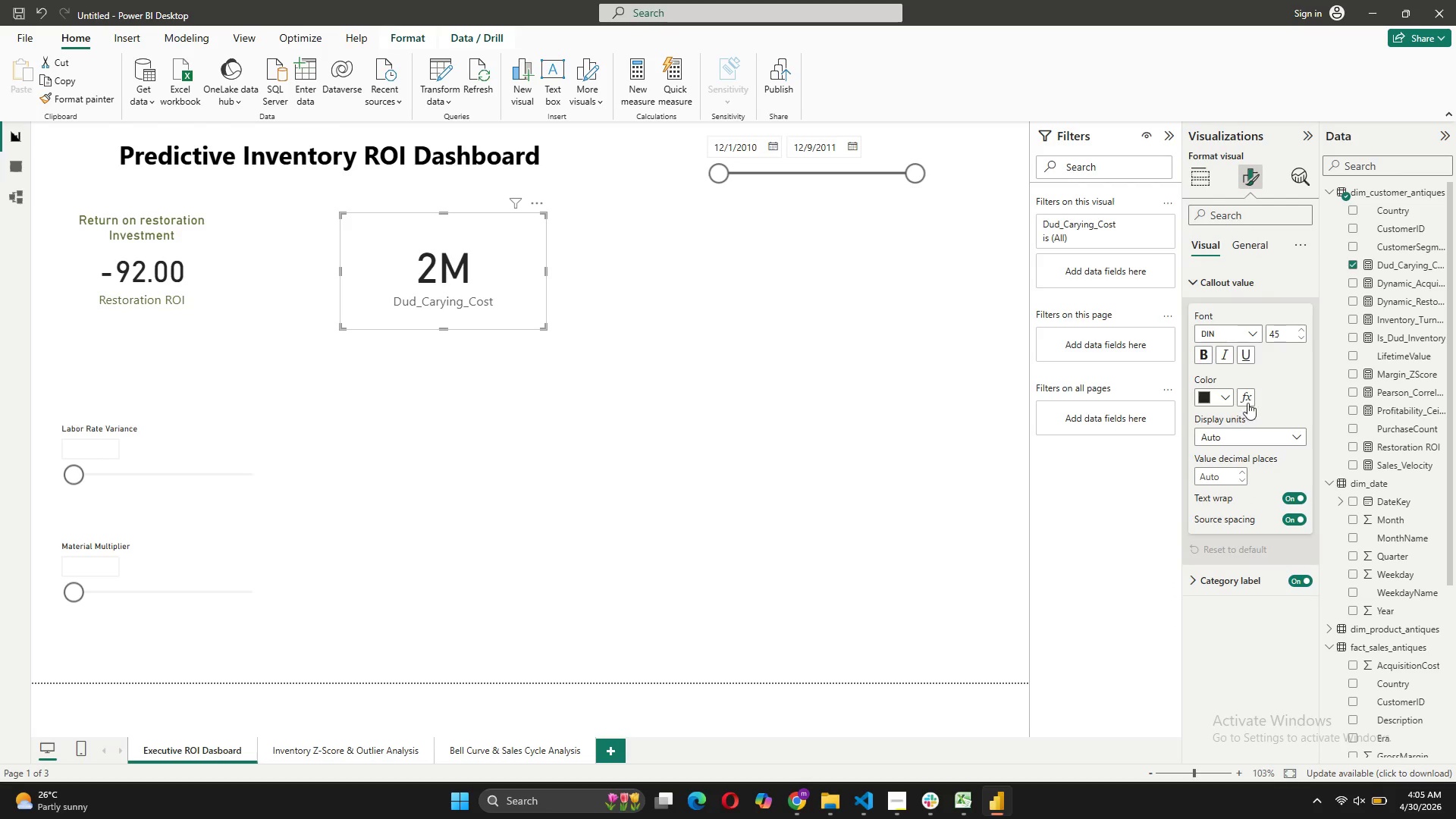 
left_click([1247, 400])
 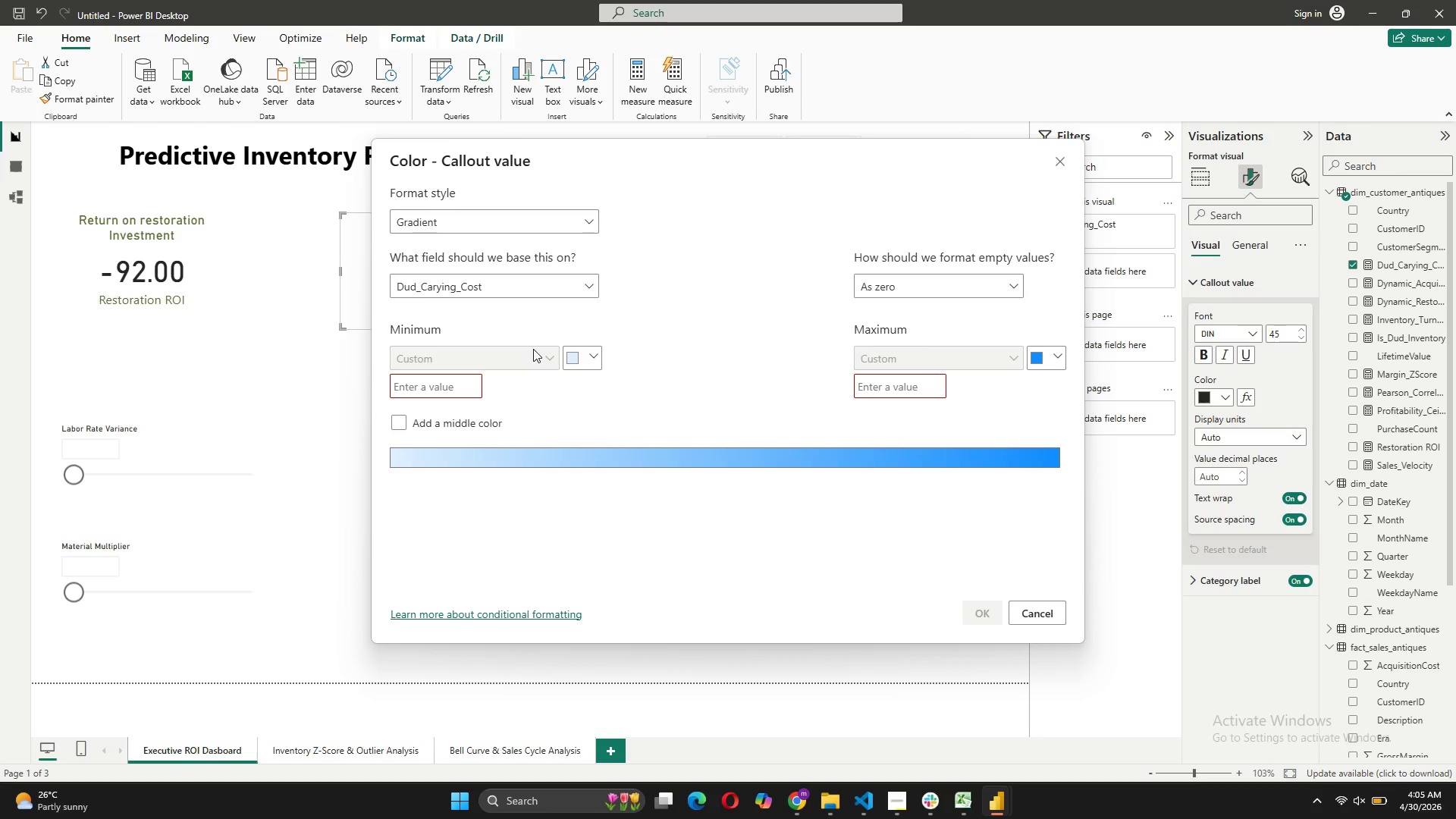 
left_click([454, 388])
 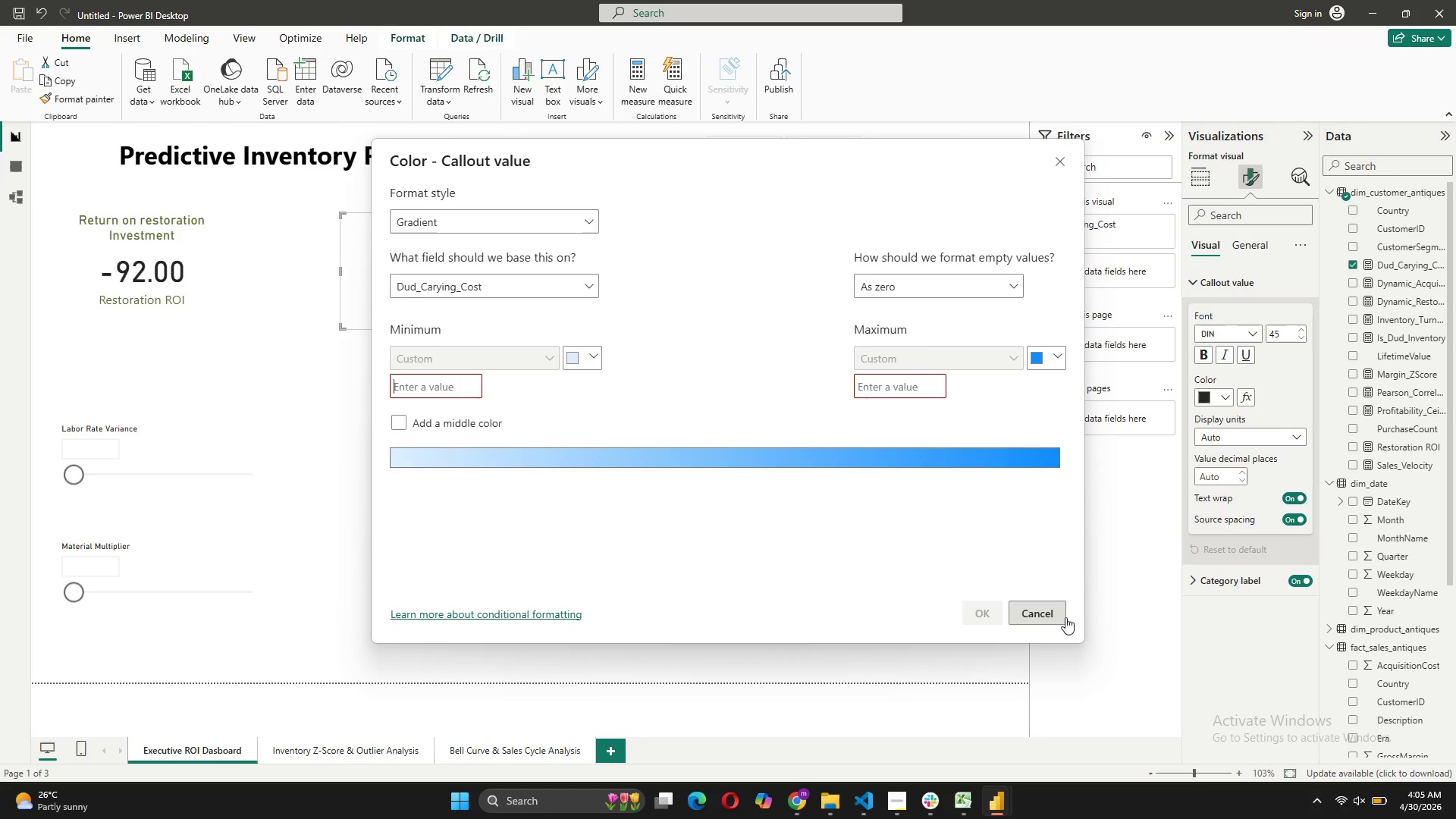 
left_click([1051, 613])
 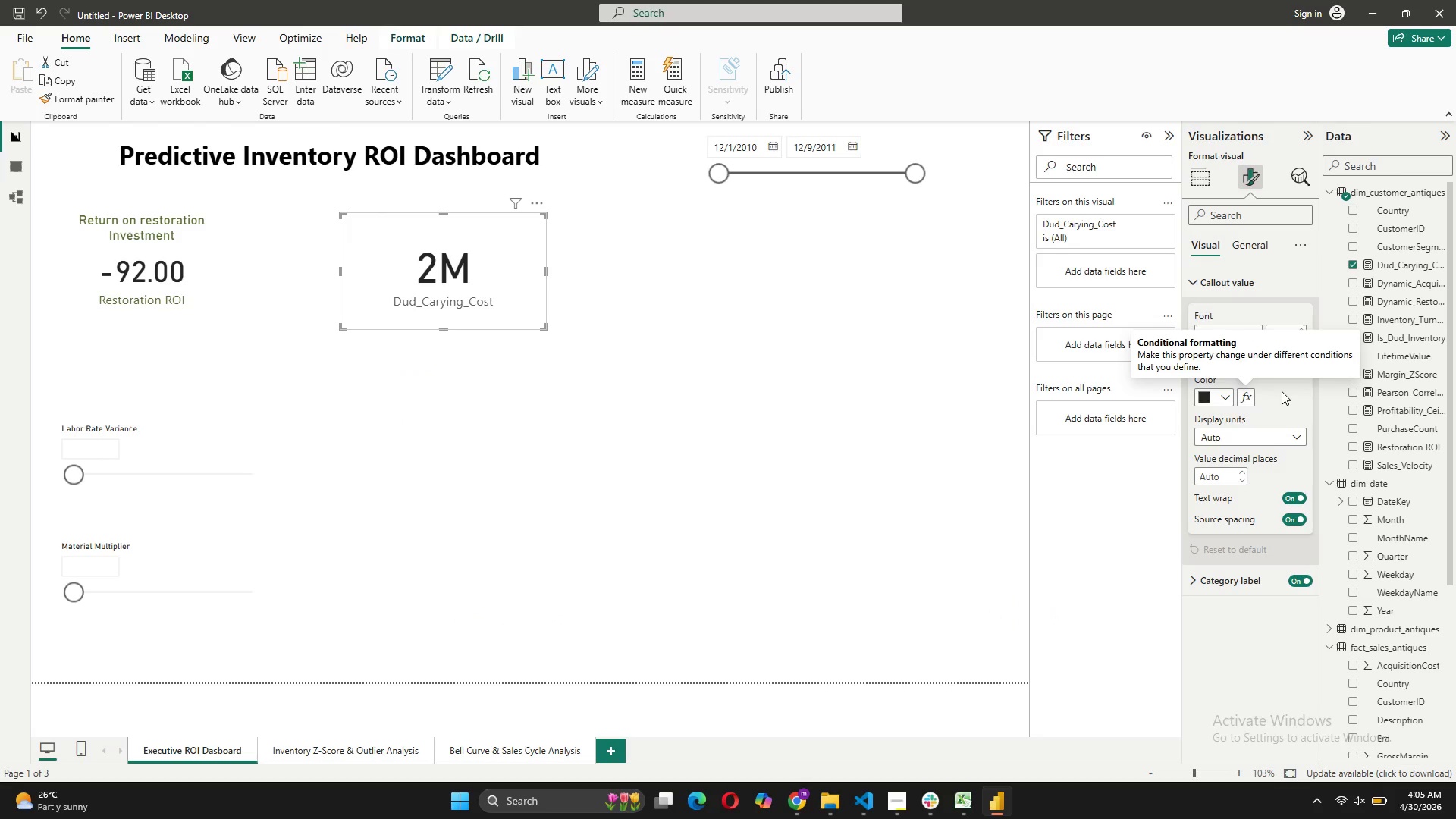 
left_click([1281, 431])
 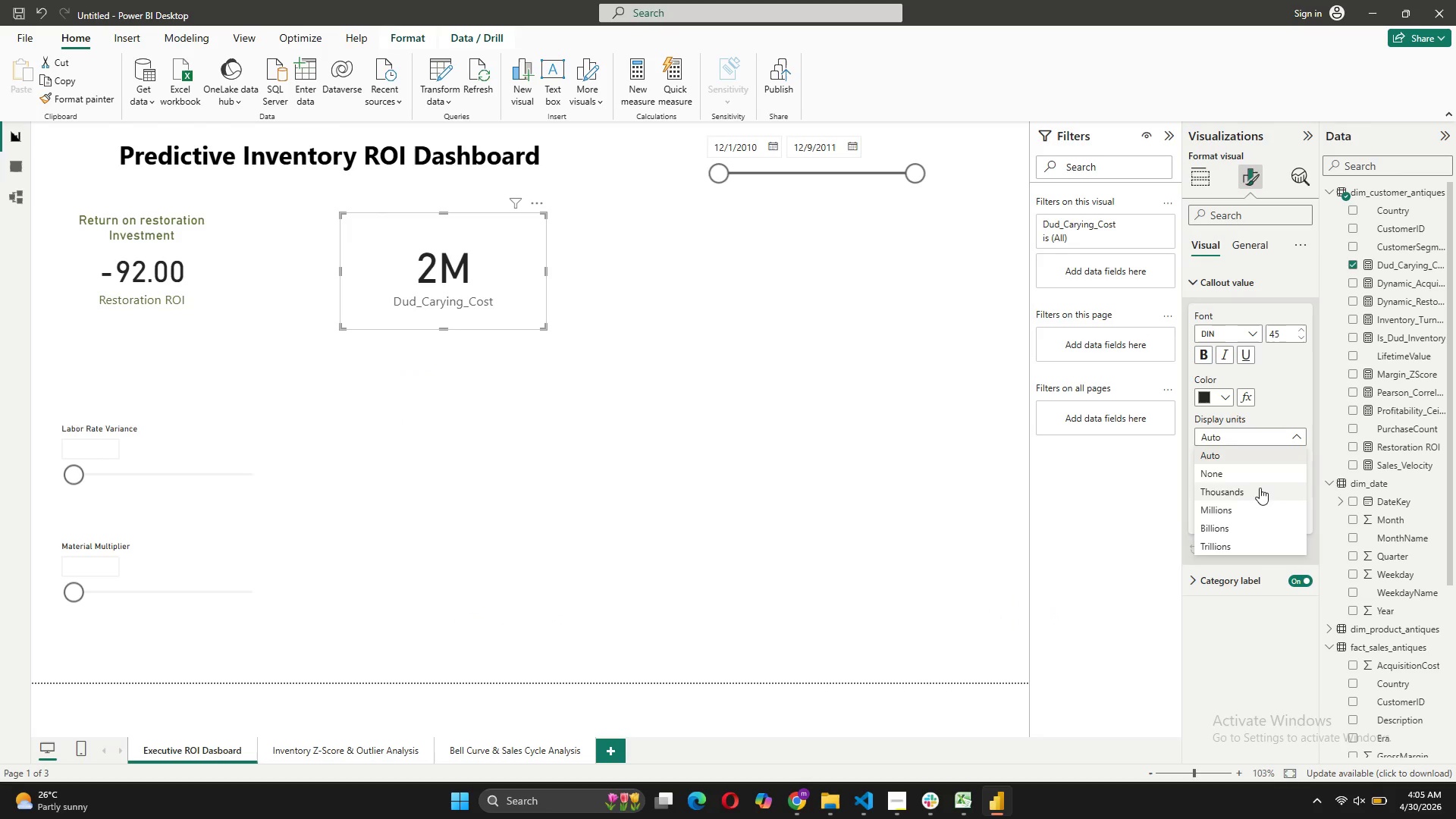 
left_click([1259, 489])
 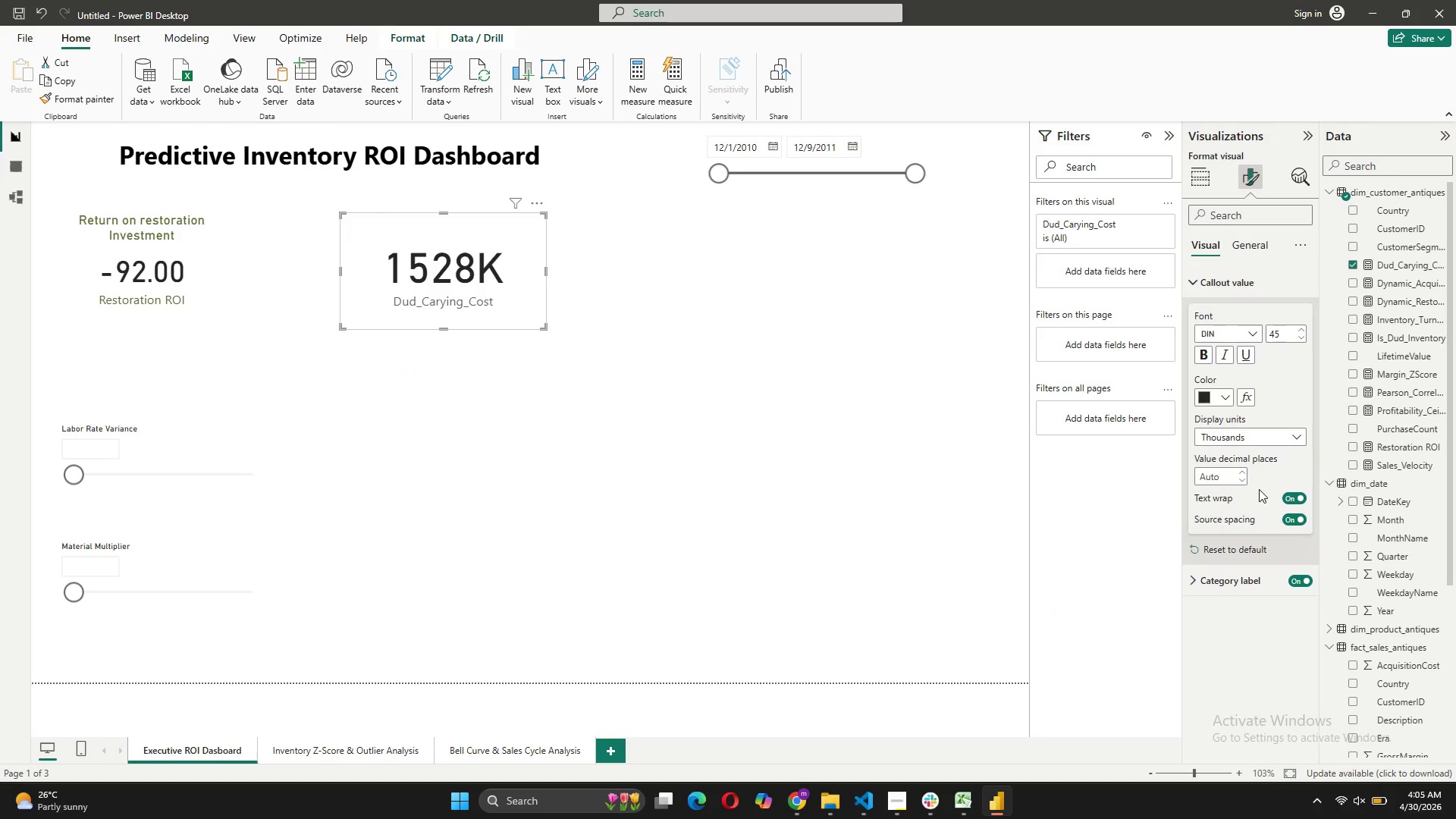 
left_click([1272, 441])
 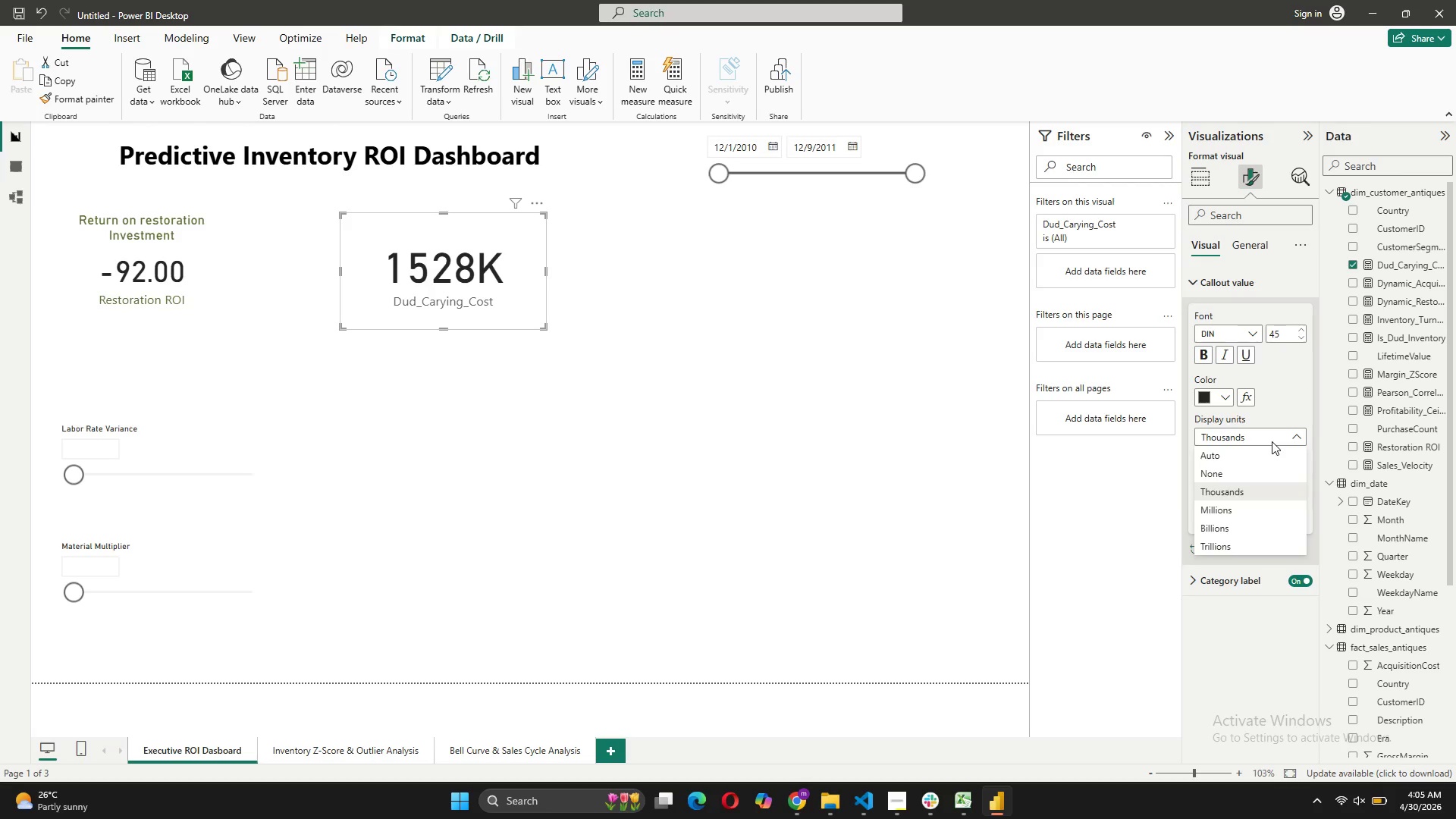 
left_click([1272, 441])
 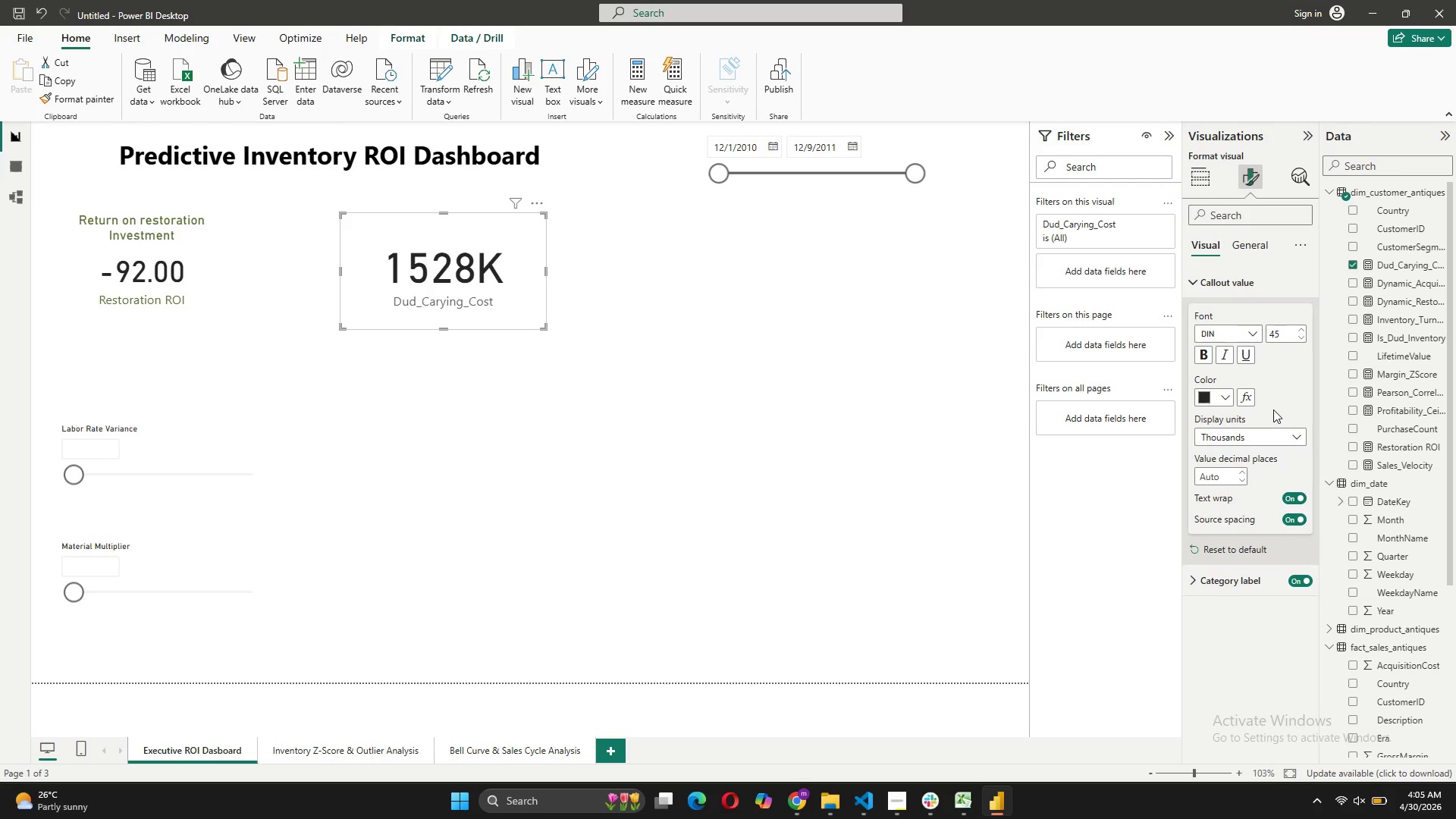 
wait(8.09)
 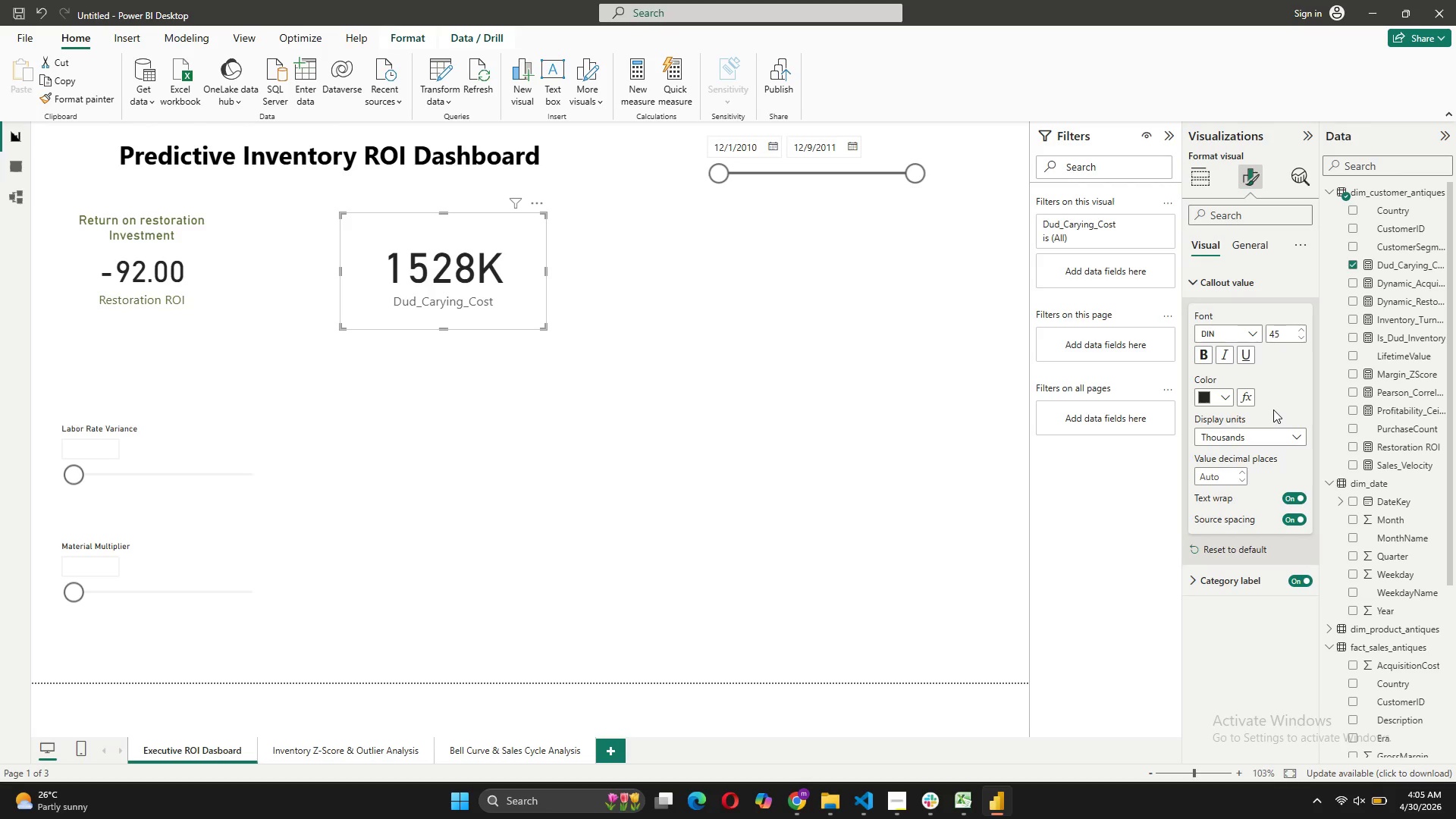 
left_click([1220, 404])
 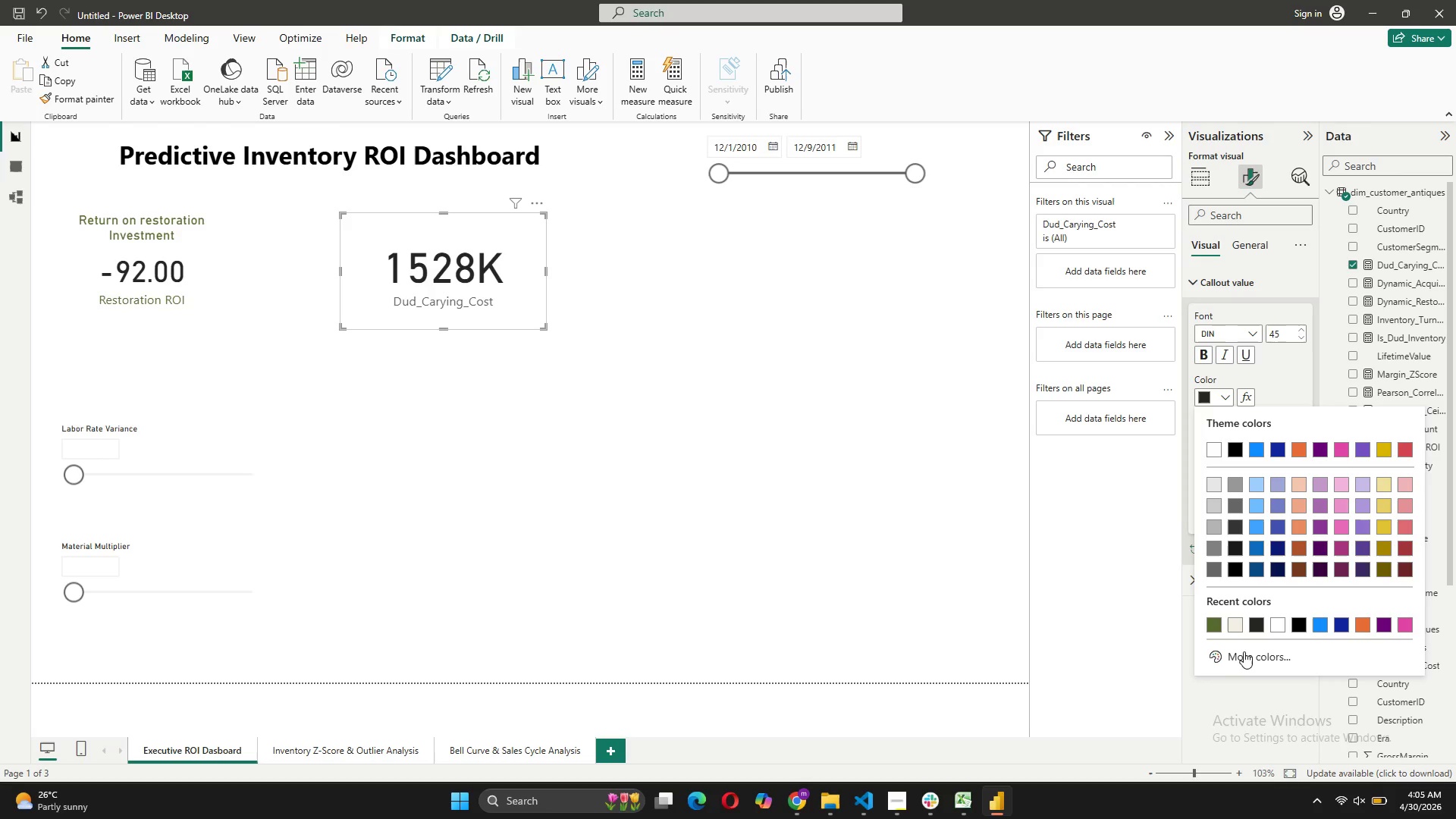 
left_click([1236, 651])
 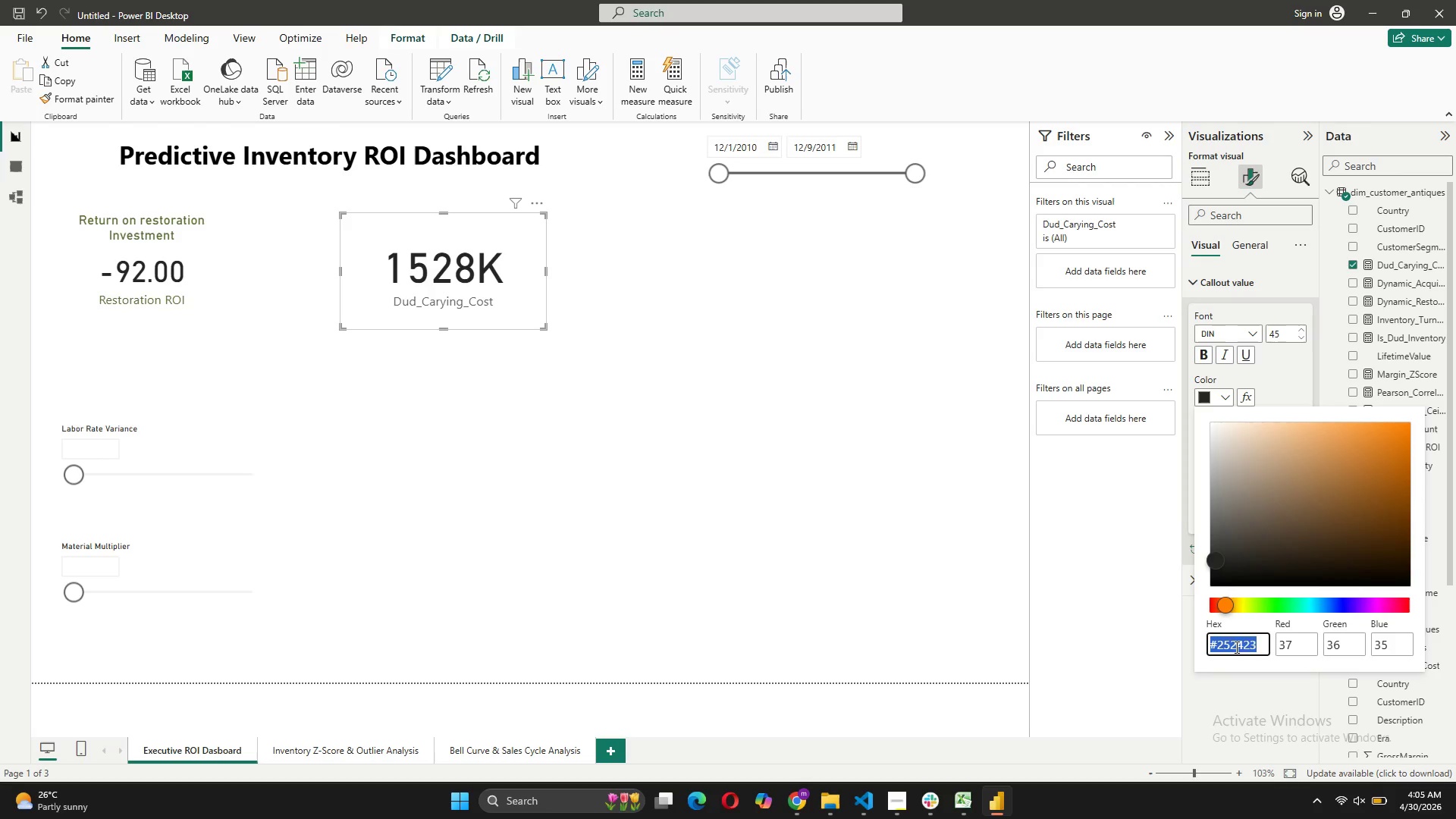 
left_click([1258, 637])
 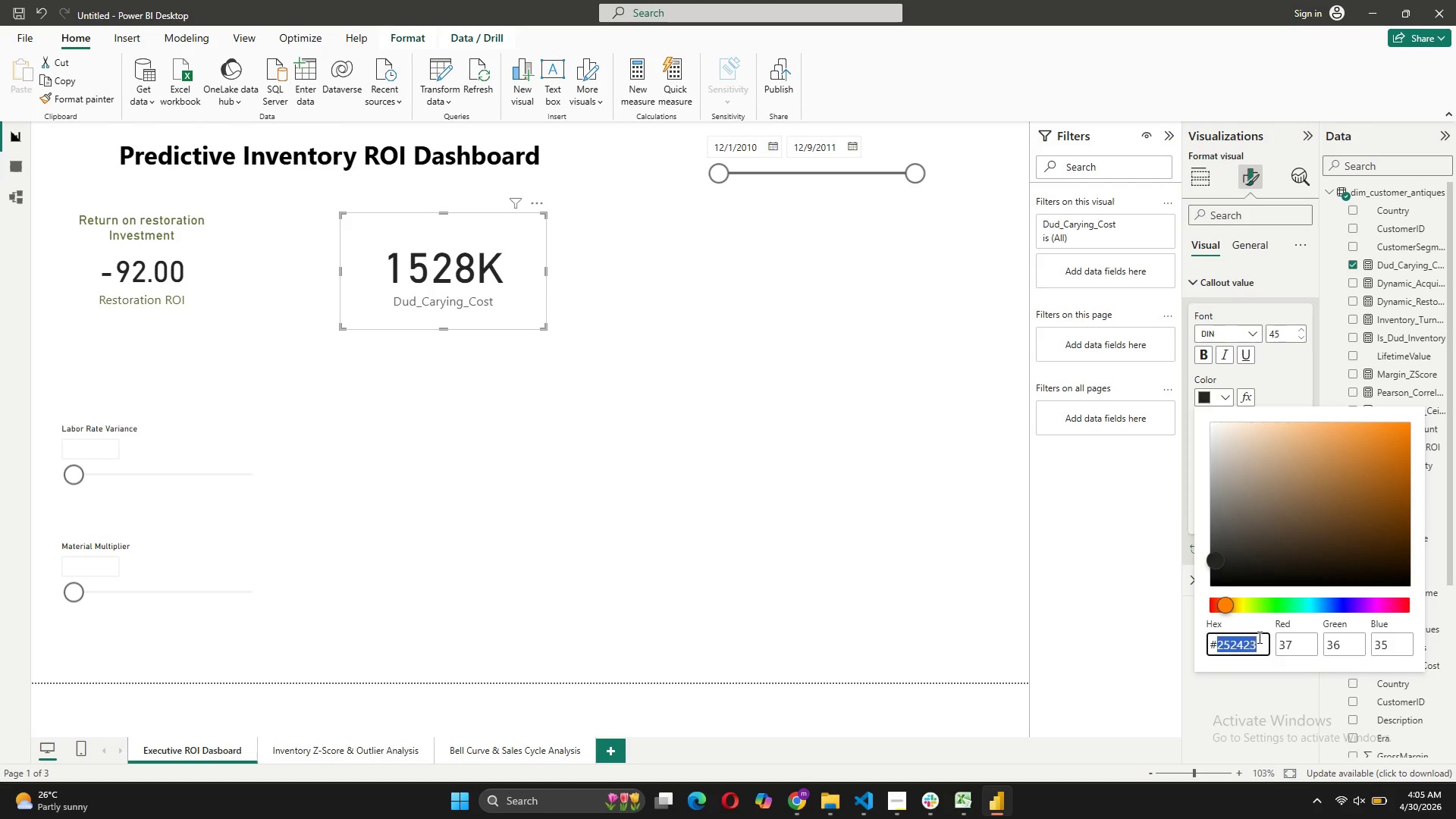 
left_click_drag(start_coordinate=[1258, 637], to_coordinate=[1241, 645])
 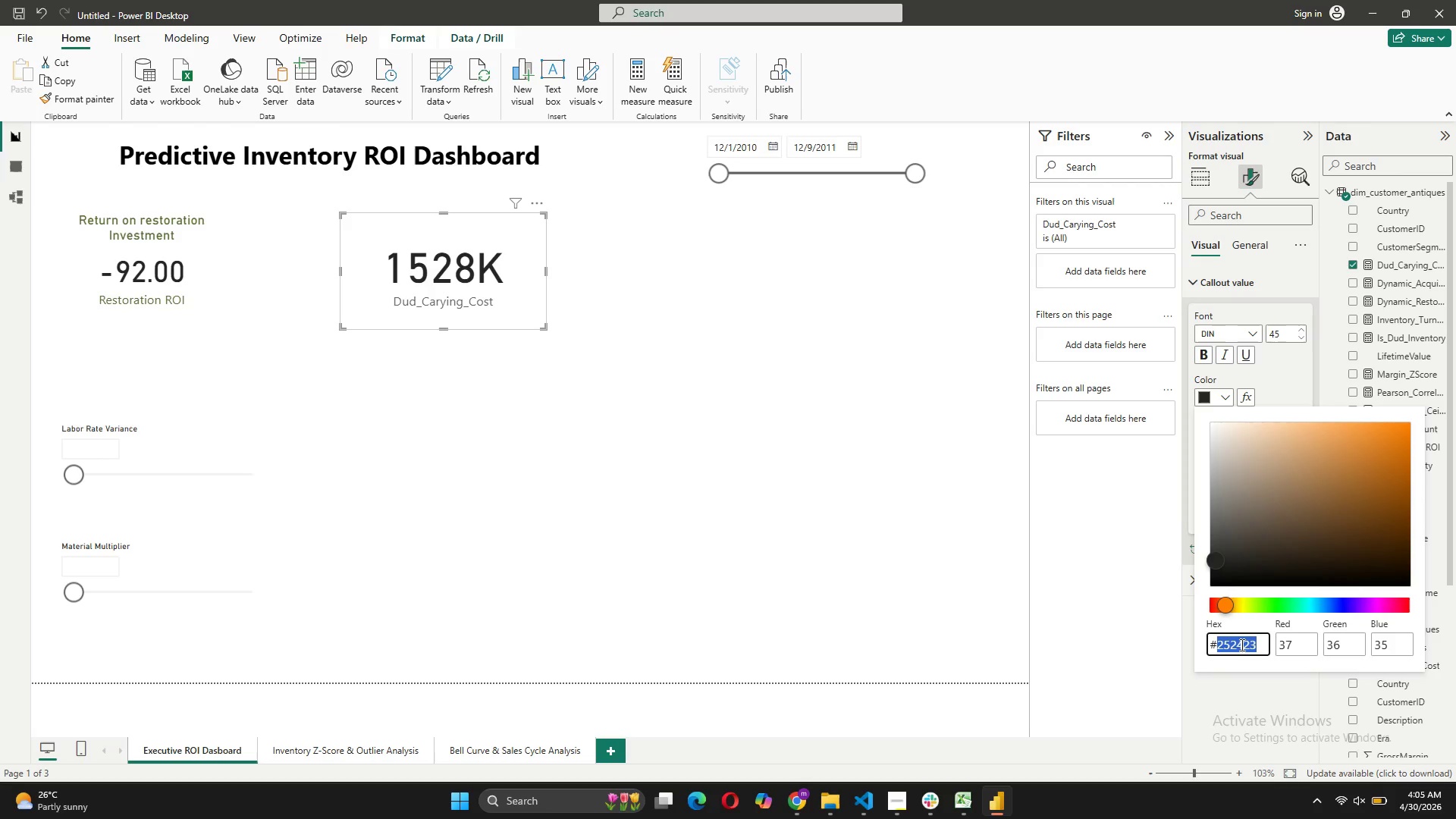 
type(8B3A3A)
 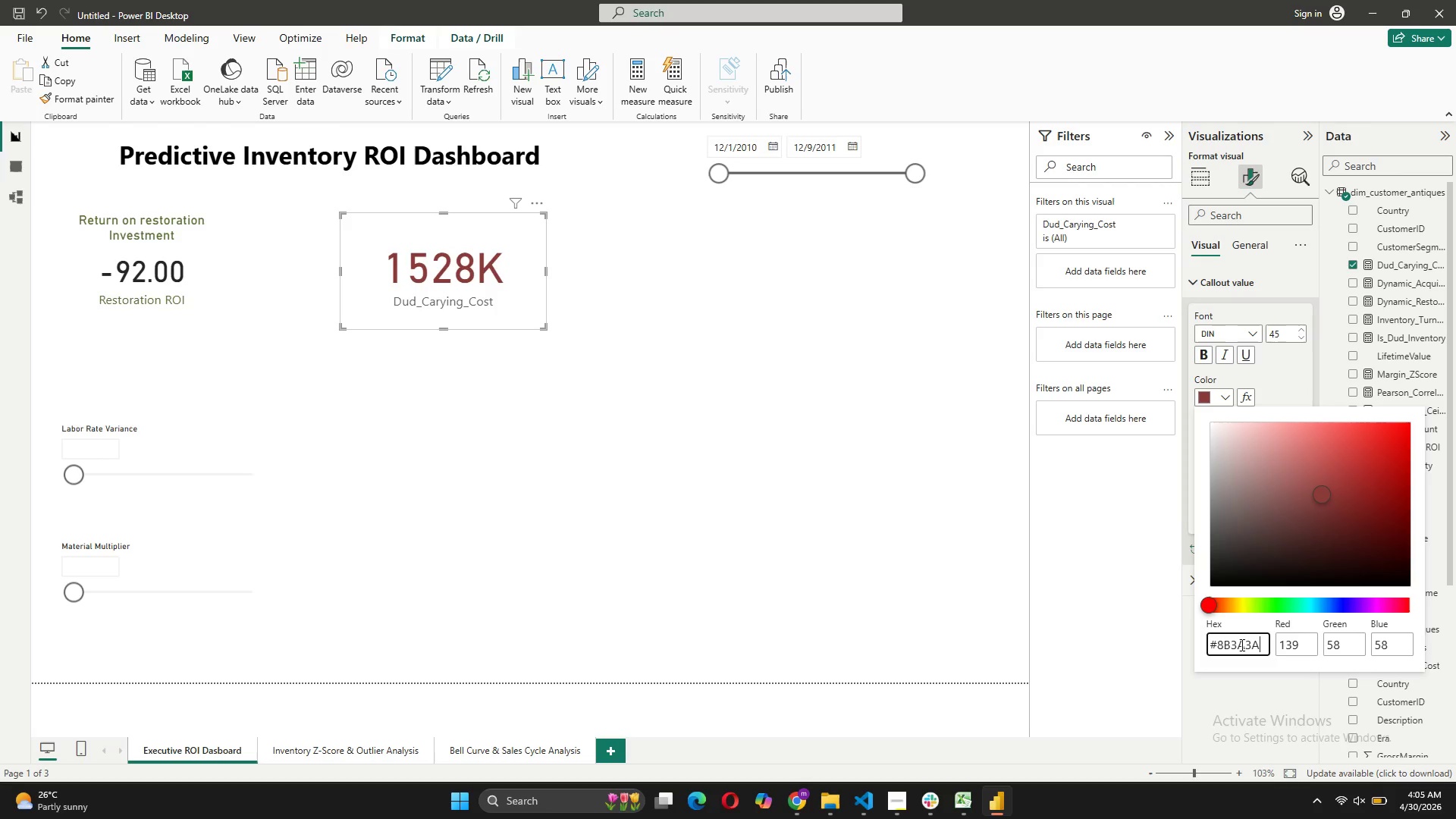 
key(Enter)
 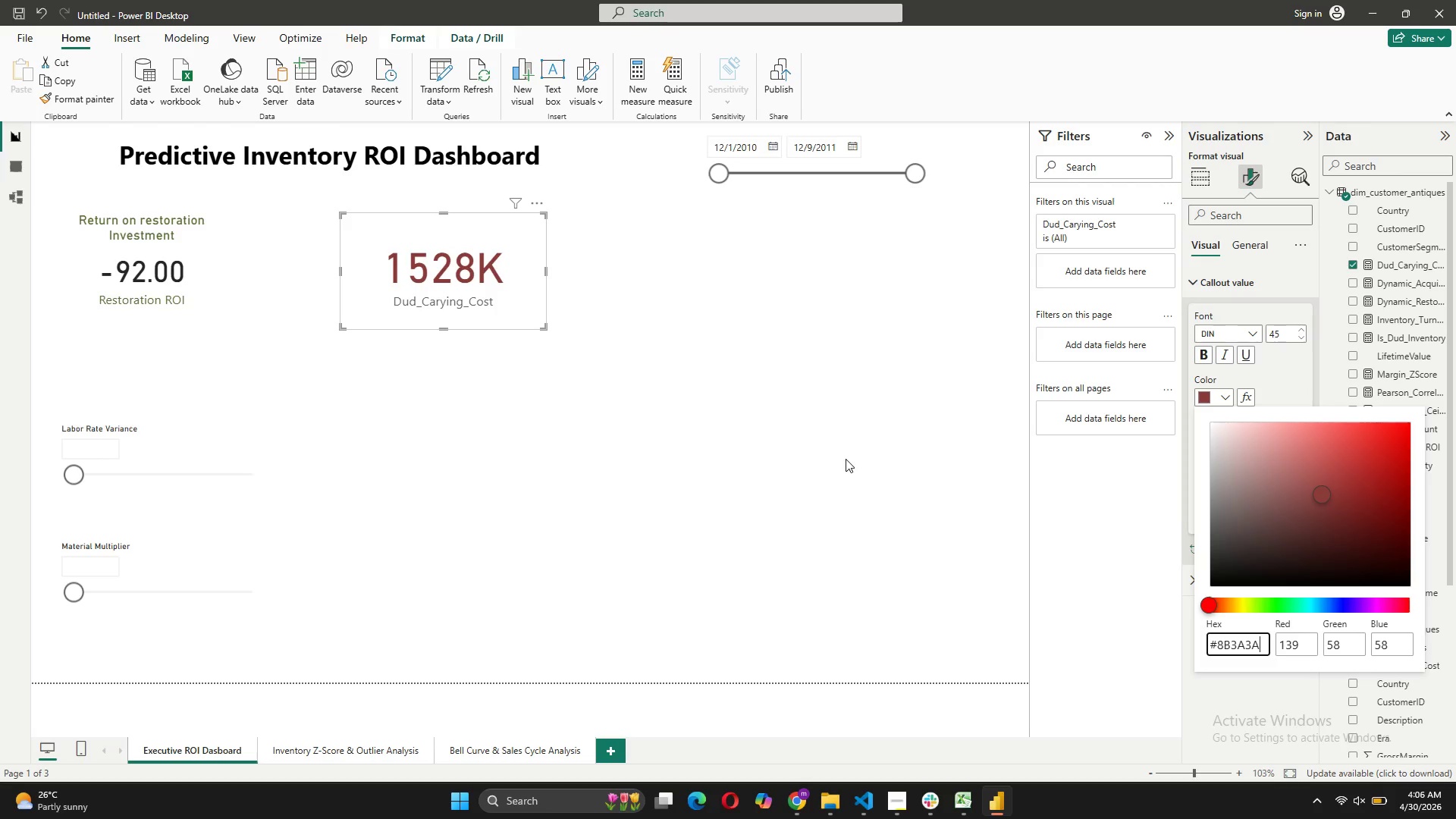 
wait(8.0)
 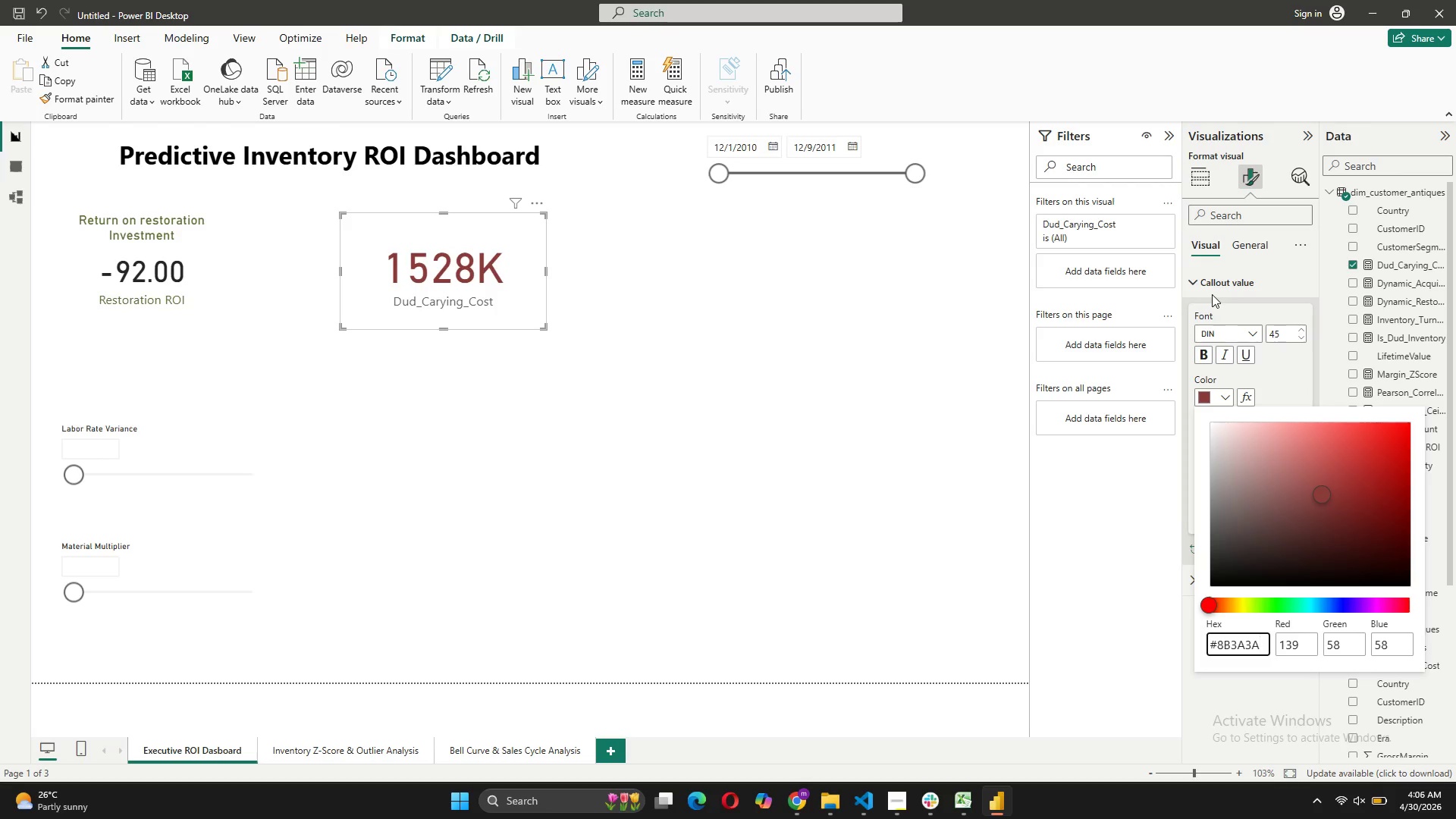 
left_click([859, 440])
 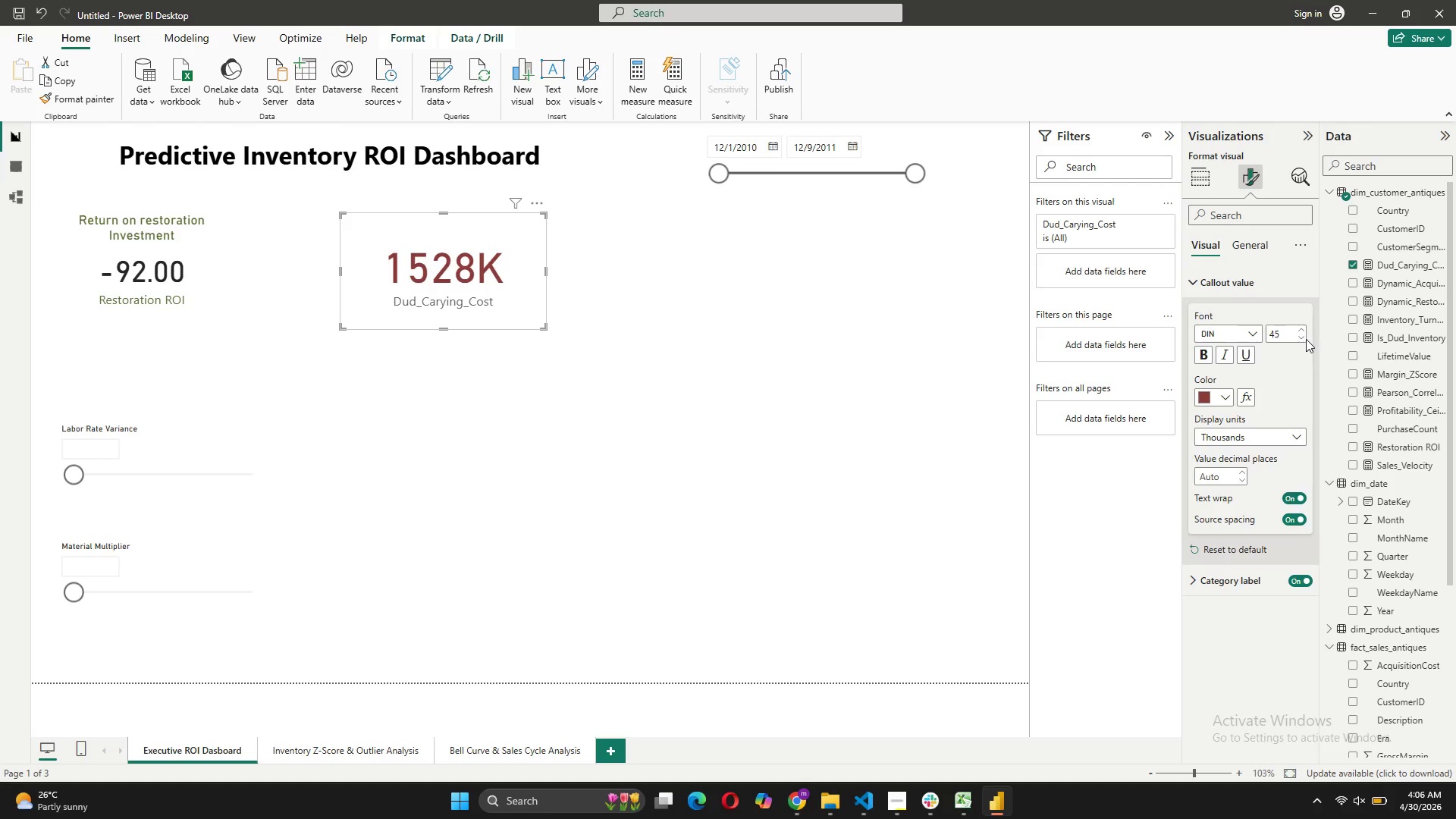 
double_click([1304, 339])
 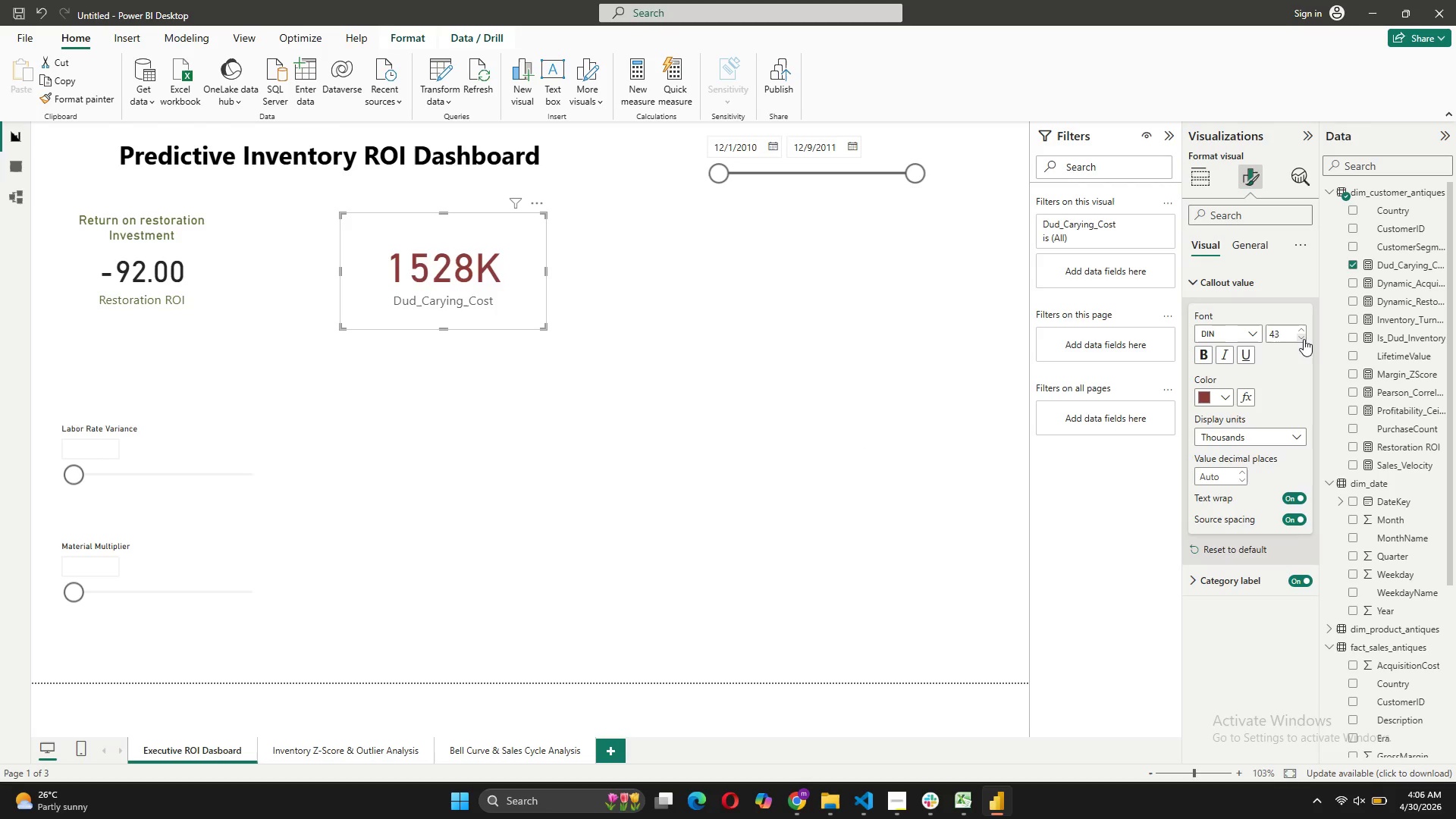 
triple_click([1304, 339])
 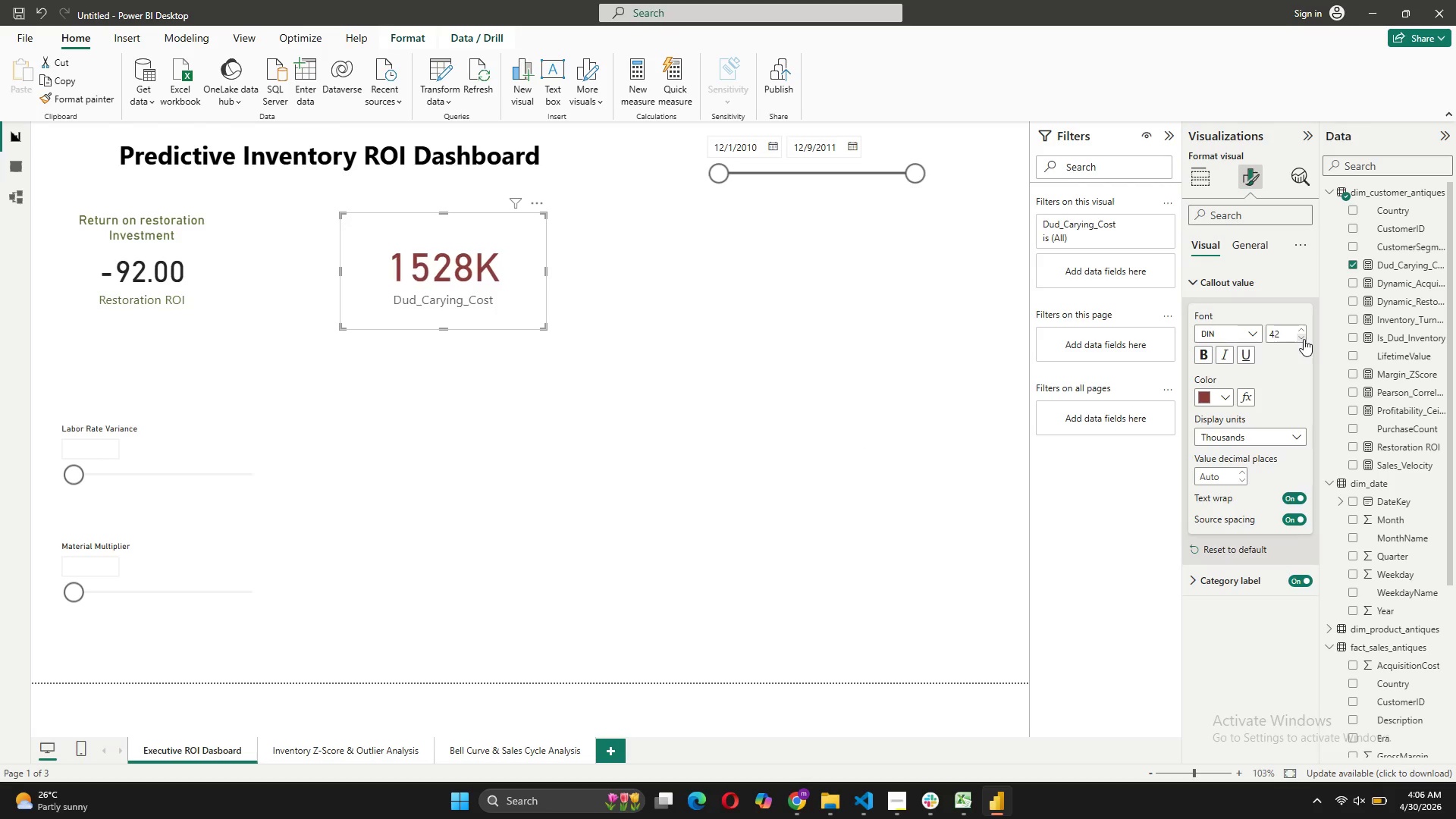 
triple_click([1304, 339])
 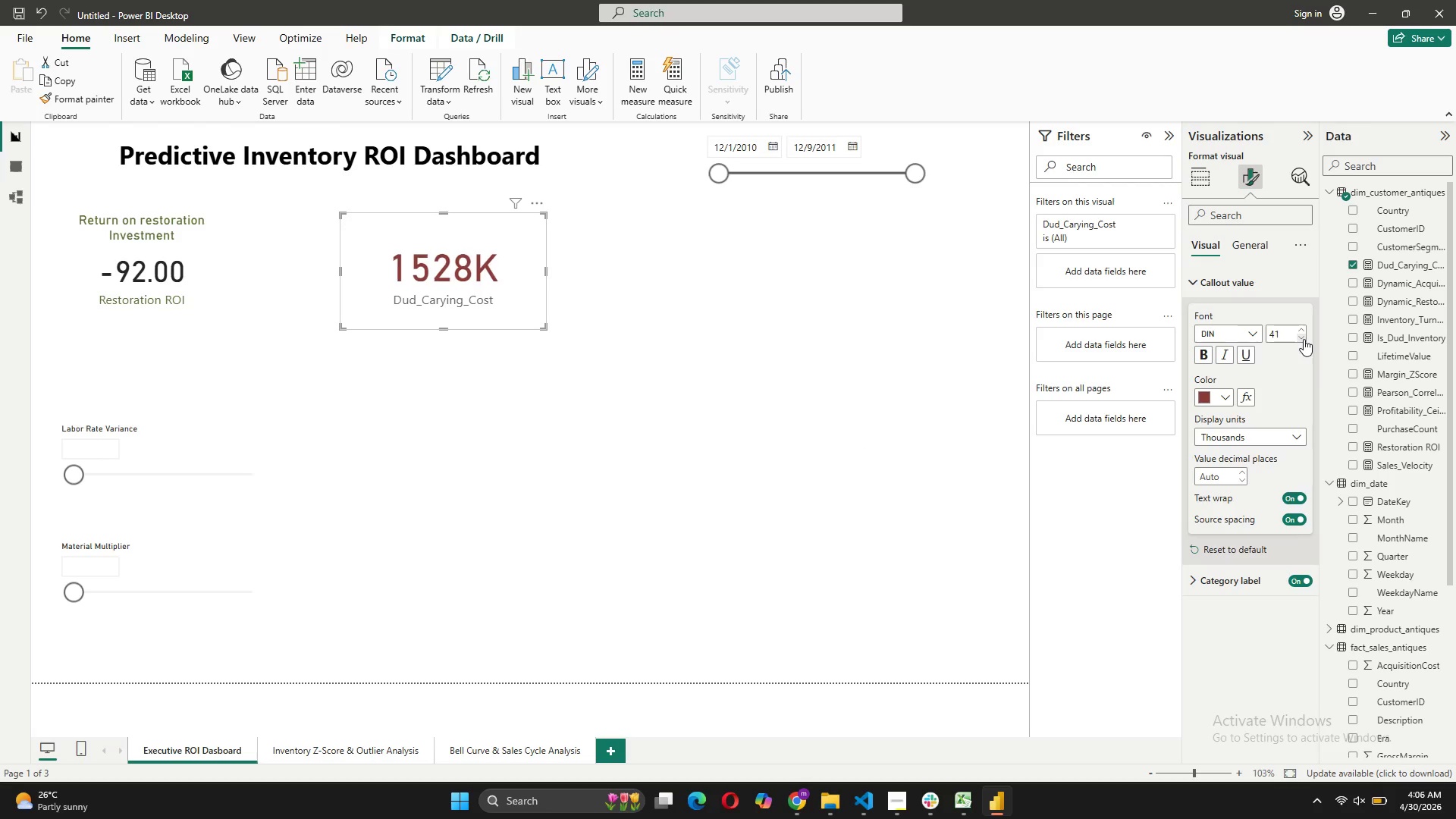 
triple_click([1304, 339])
 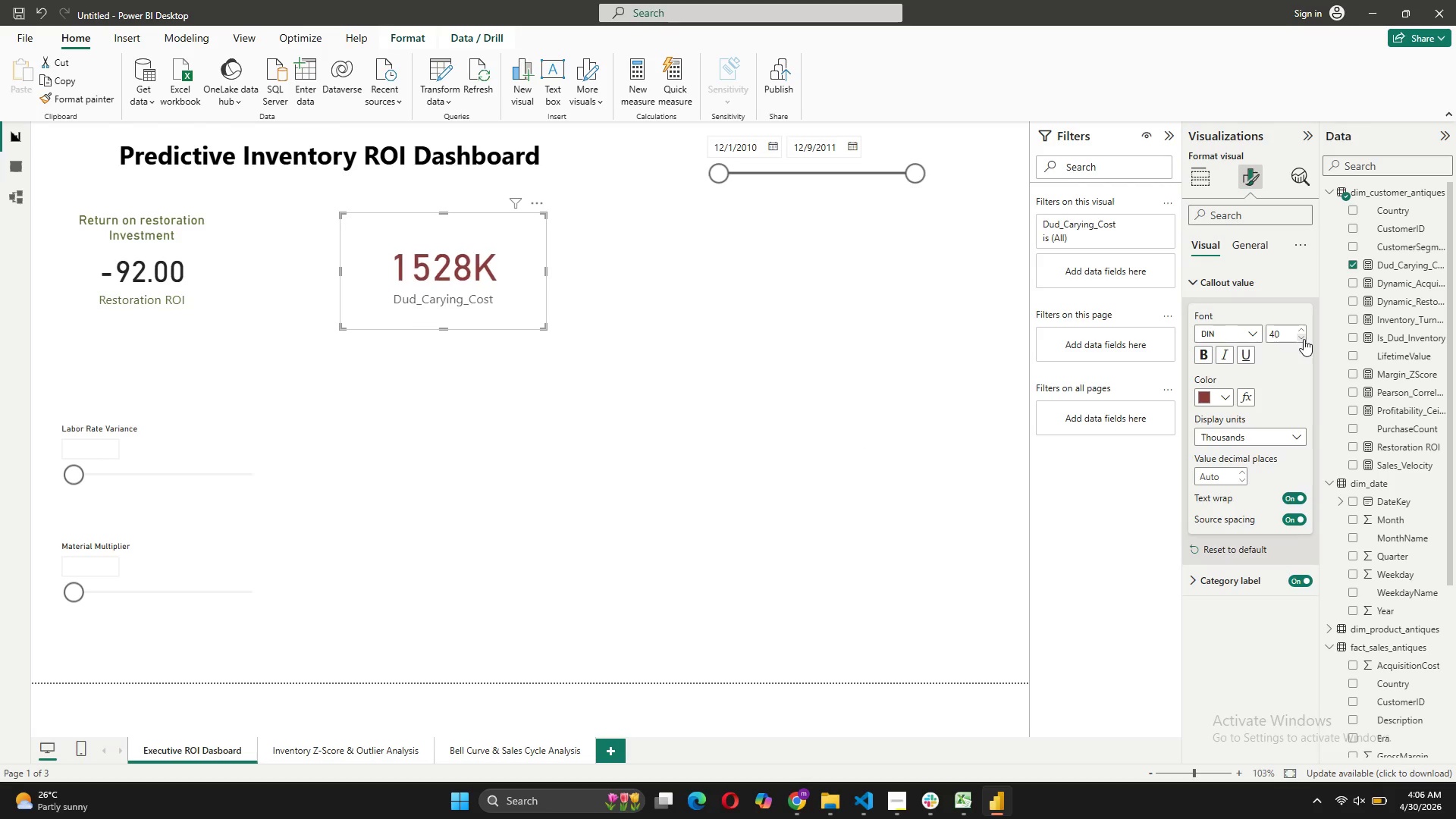 
triple_click([1304, 339])
 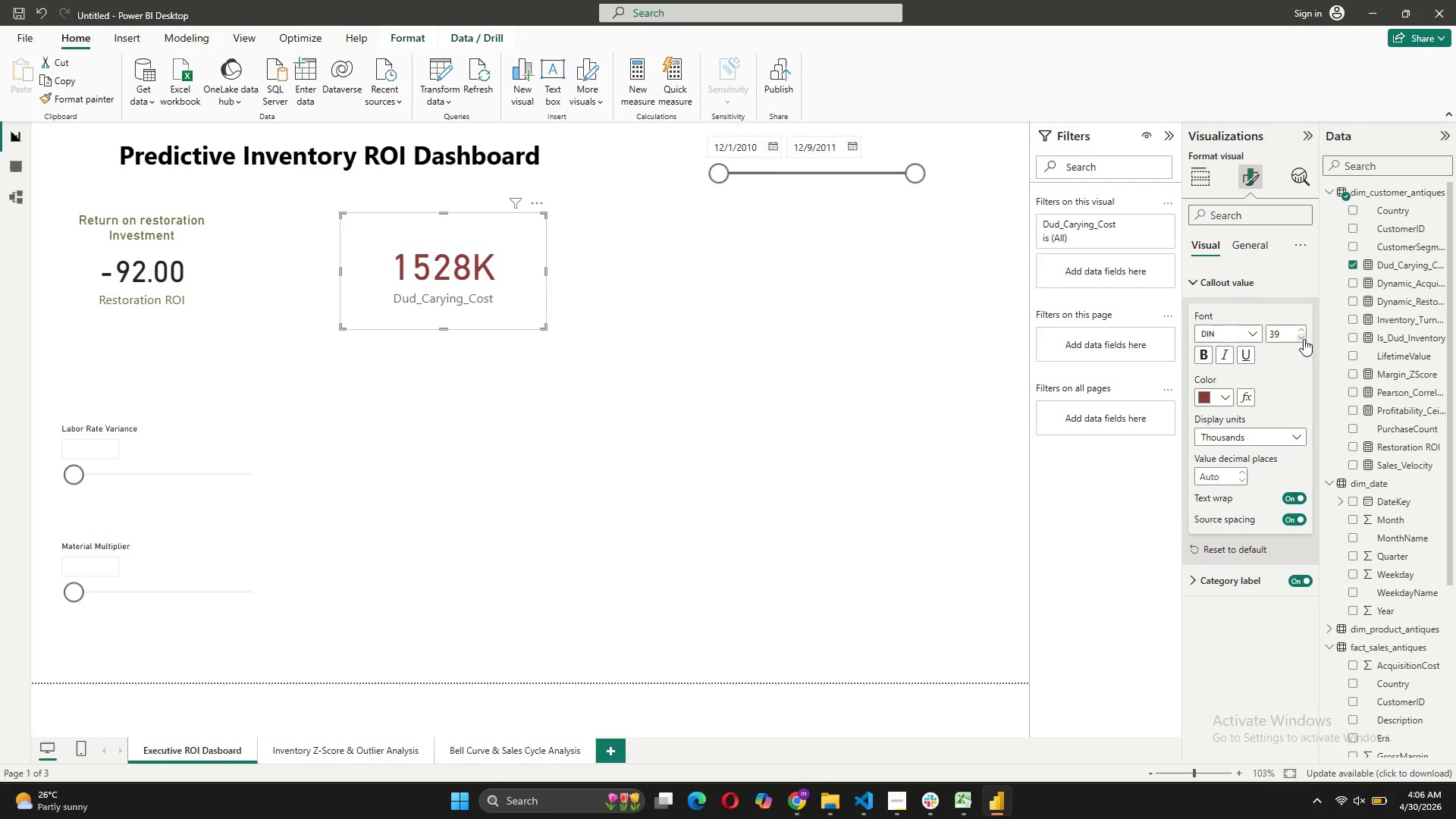 
triple_click([1304, 339])
 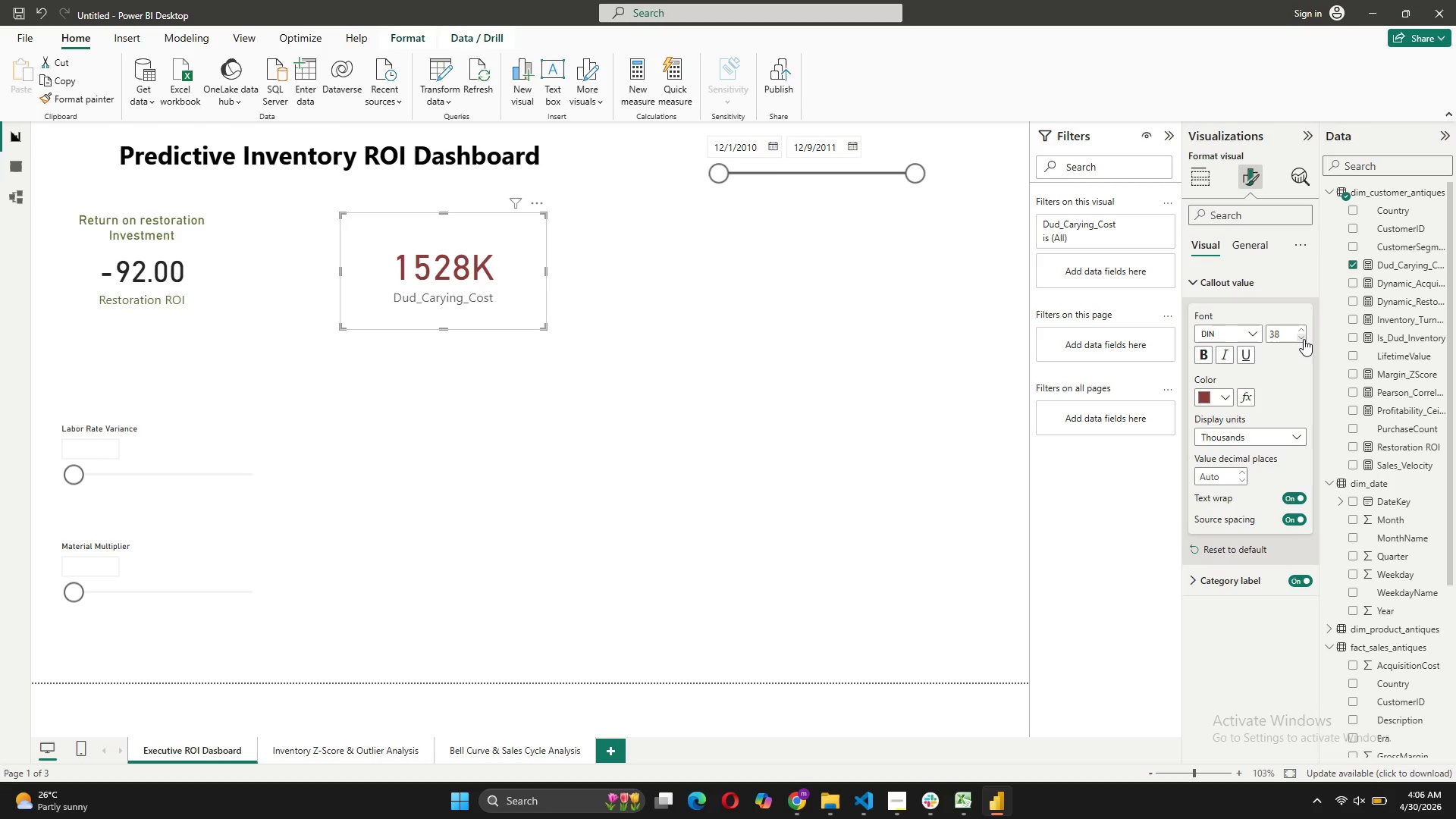 
triple_click([1304, 339])
 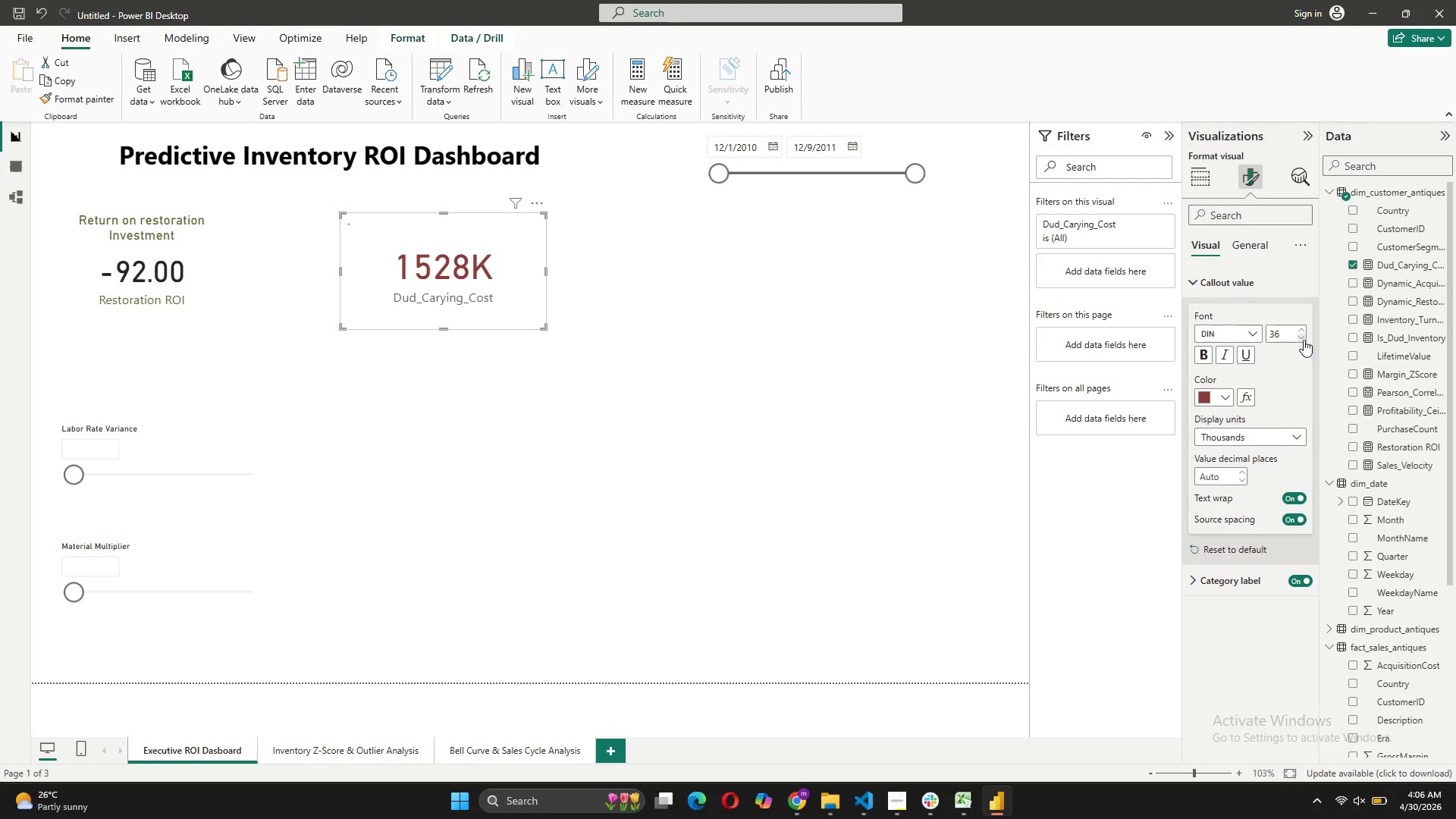 
triple_click([1304, 340])
 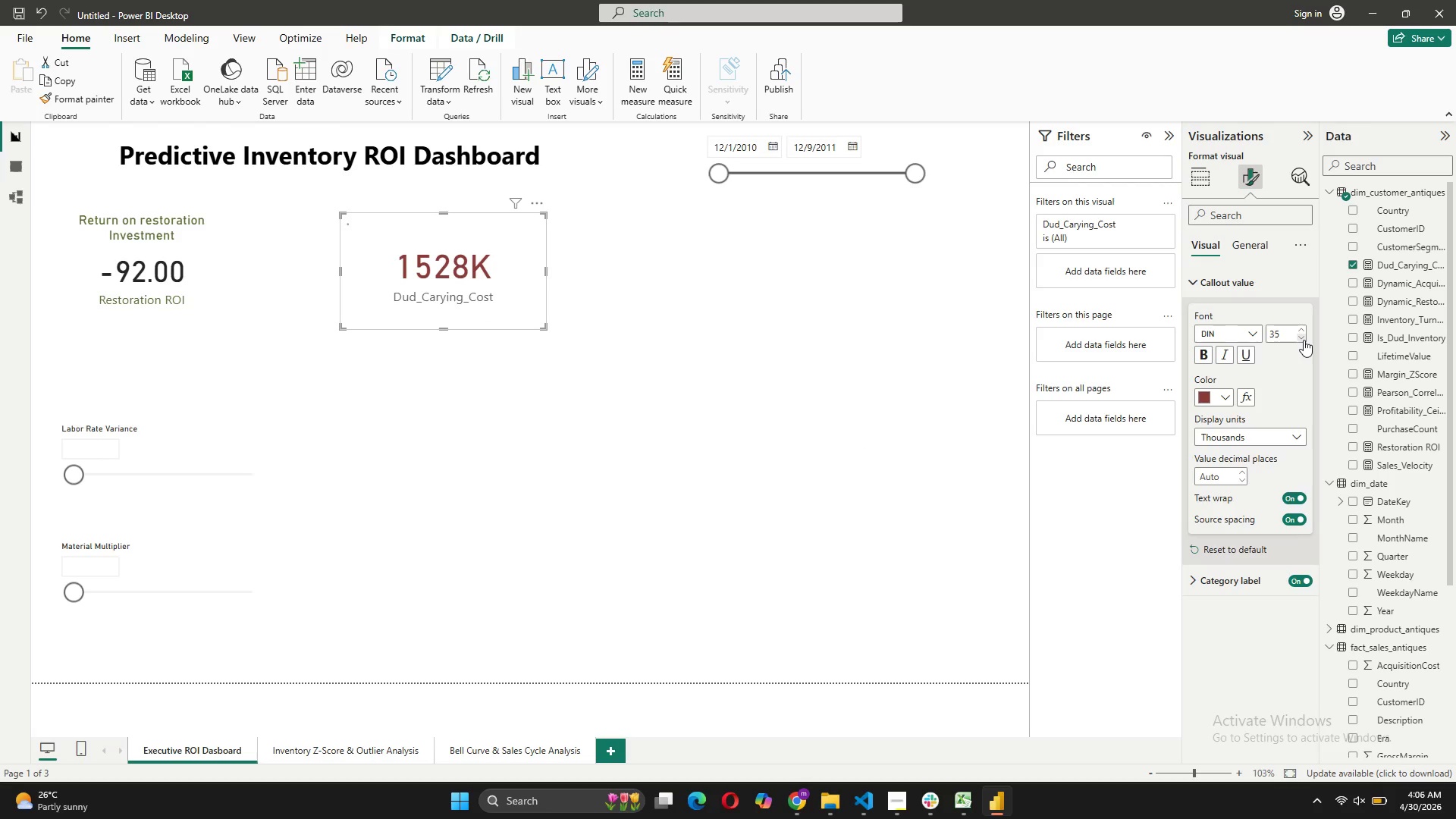 
triple_click([1304, 340])
 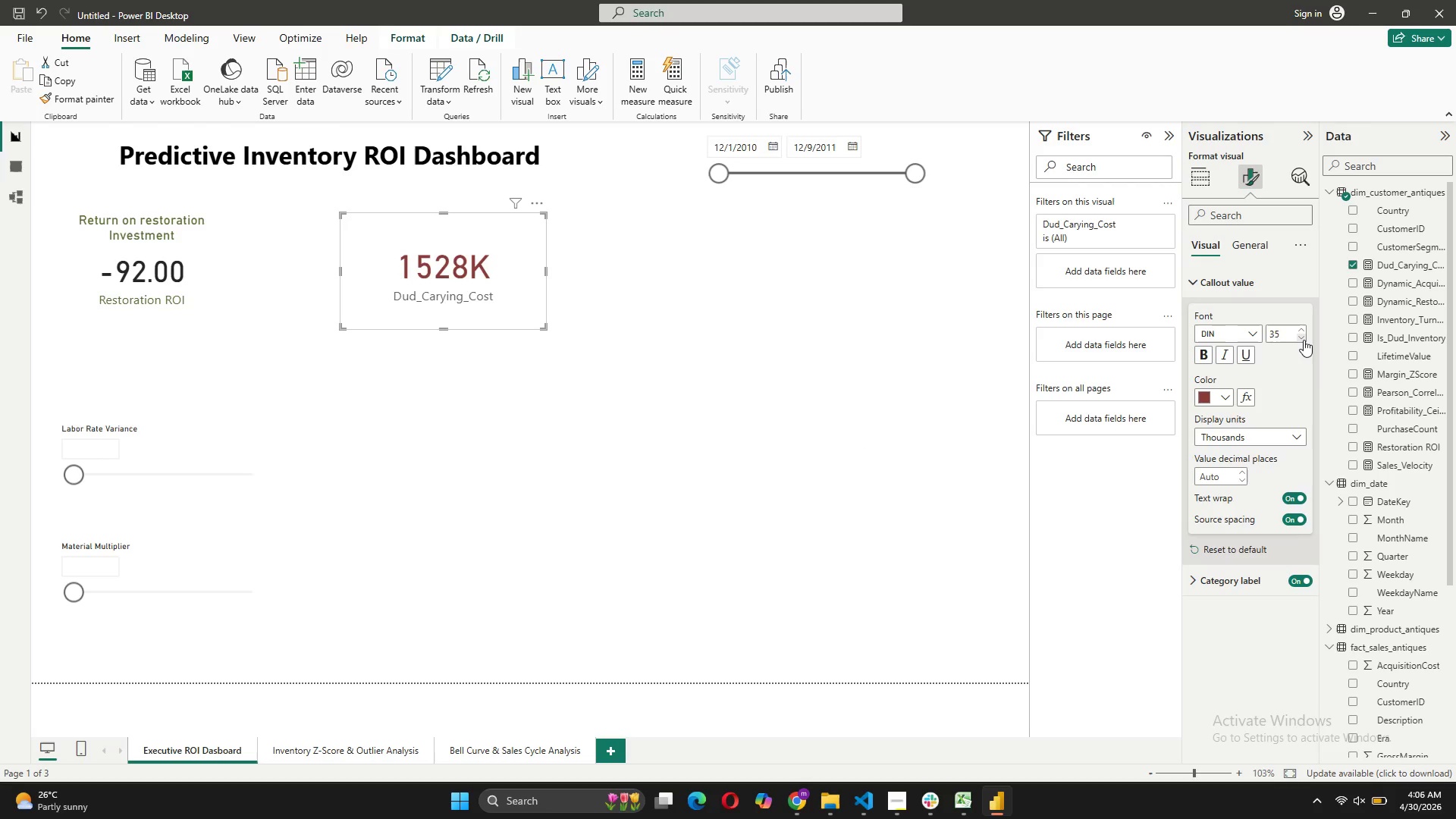 
triple_click([1304, 340])
 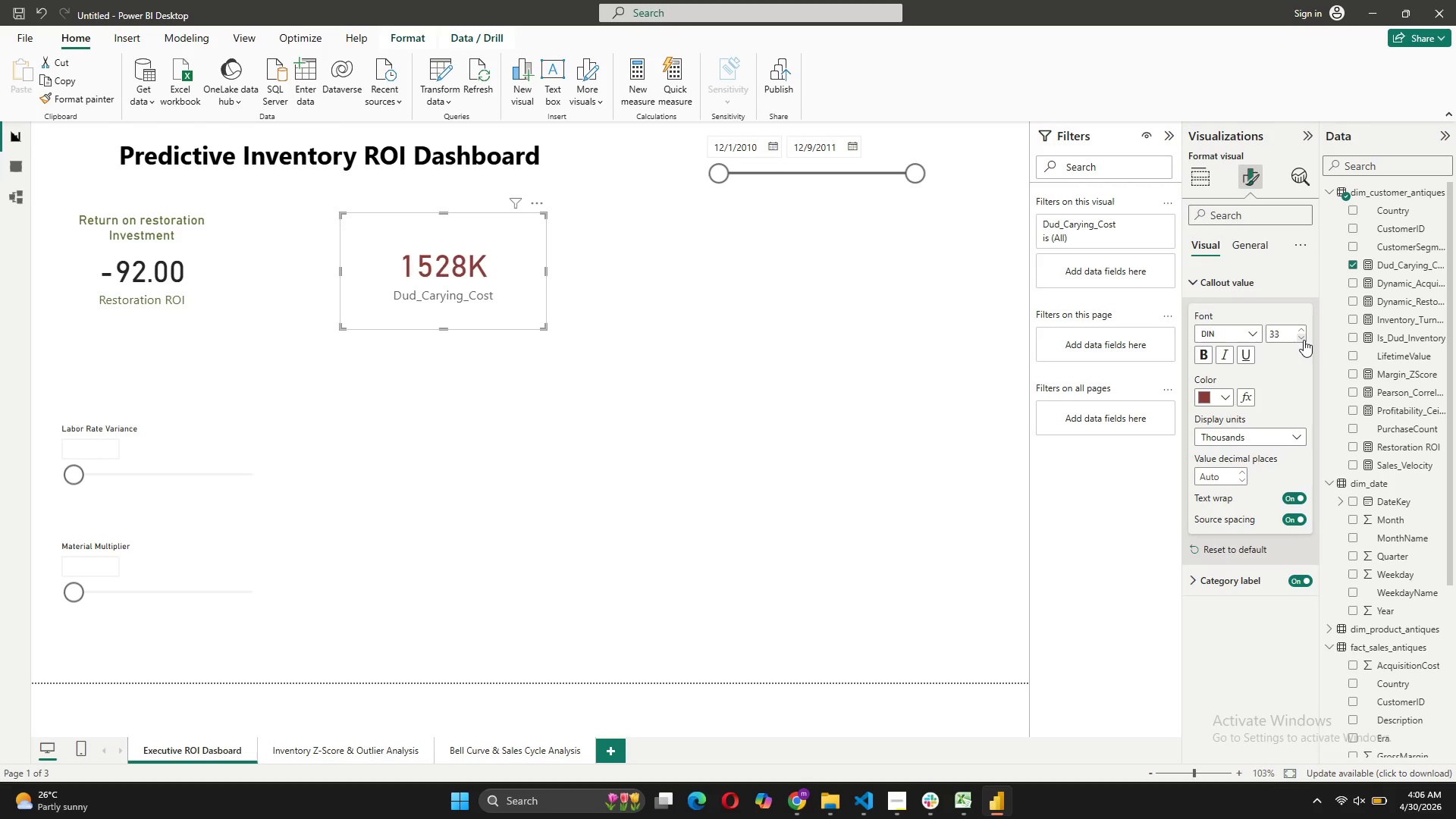 
triple_click([1304, 340])
 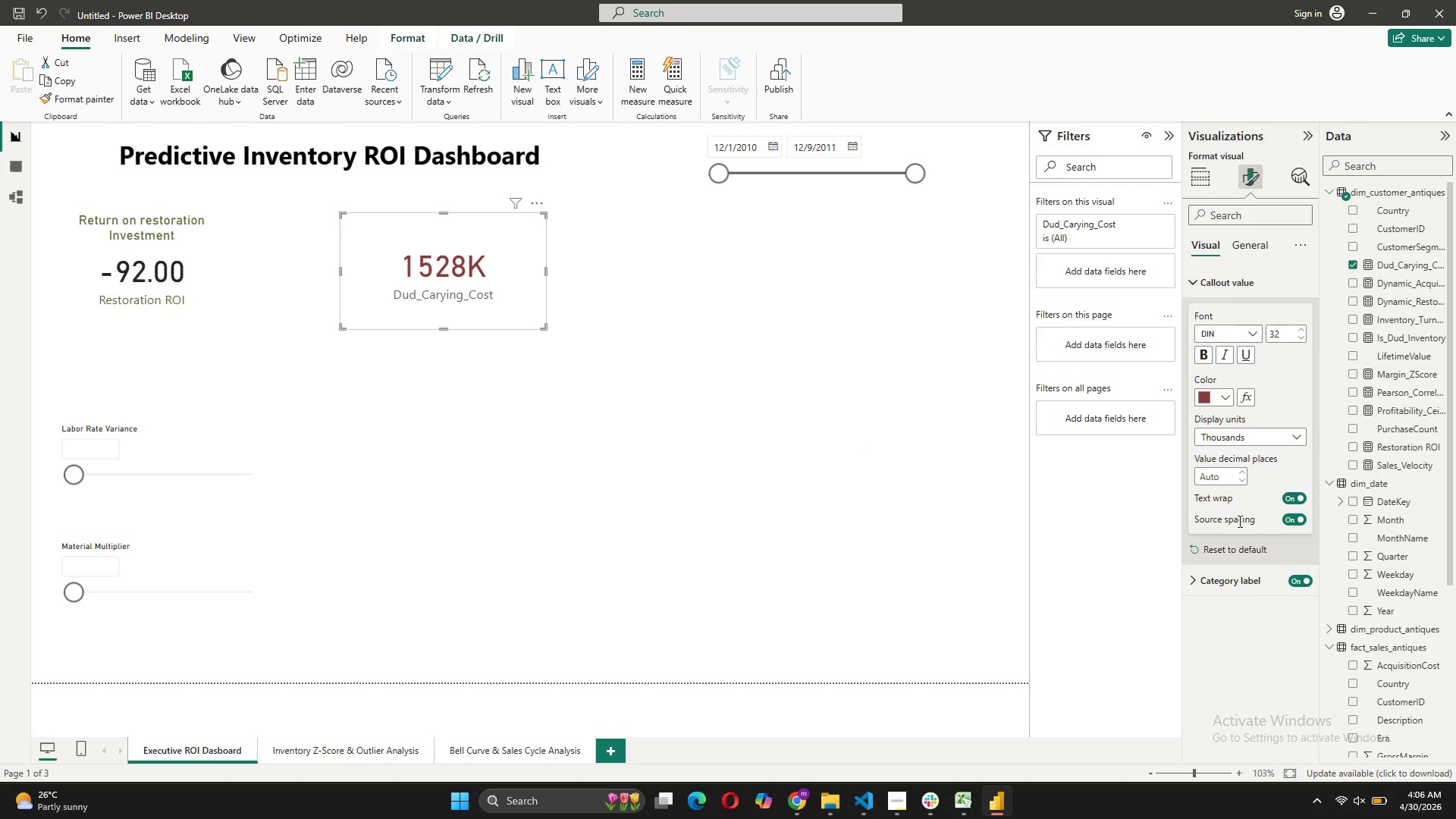 
left_click([1241, 584])
 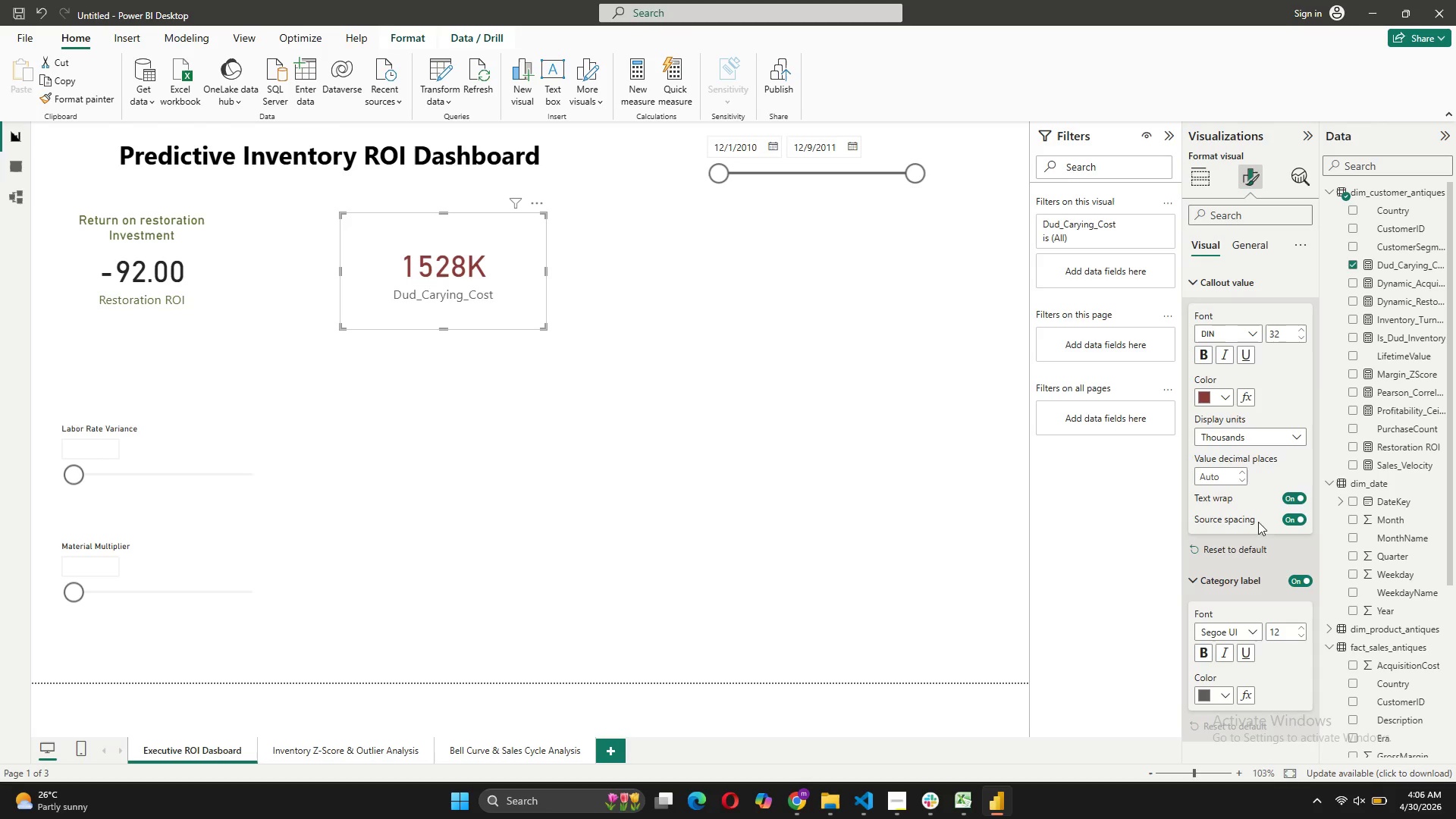 
scroll: coordinate [1254, 487], scroll_direction: down, amount: 3.0
 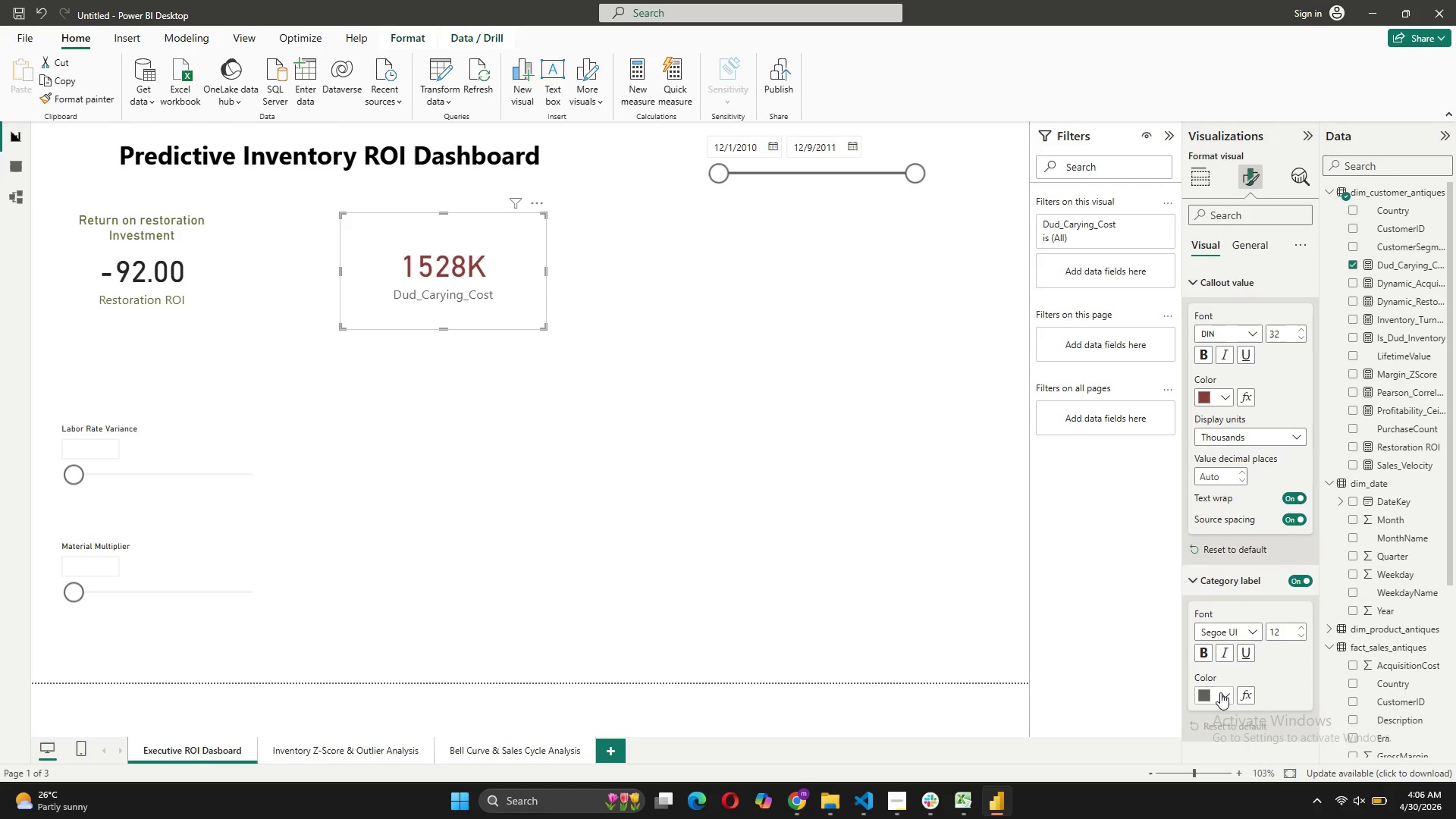 
wait(5.63)
 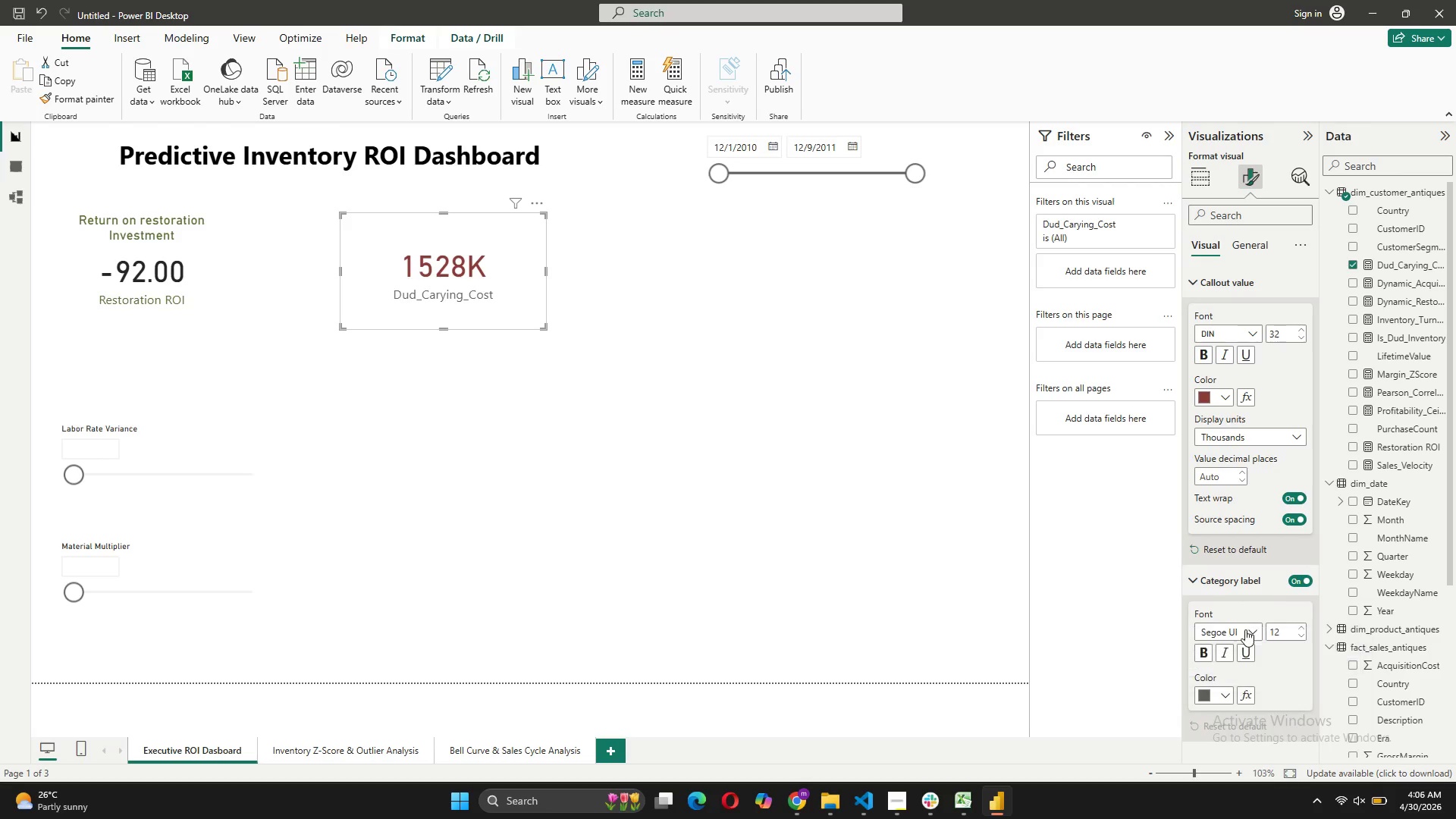 
left_click([1230, 575])
 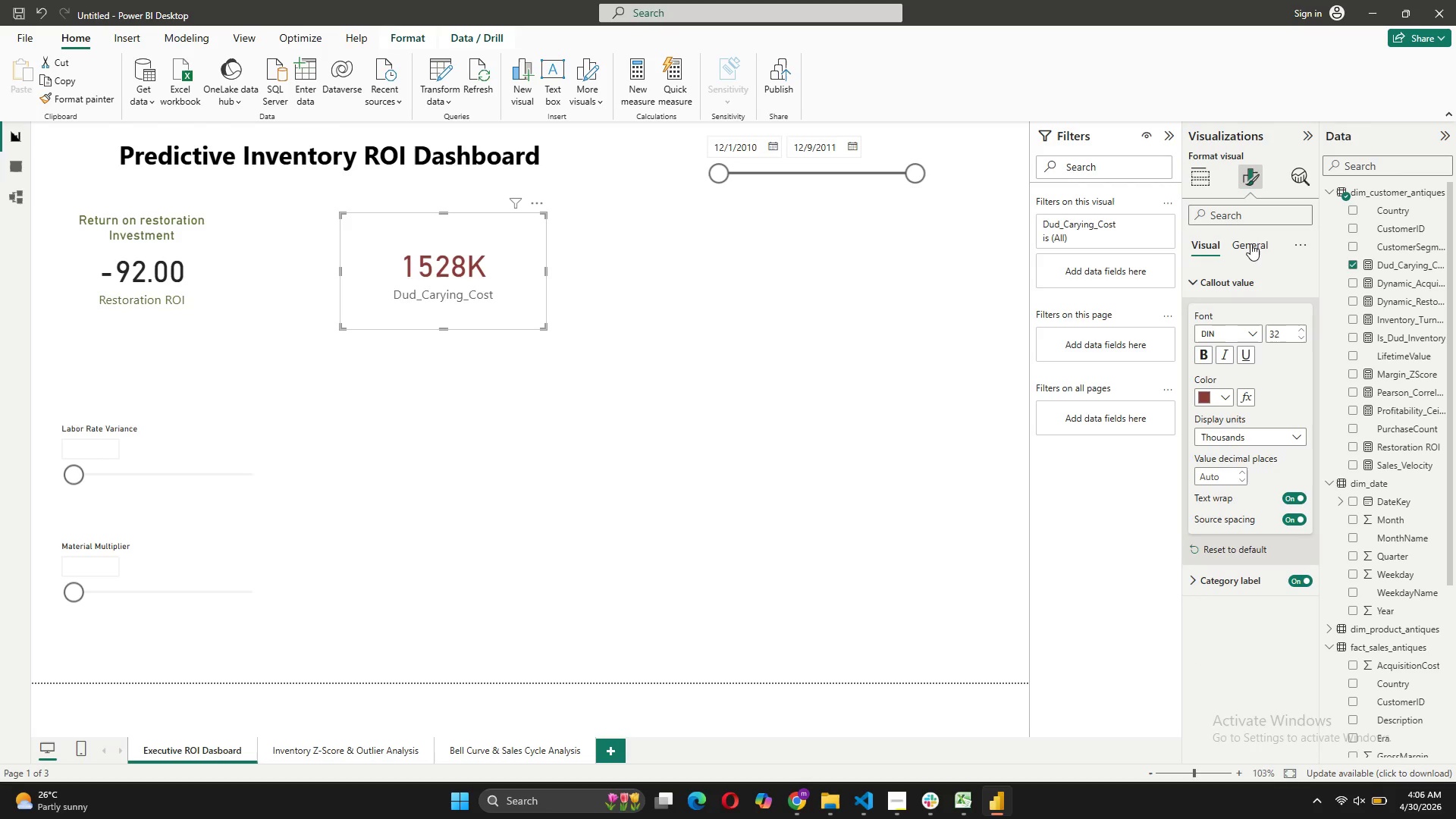 
wait(8.88)
 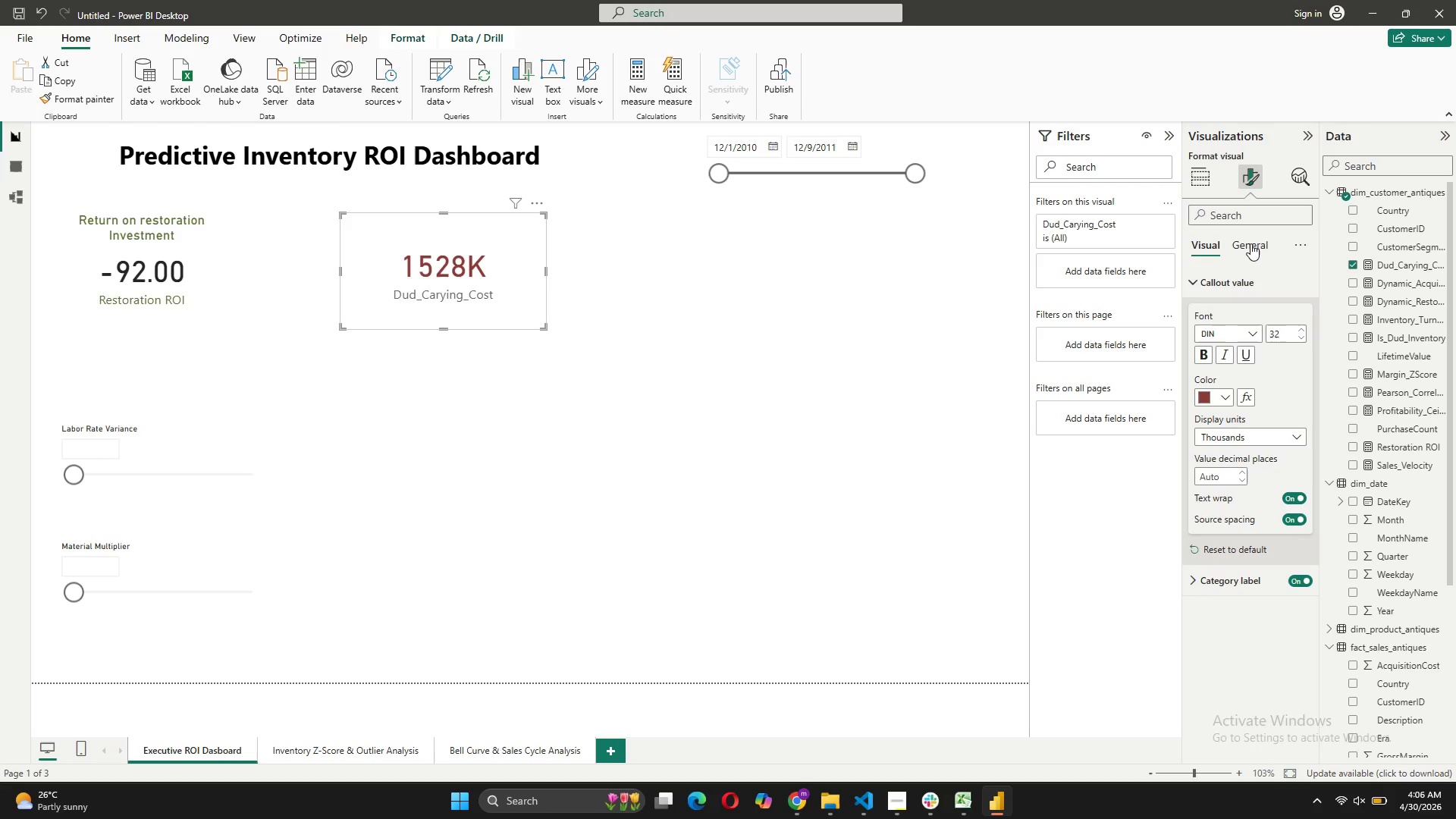 
left_click([1250, 243])
 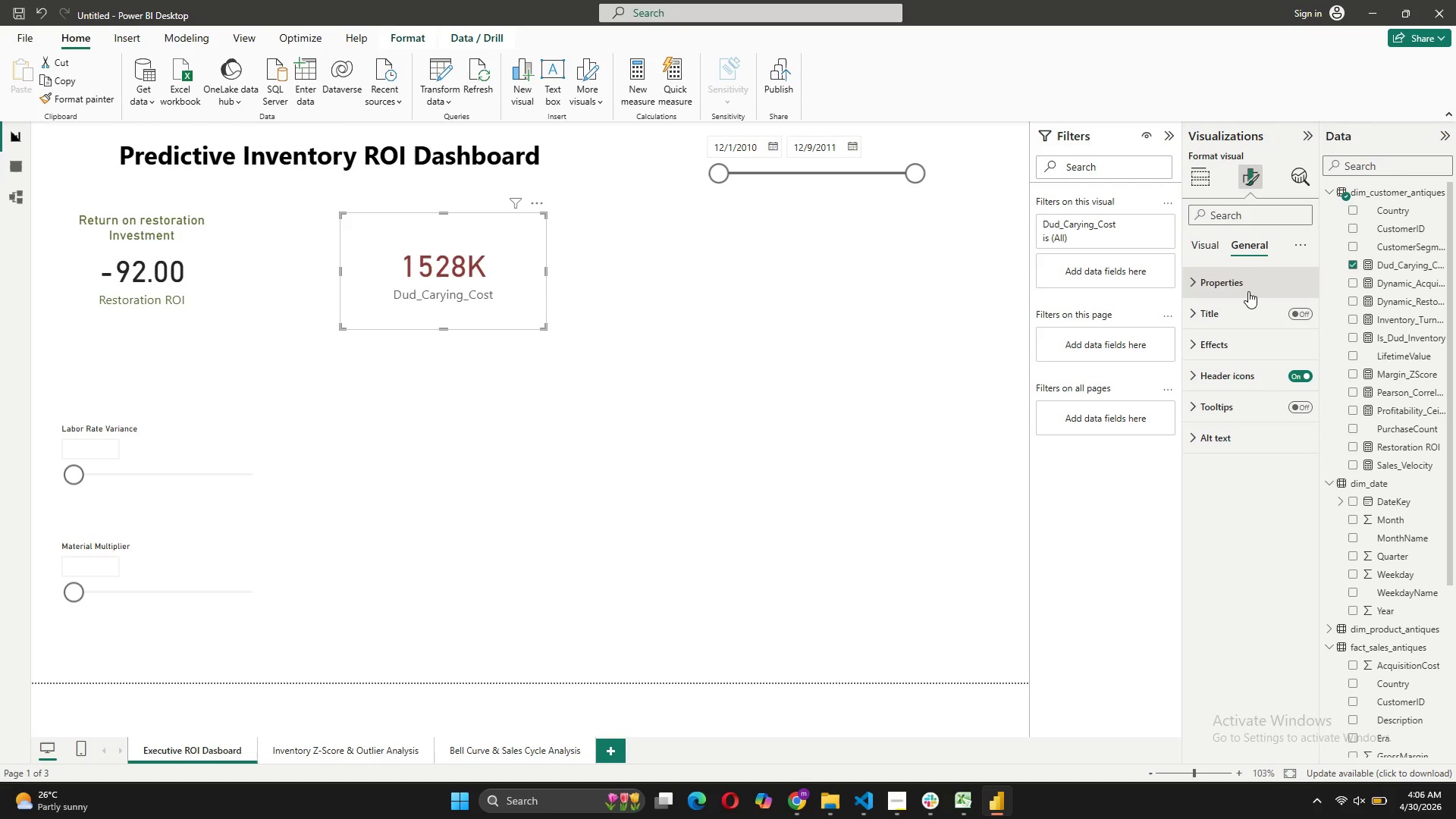 
mouse_move([1242, 320])
 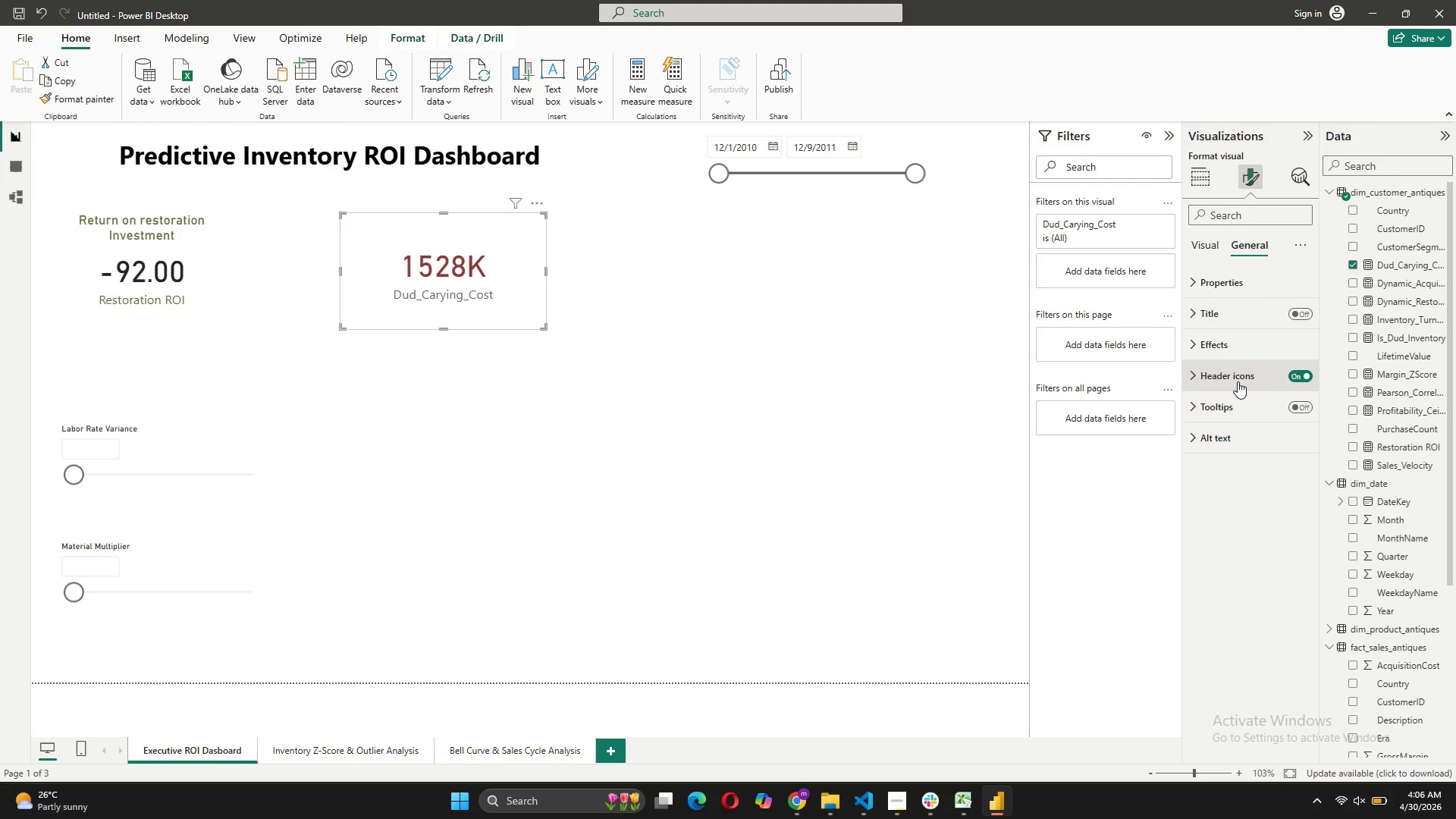 
left_click([1238, 381])
 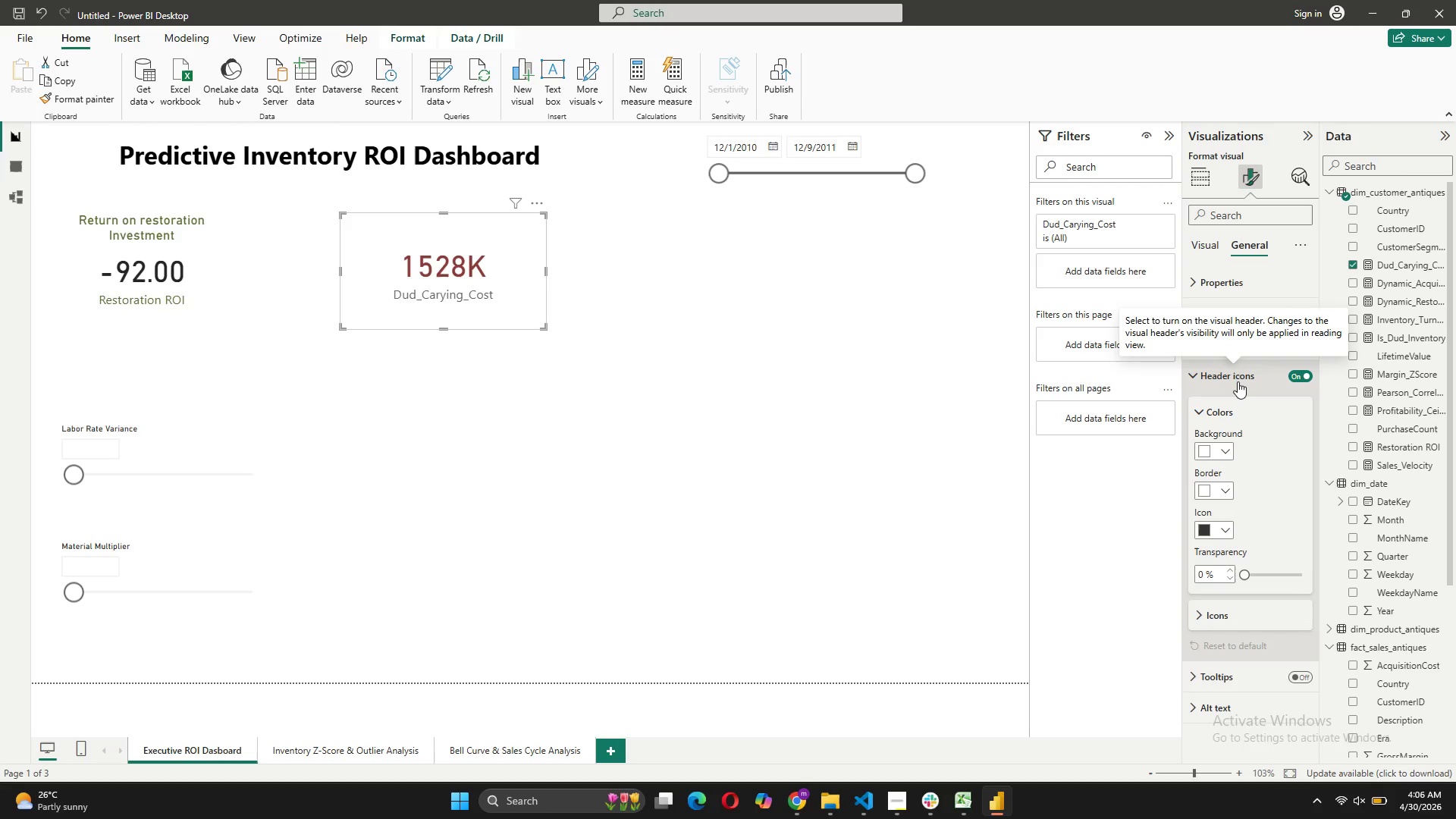 
left_click([1238, 381])
 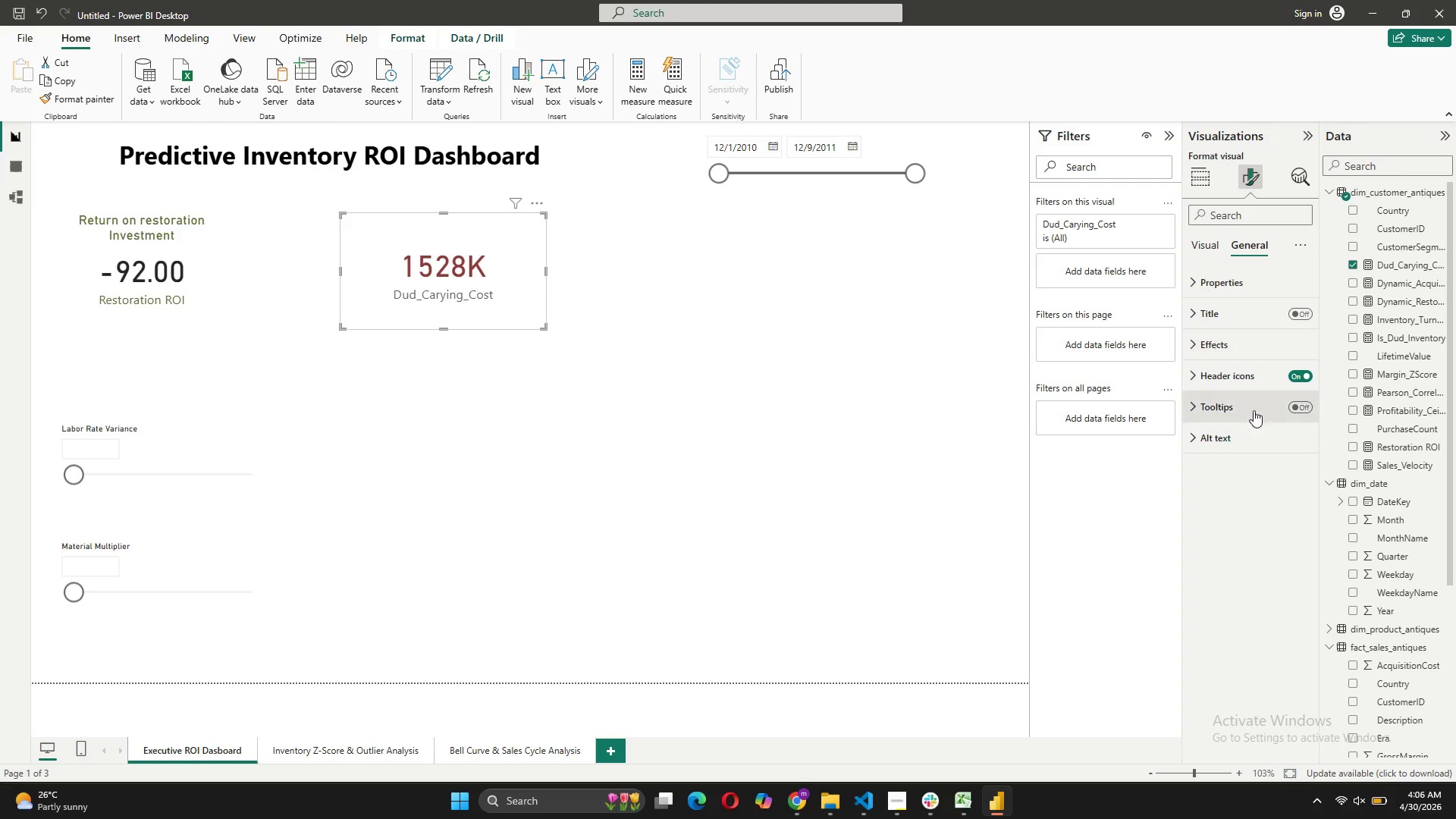 
left_click([1212, 249])
 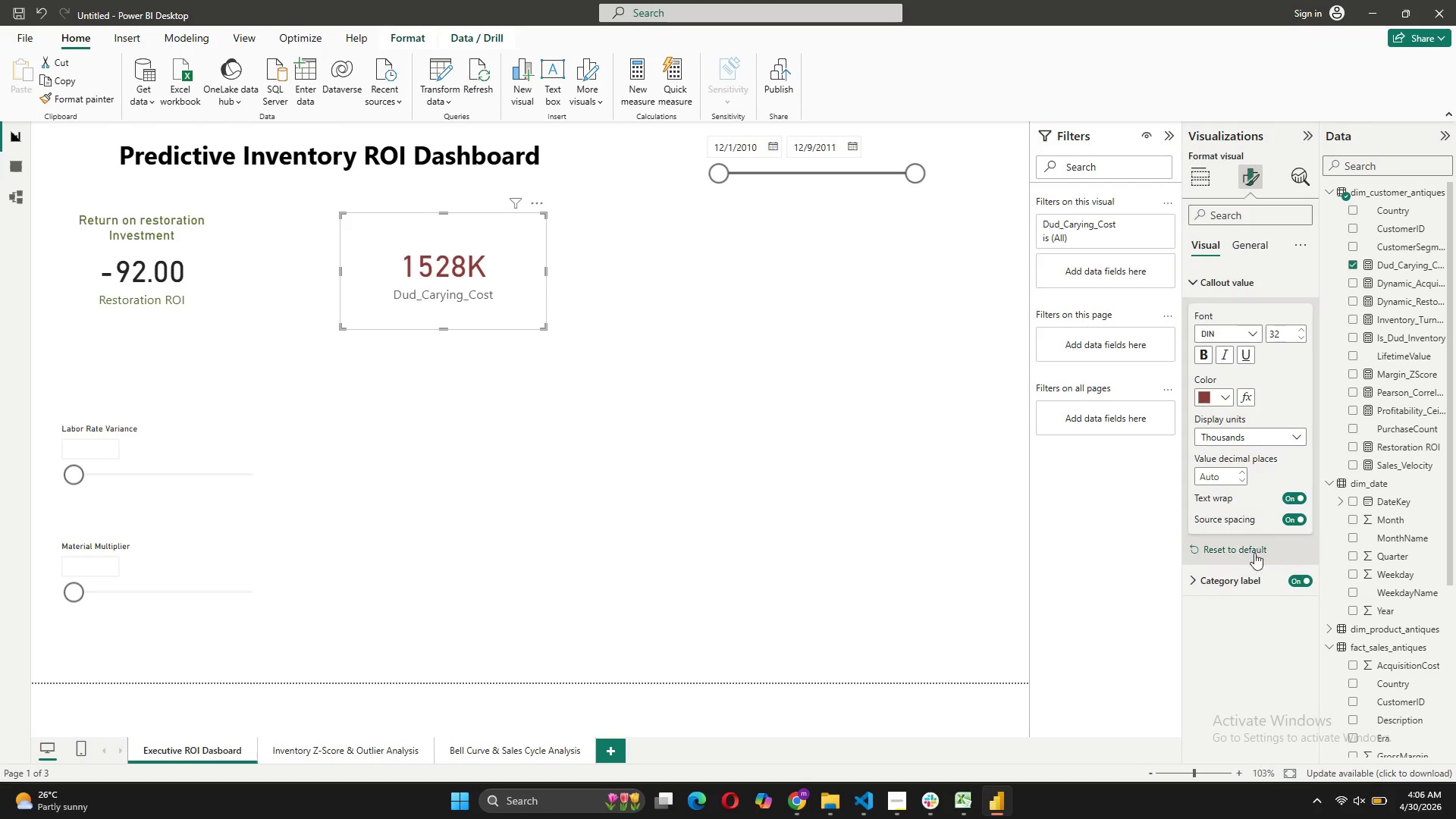 
left_click([1244, 585])
 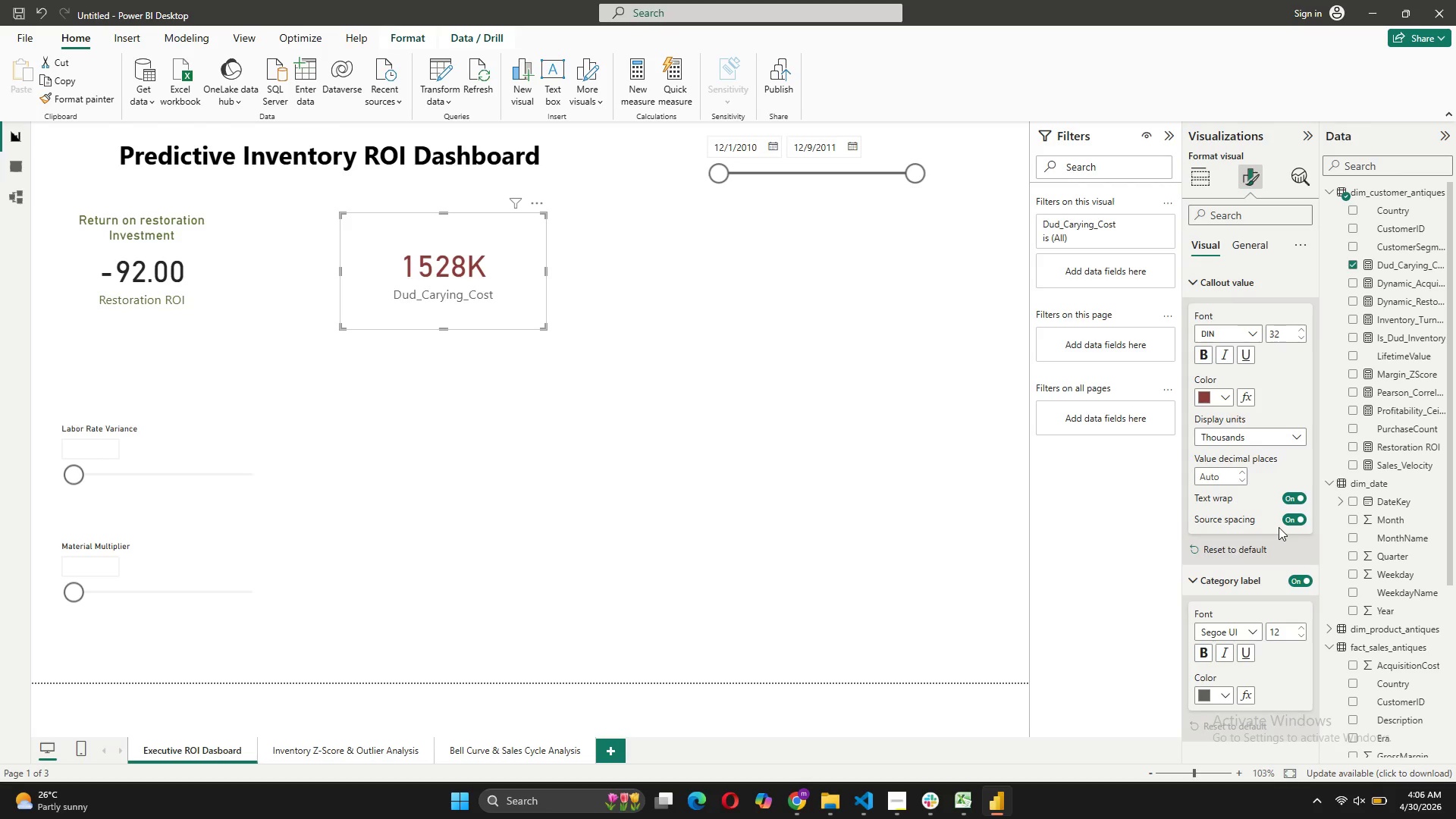 
scroll: coordinate [1279, 527], scroll_direction: down, amount: 4.0
 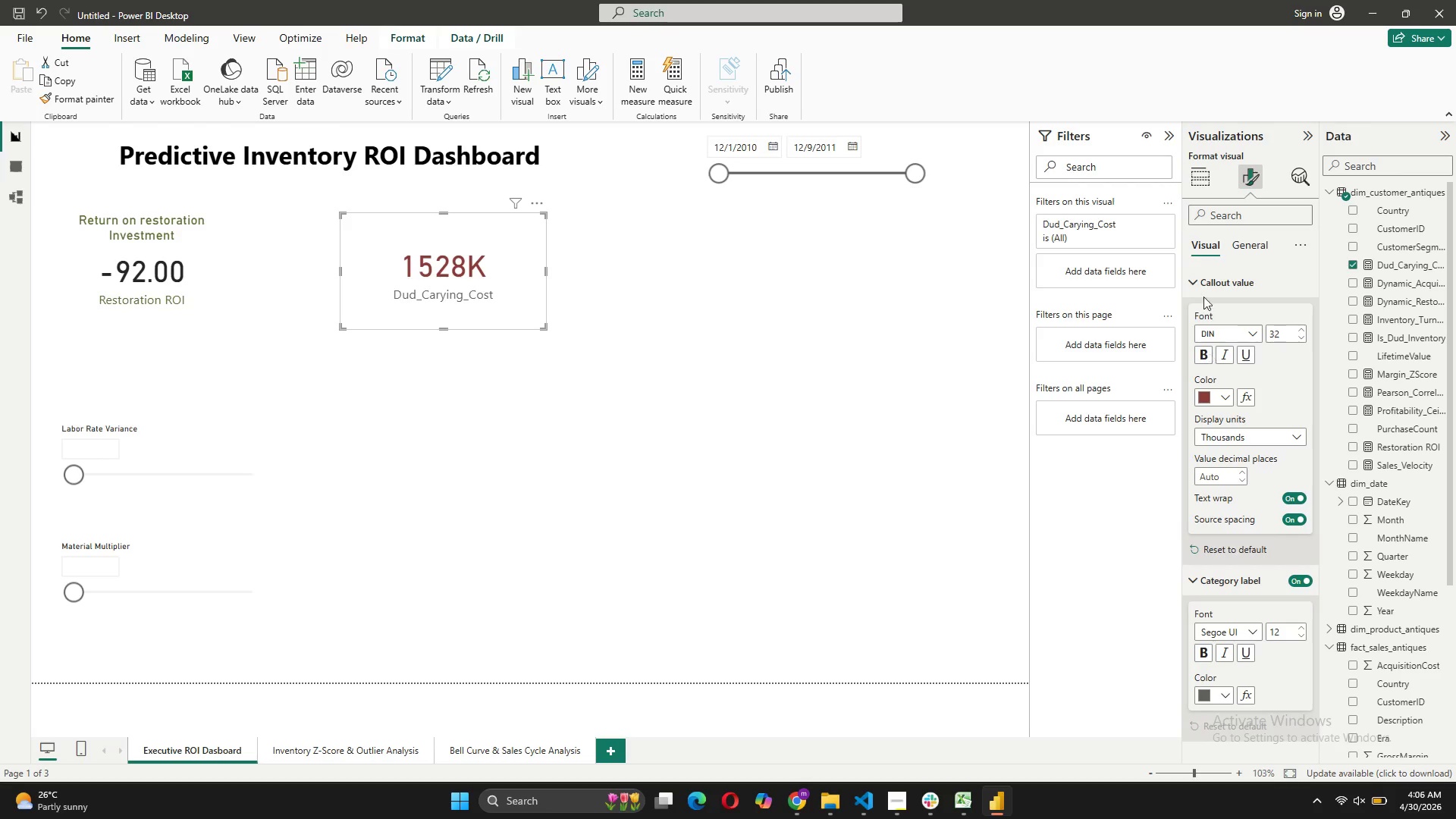 
left_click([1212, 279])
 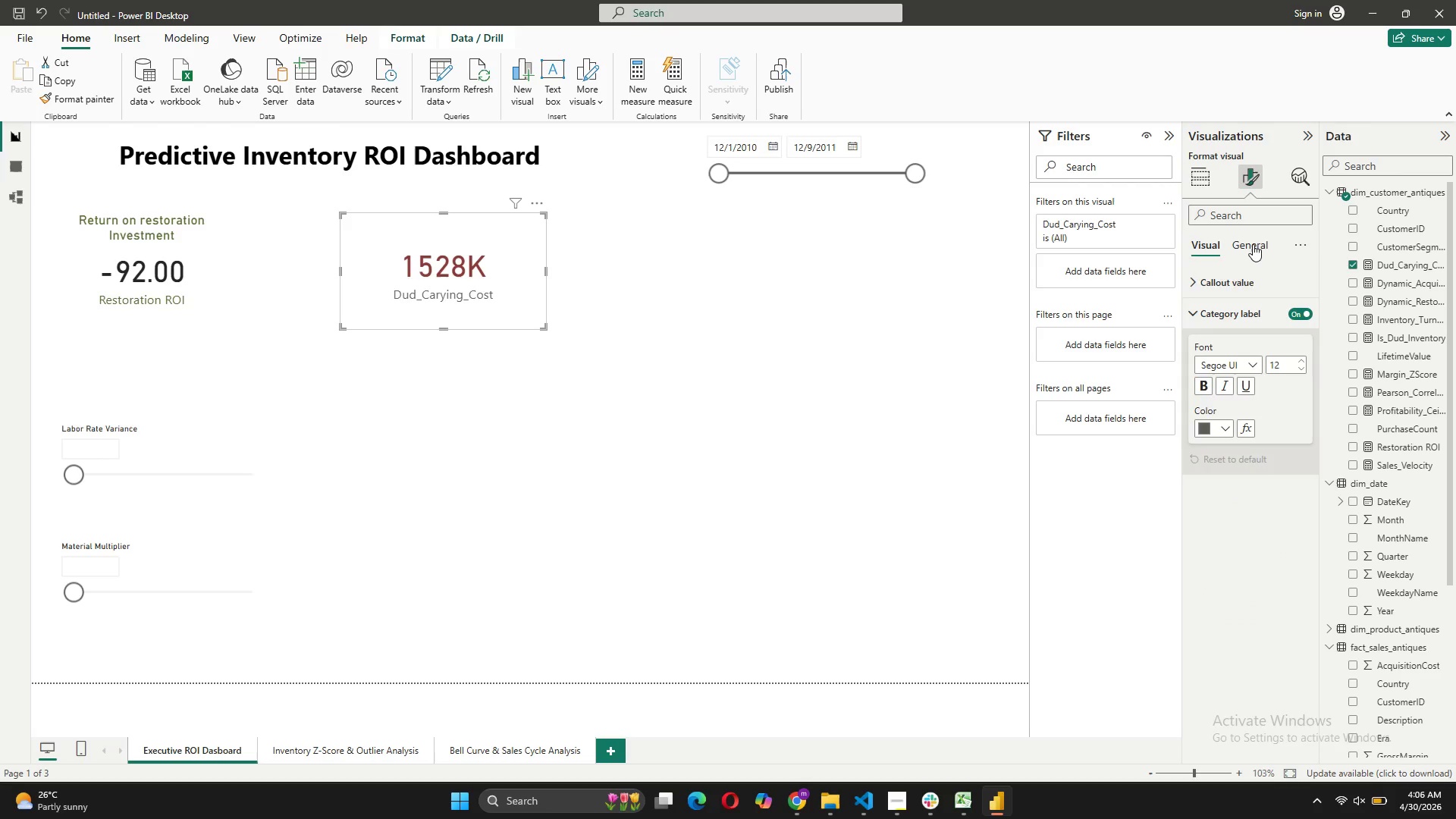 
left_click([1253, 245])
 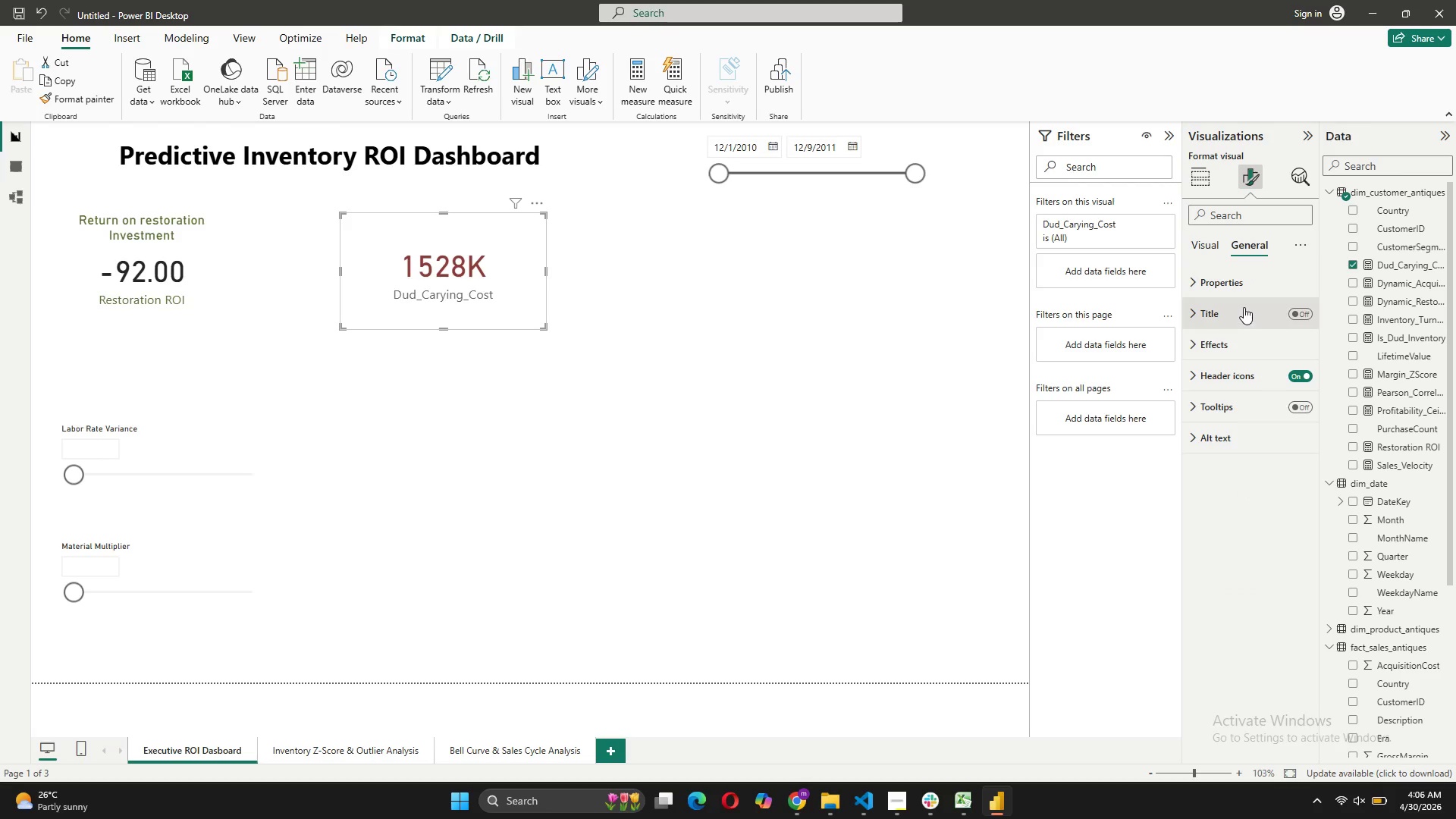 
left_click([1244, 306])
 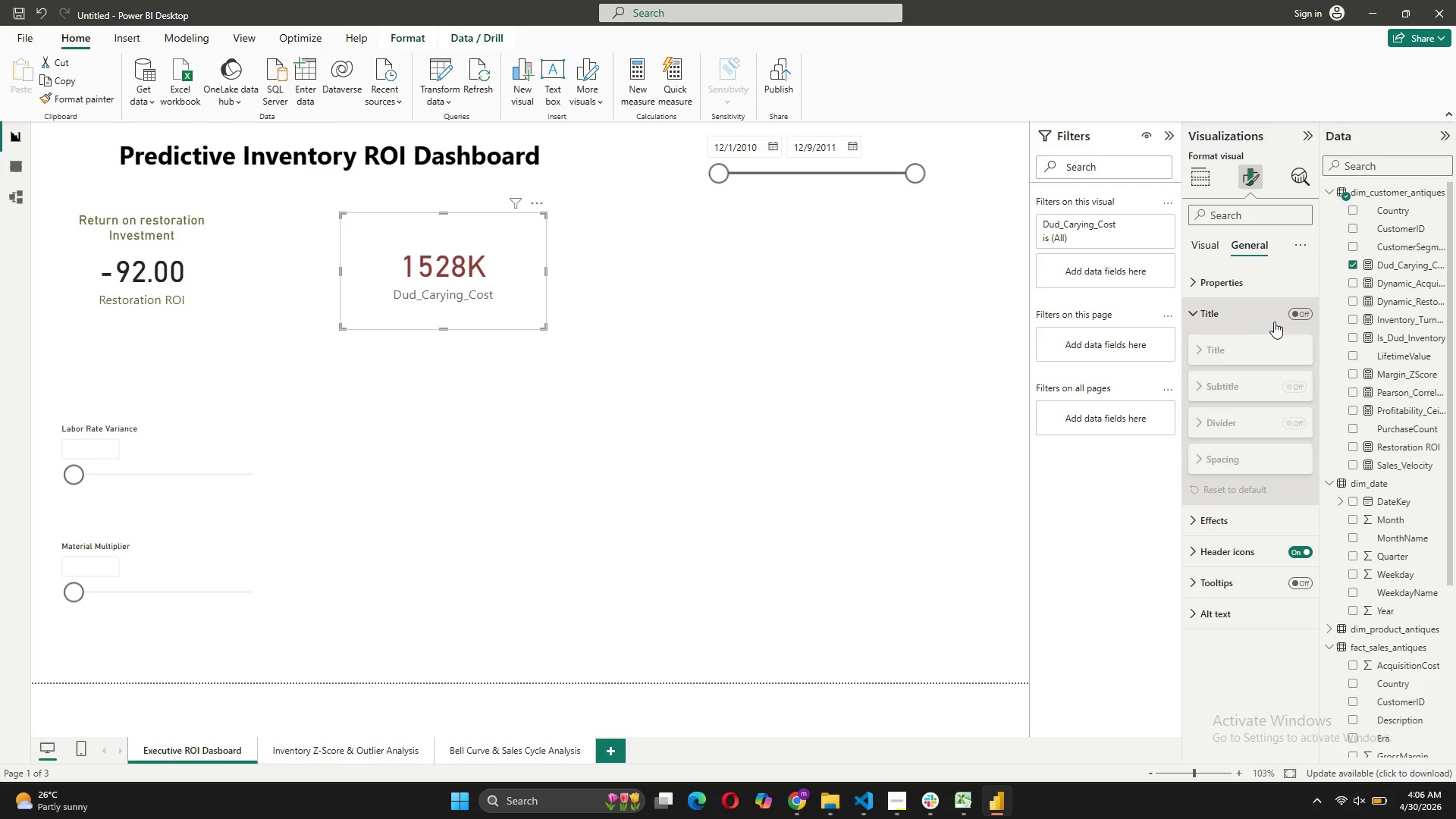 
left_click([1301, 312])
 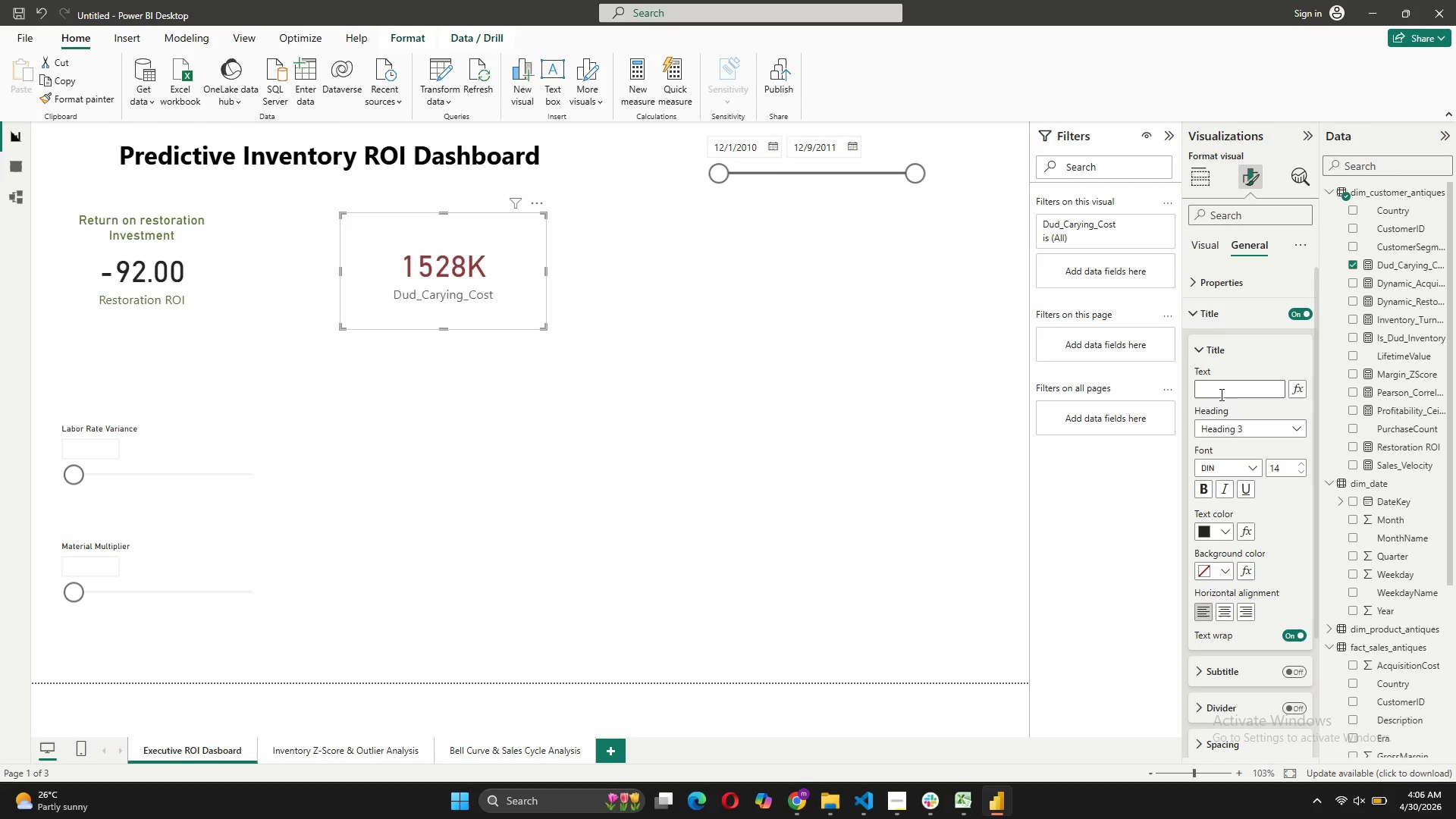 
left_click([1220, 394])
 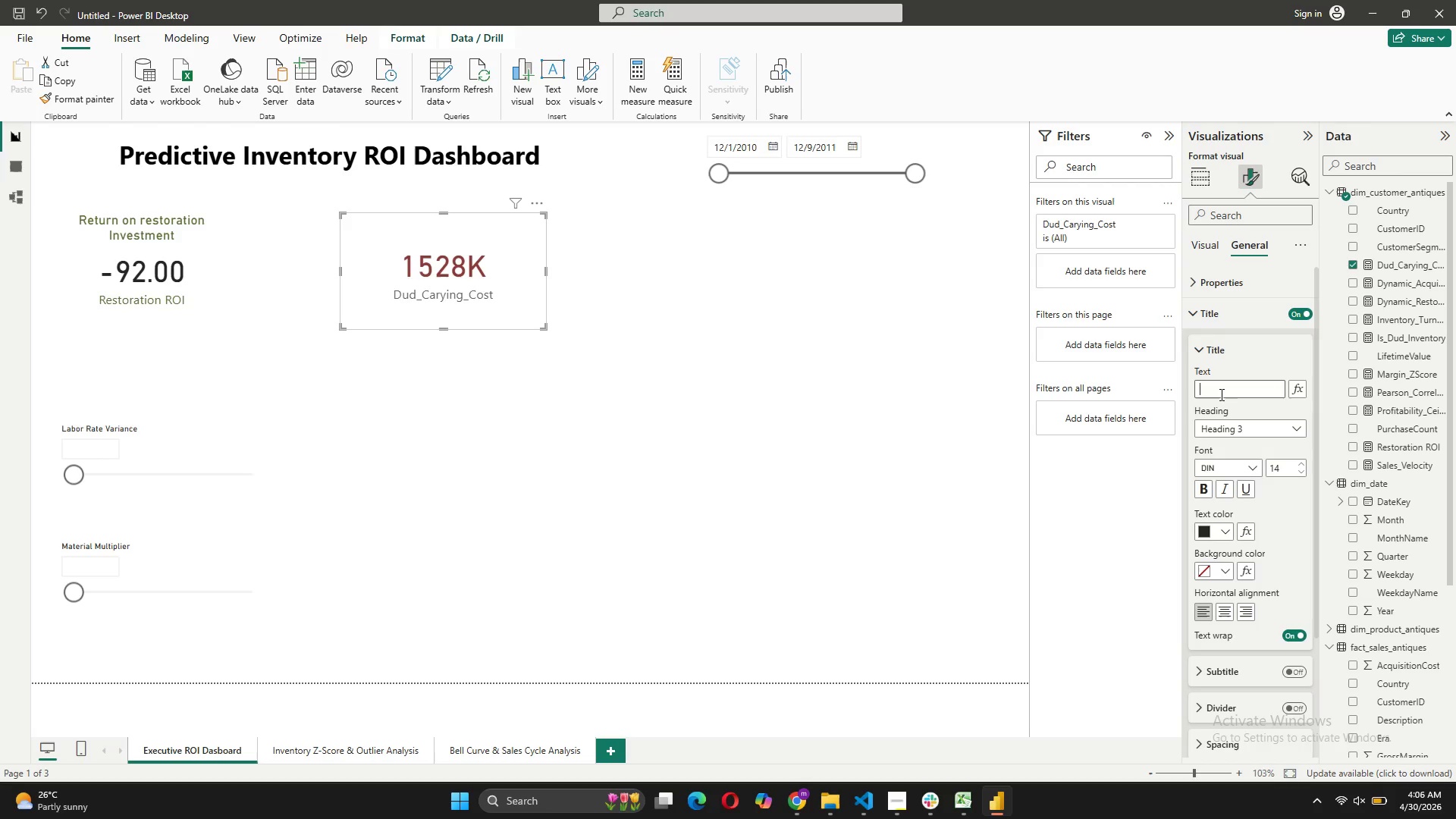 
type(d)
key(Backspace)
type(Dud Carying Cost)
 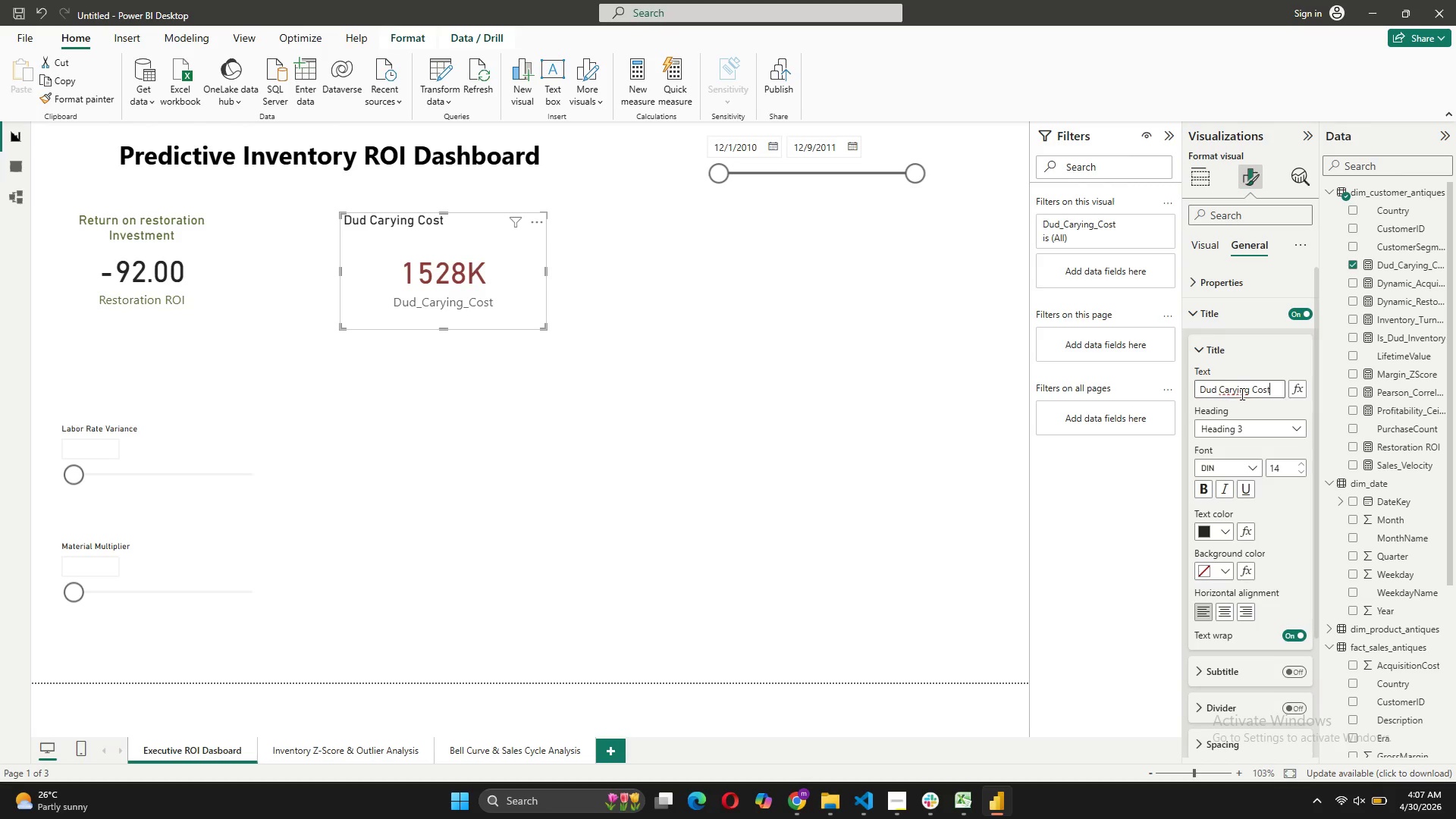 
left_click([1230, 386])
 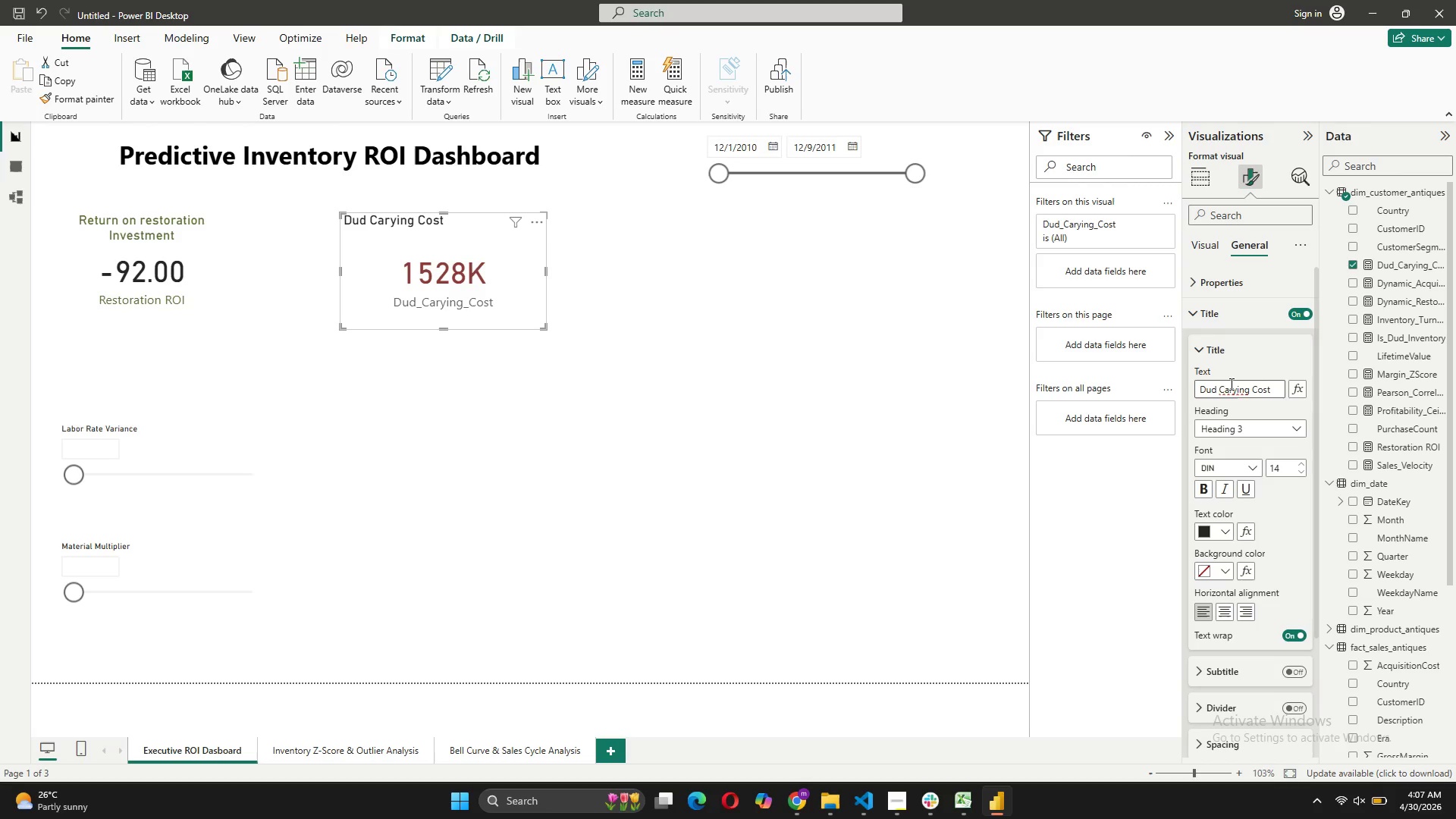 
key(R)
 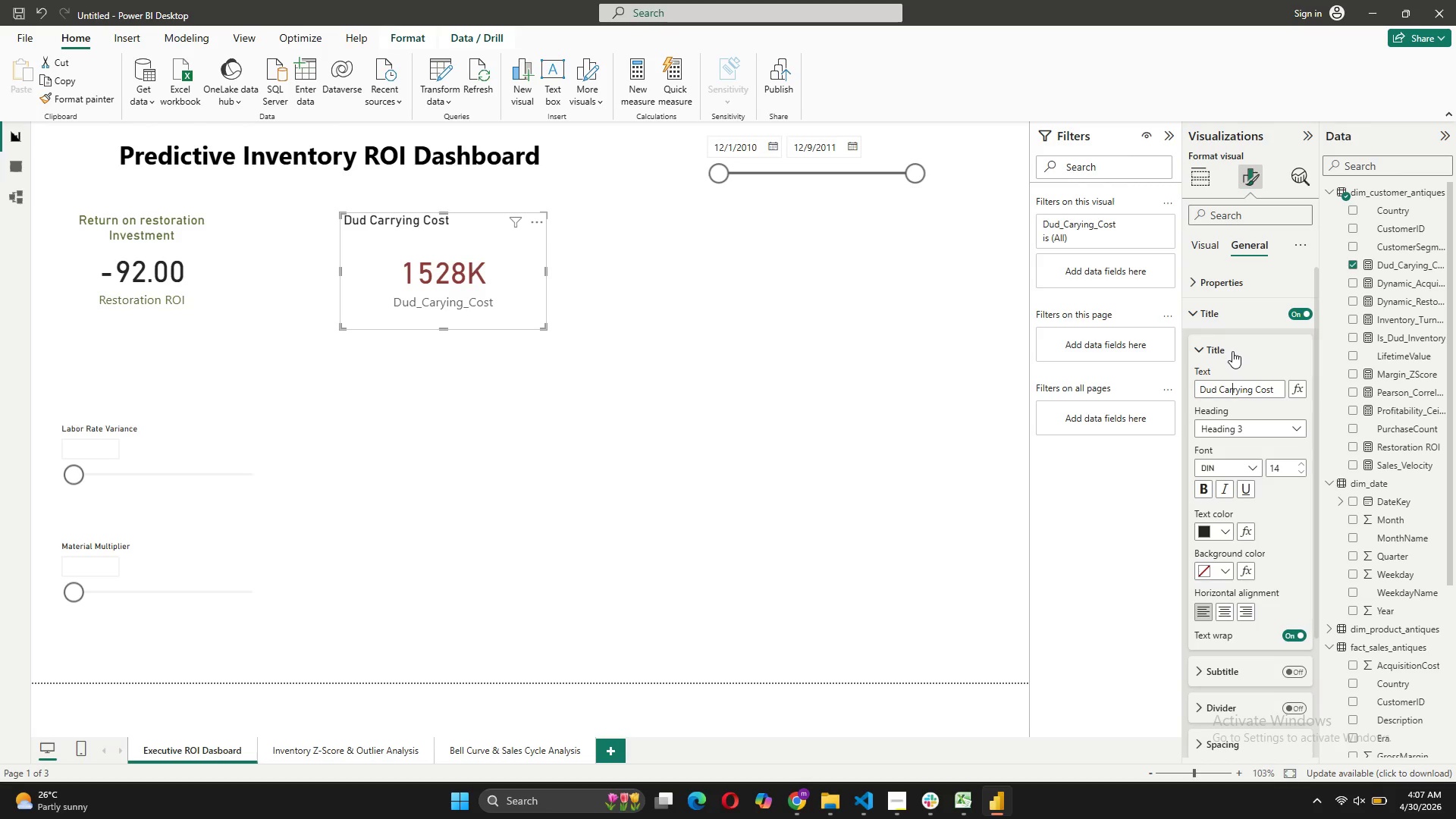 
wait(5.61)
 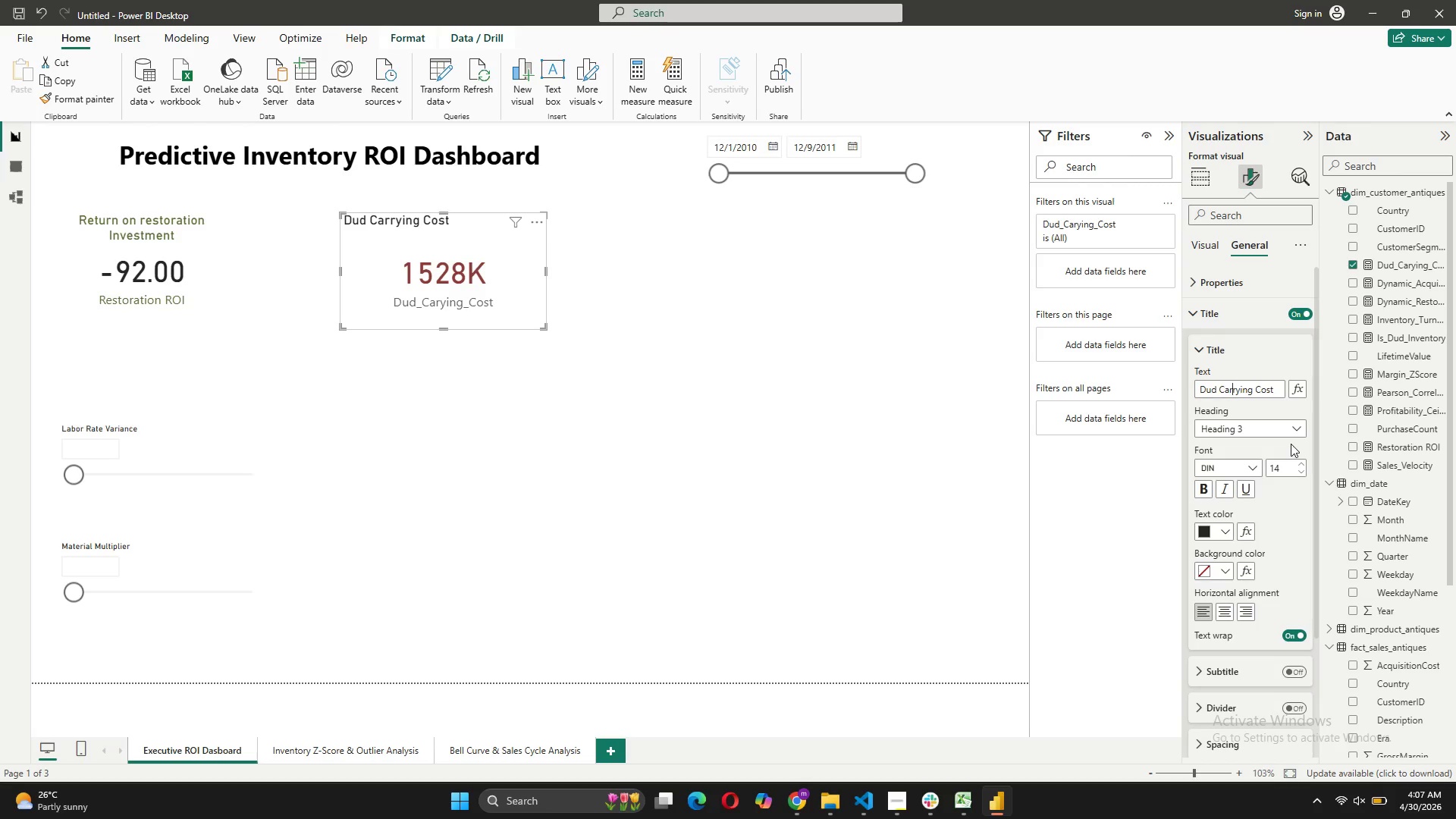 
left_click([1225, 614])
 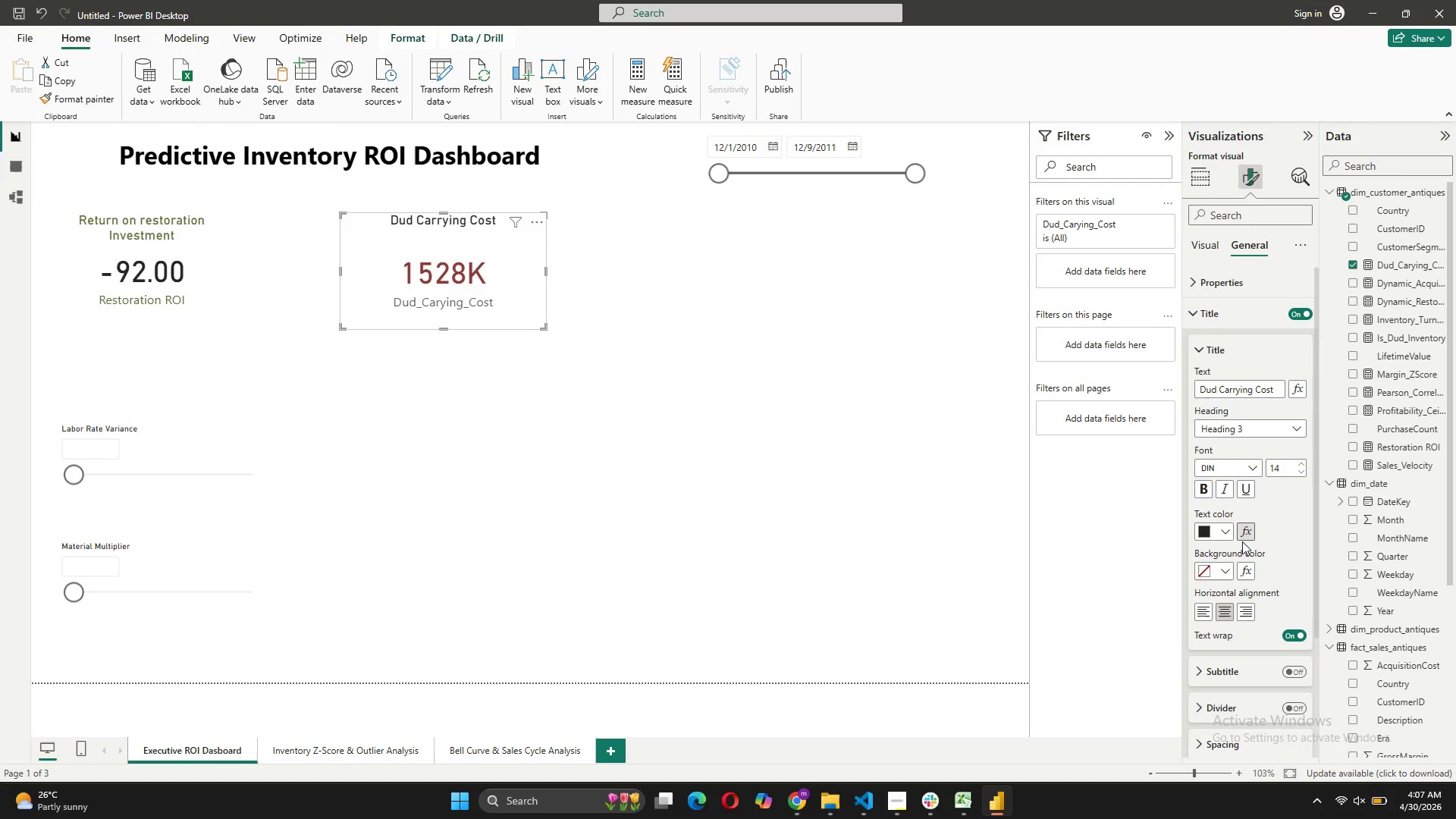 
left_click([1228, 533])
 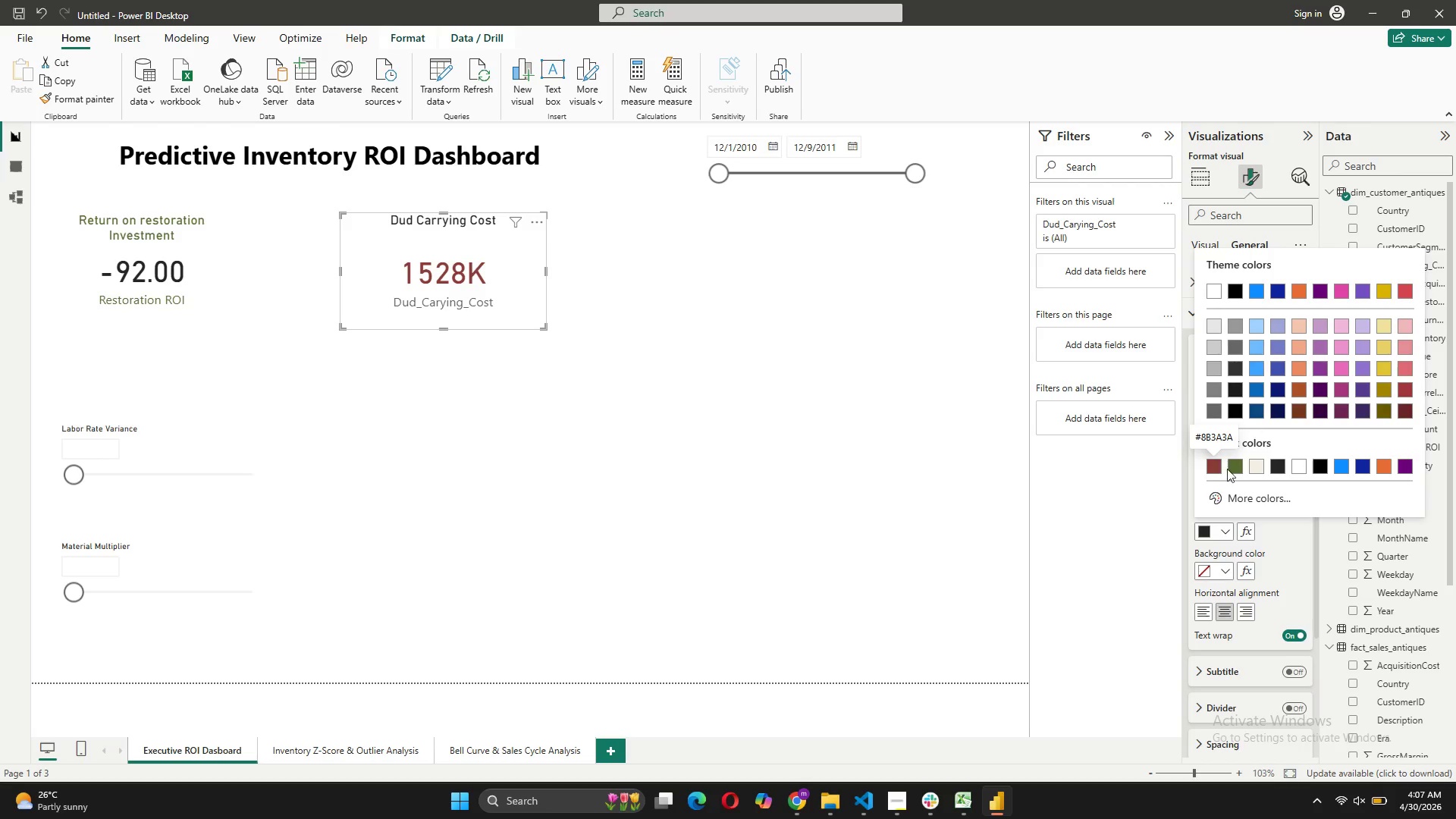 
left_click([1233, 468])
 